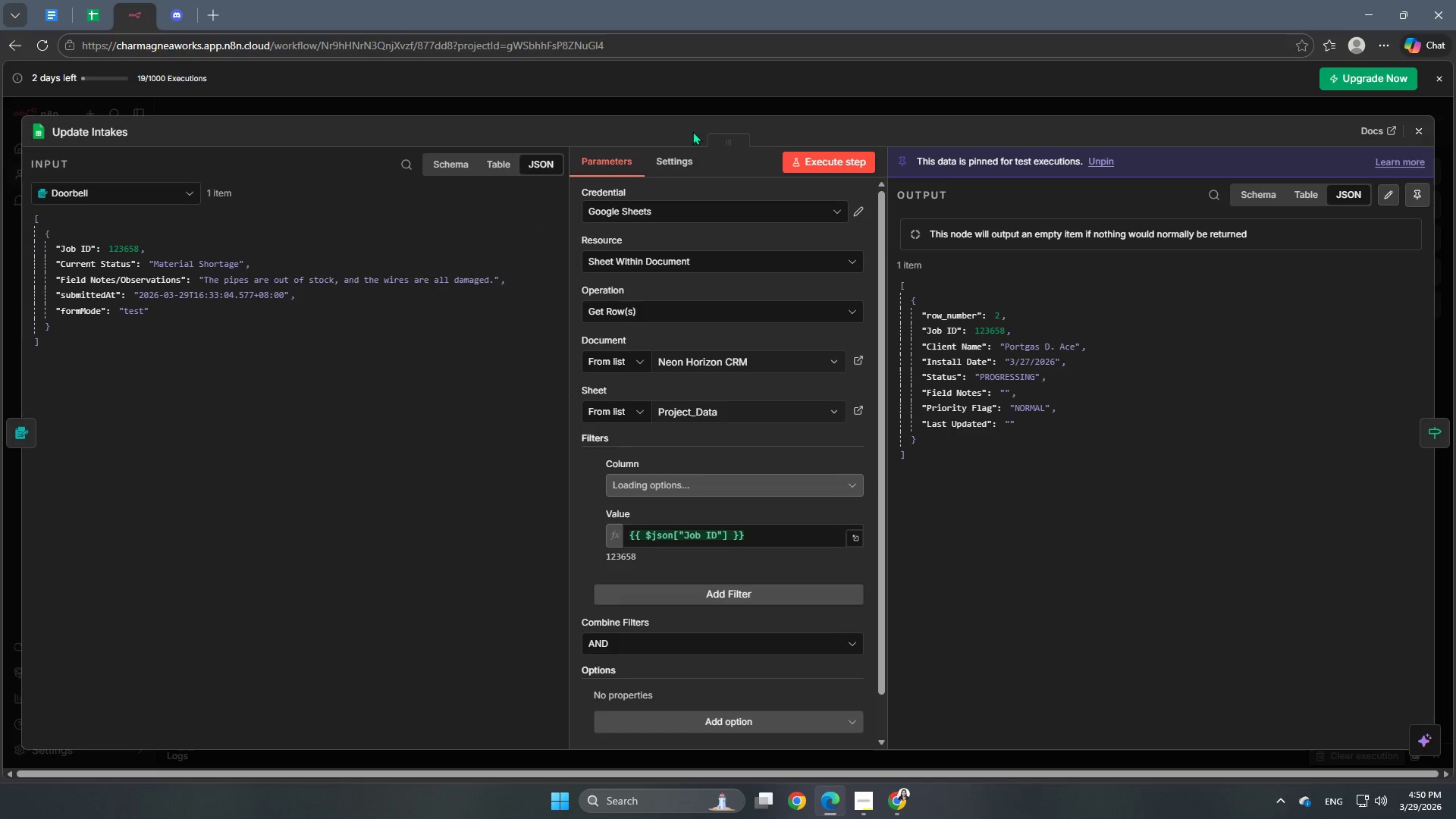 
left_click([700, 115])
 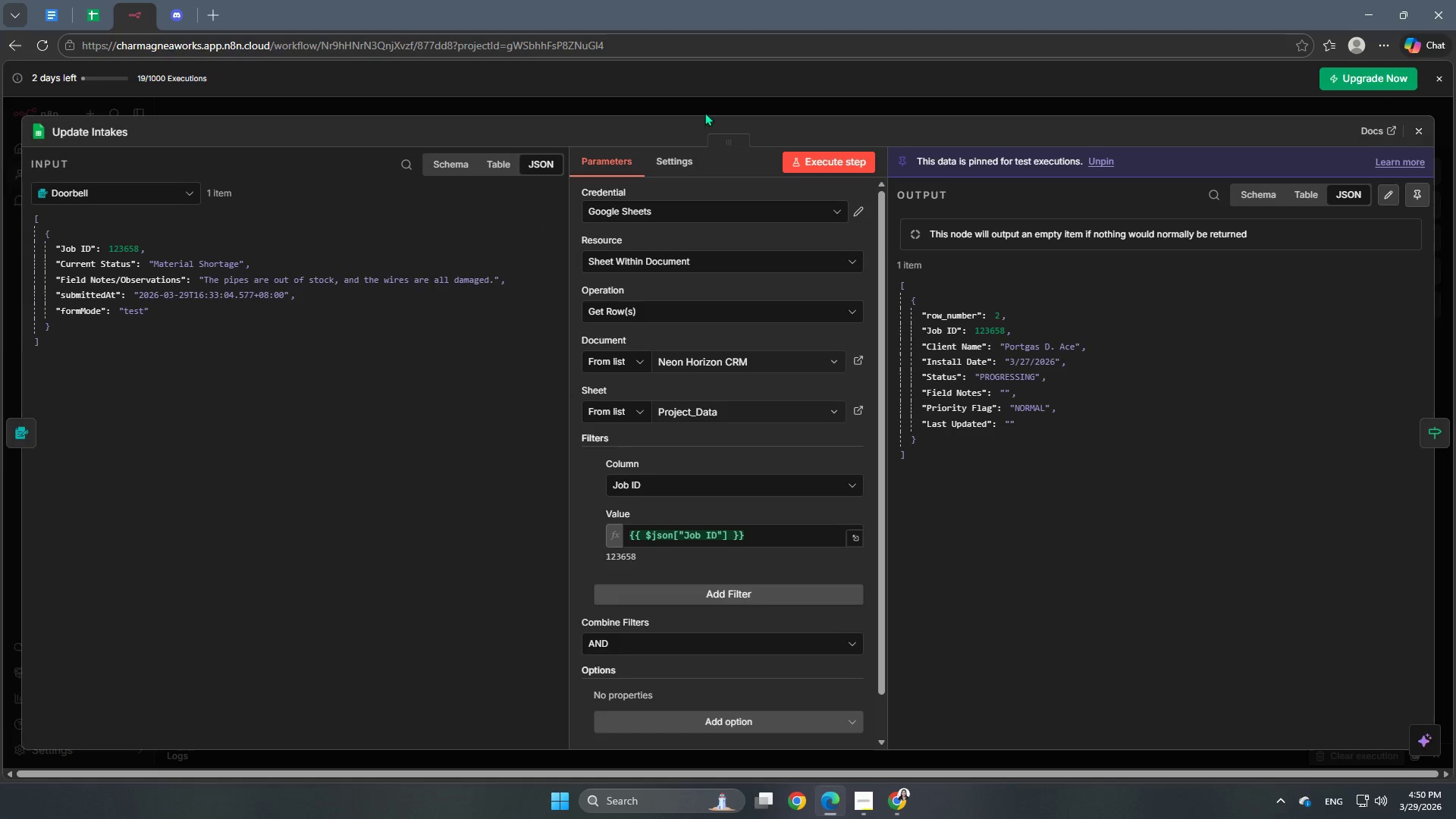 
left_click([704, 111])
 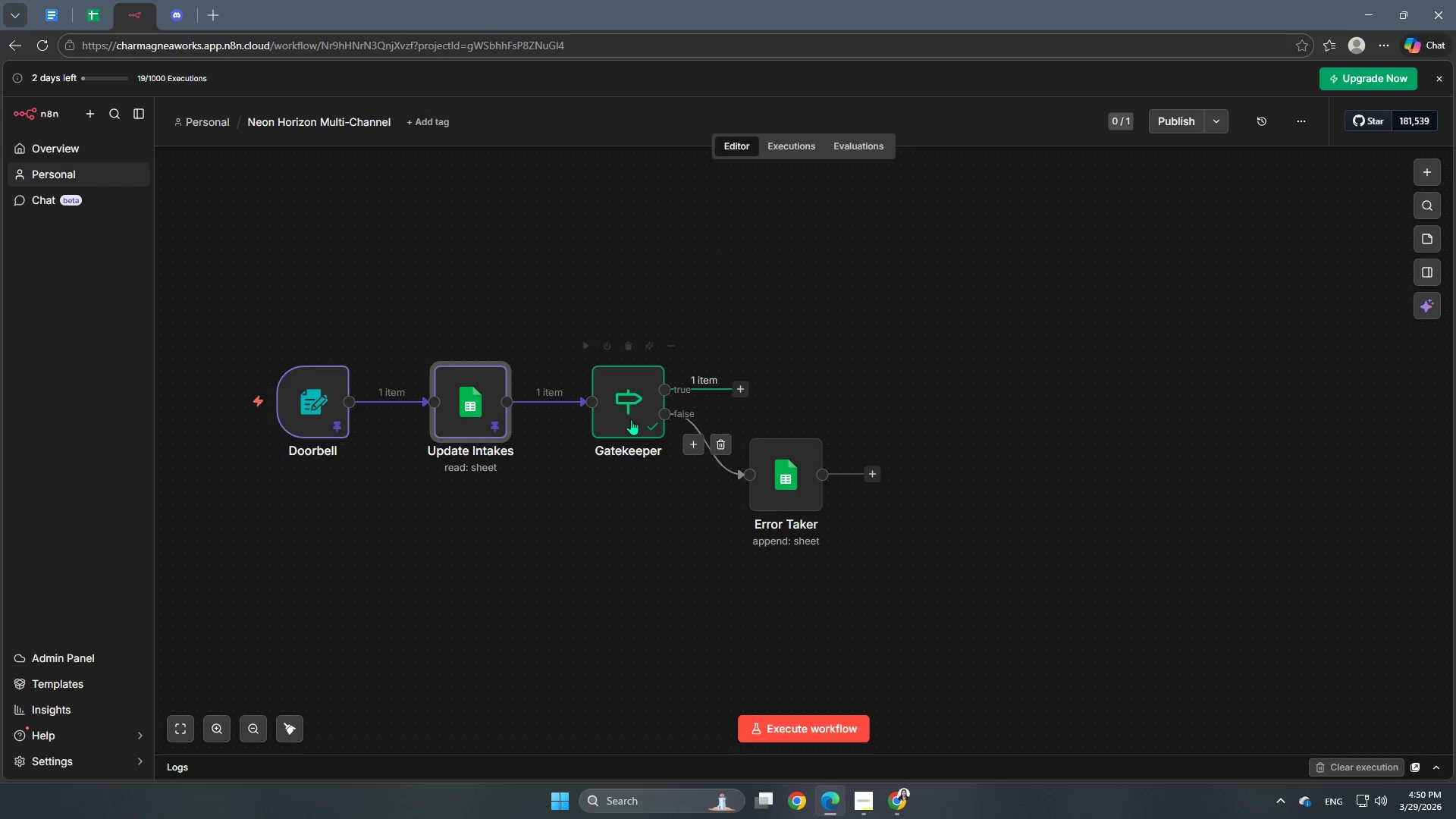 
double_click([629, 416])
 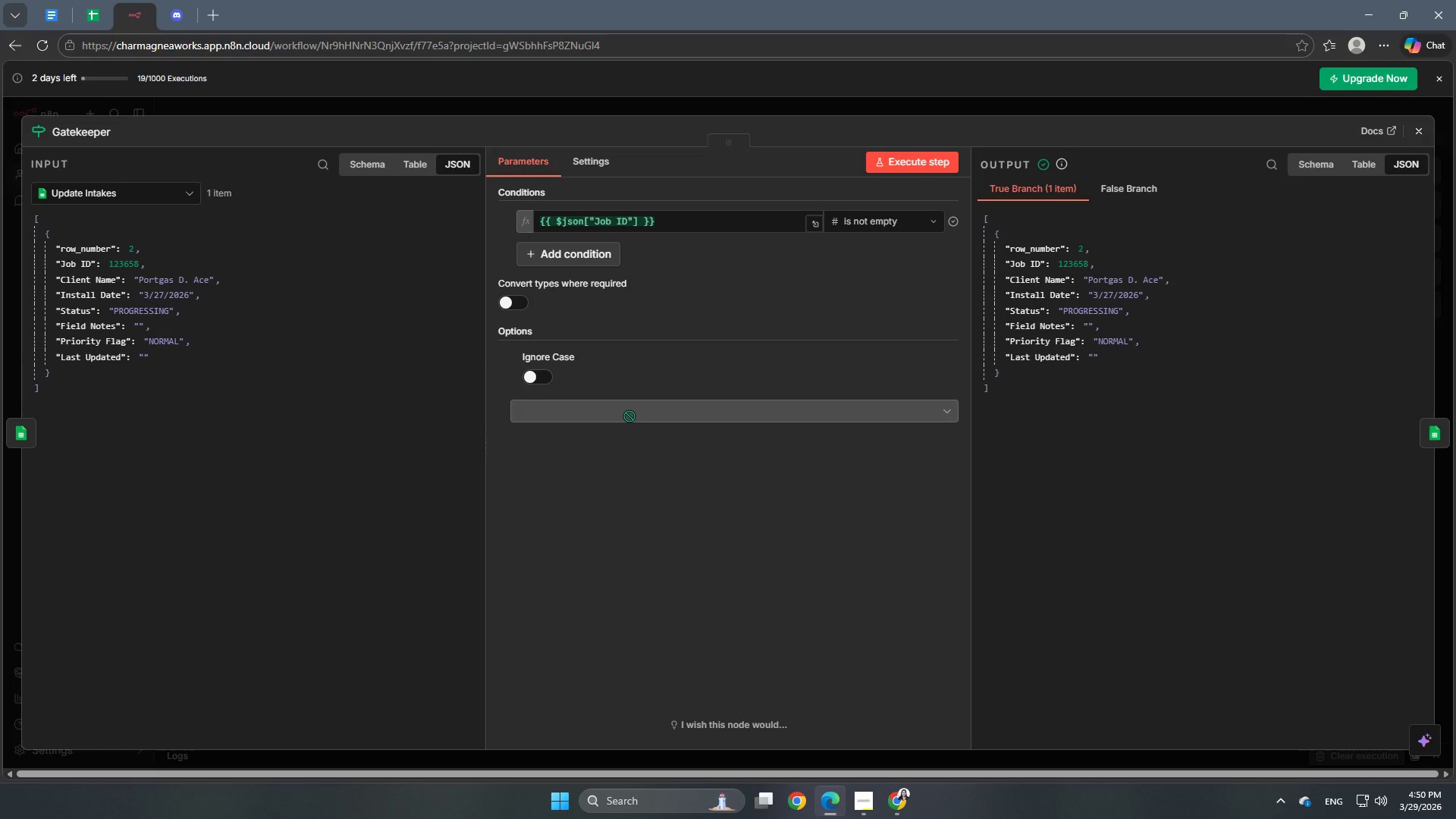 
wait(7.69)
 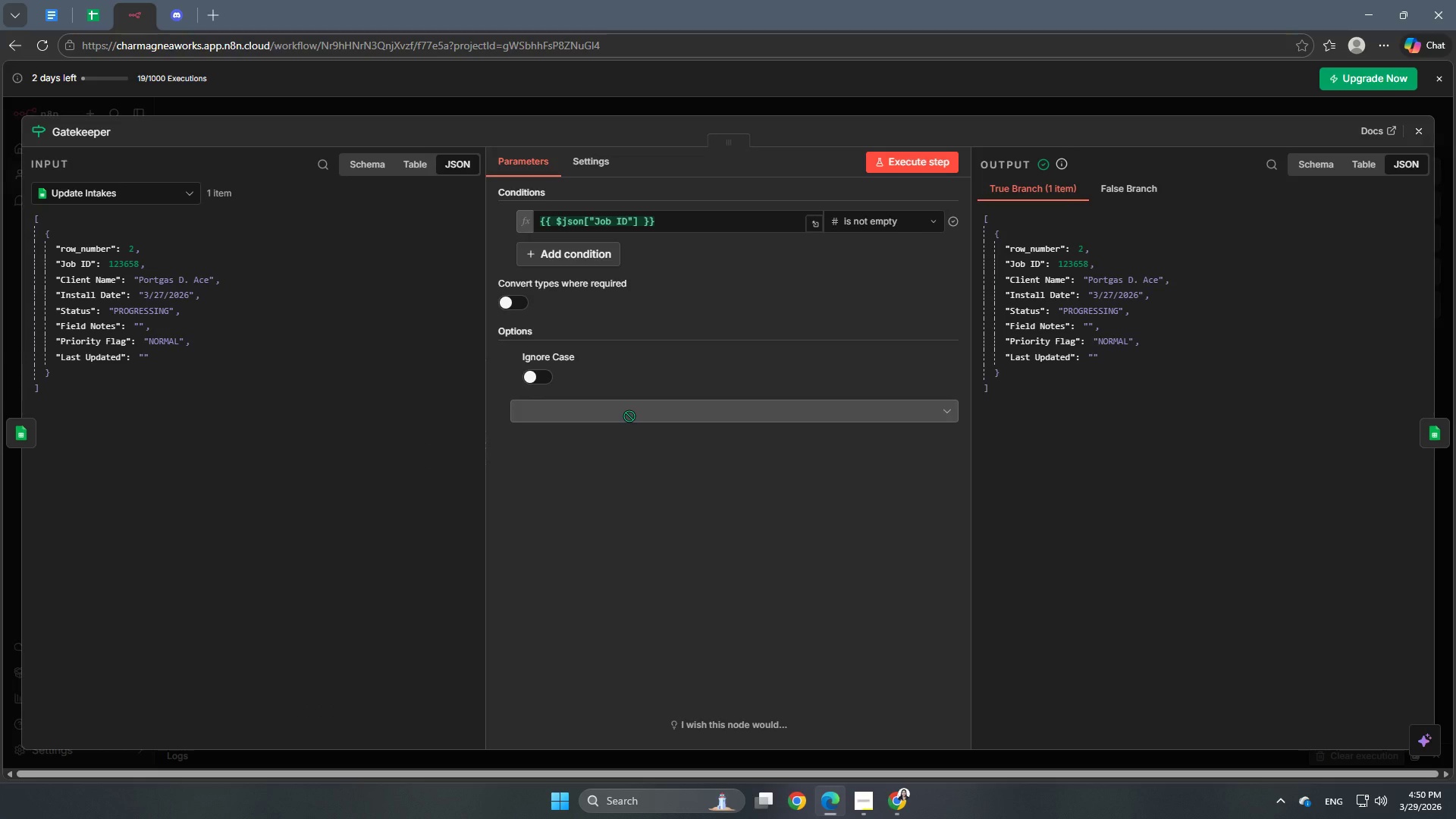 
left_click([1118, 193])
 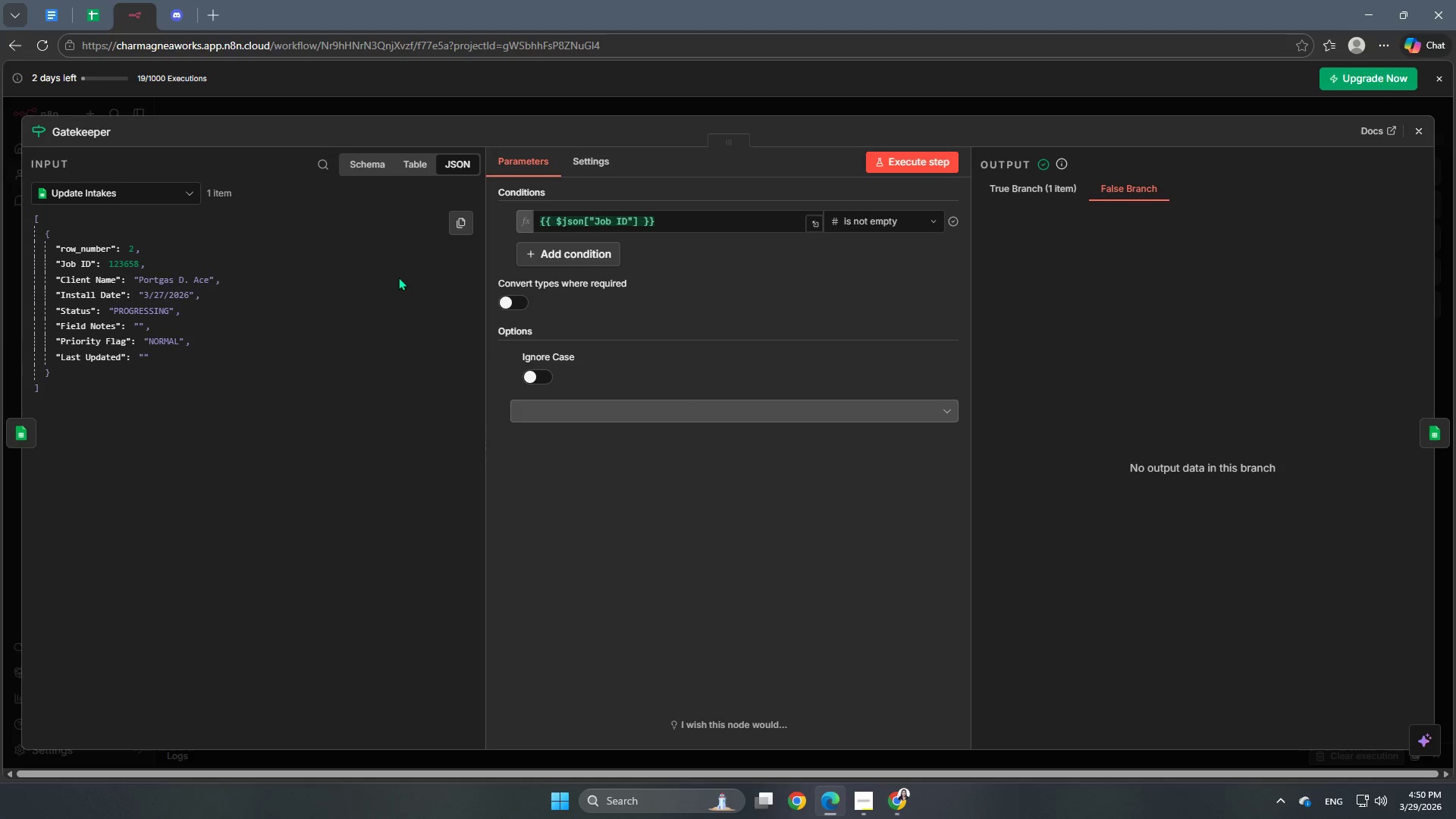 
wait(9.45)
 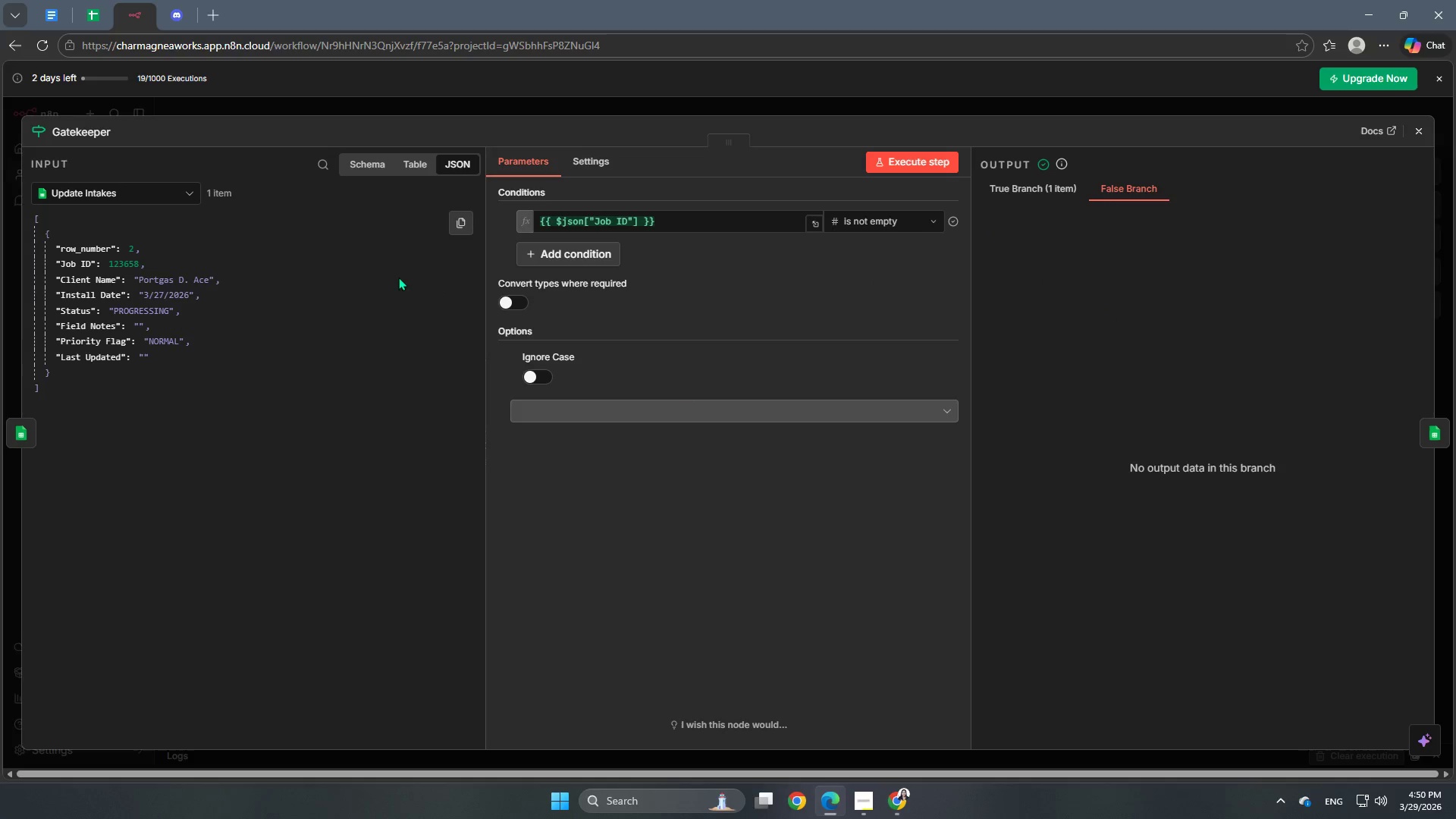 
left_click([467, 224])
 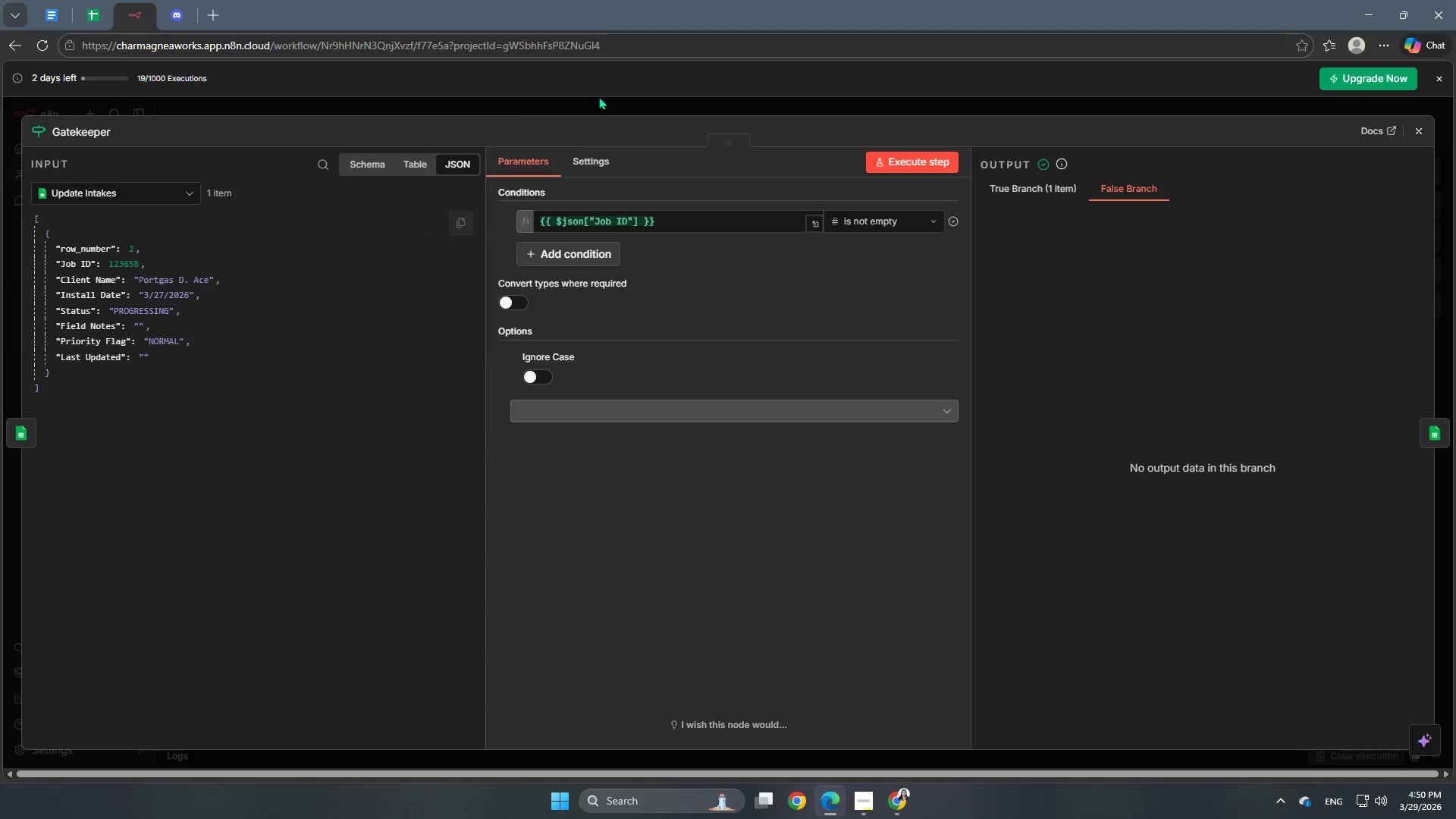 
wait(6.55)
 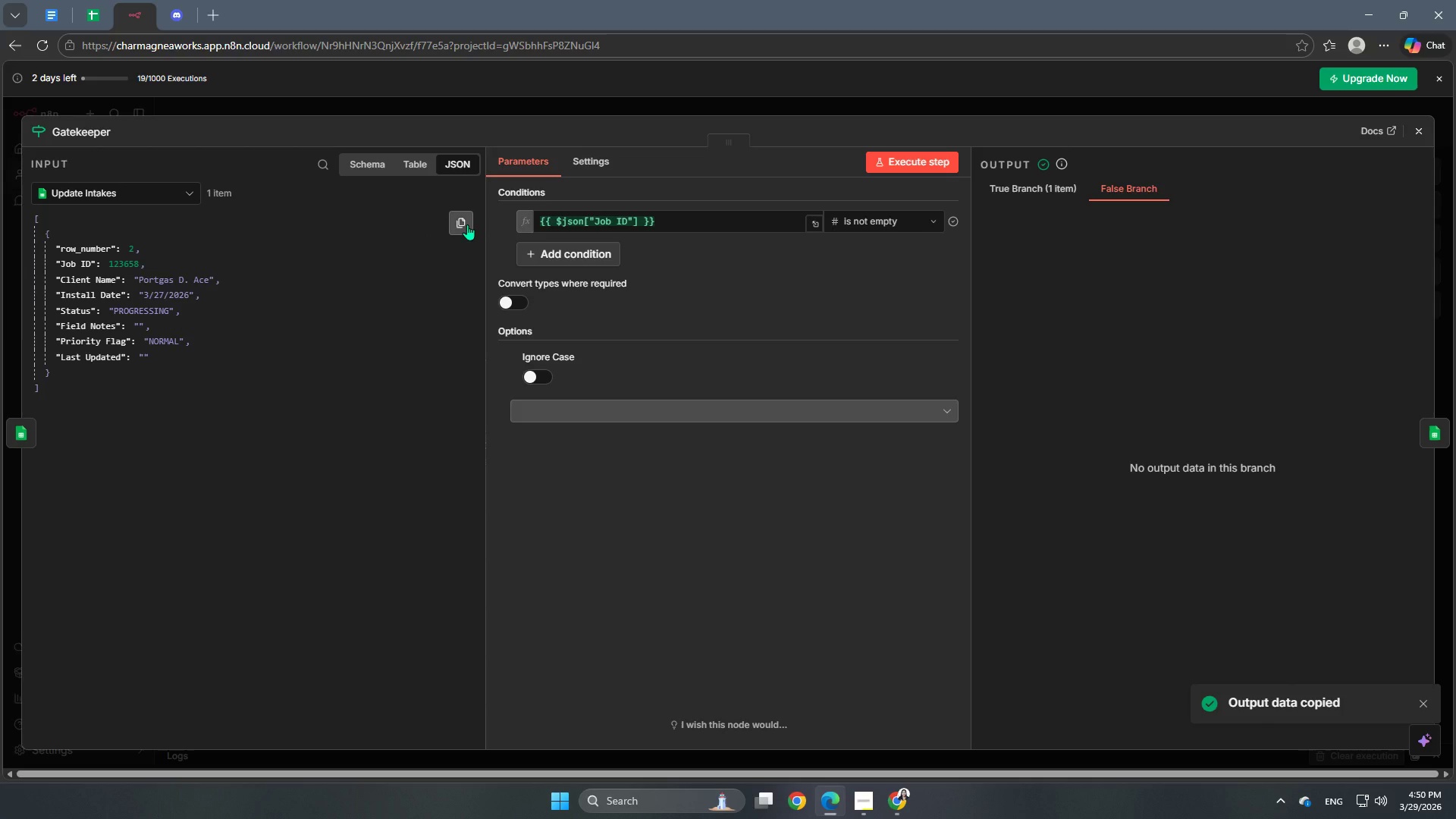 
left_click([1160, 108])
 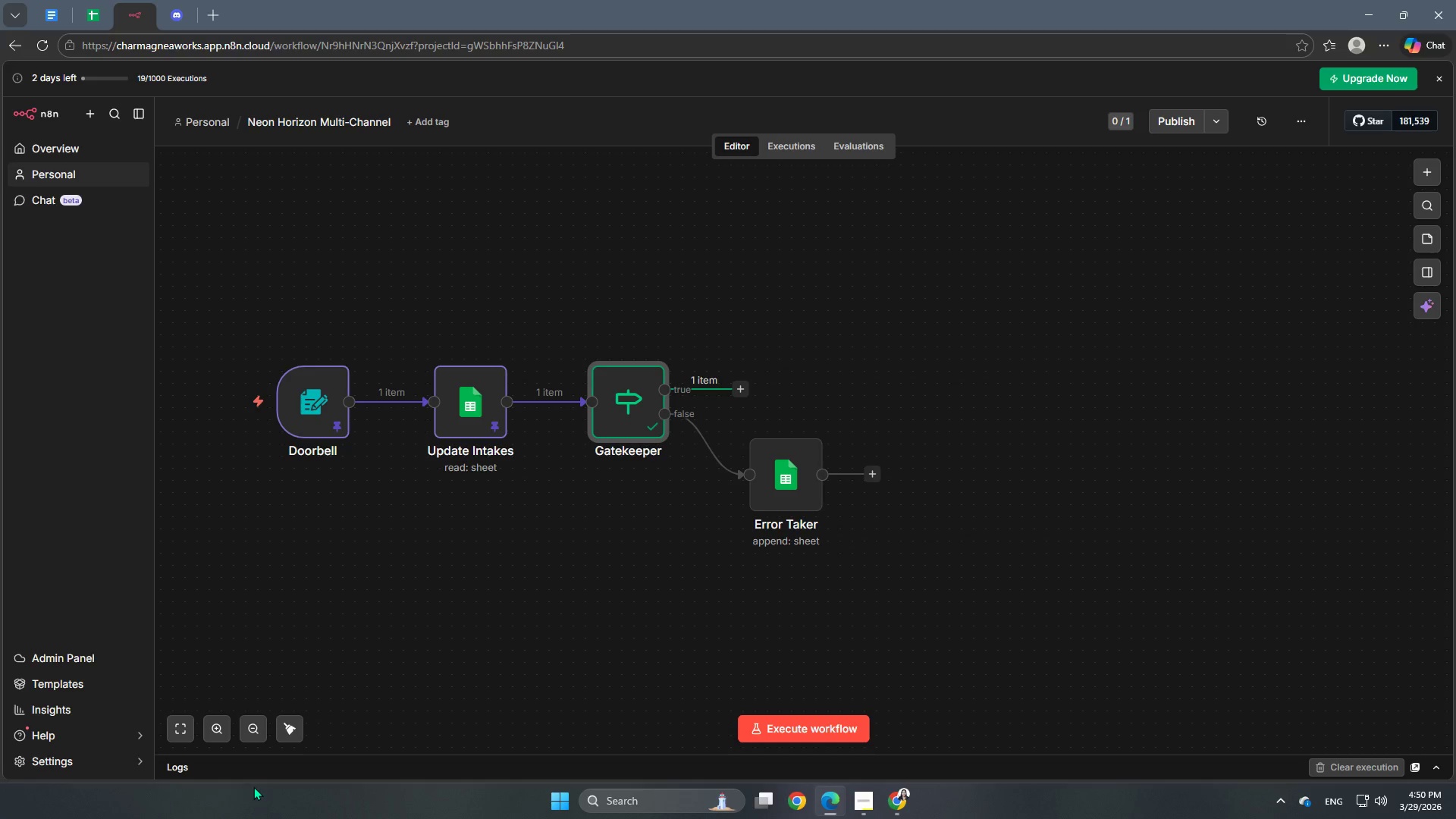 
left_click([282, 728])
 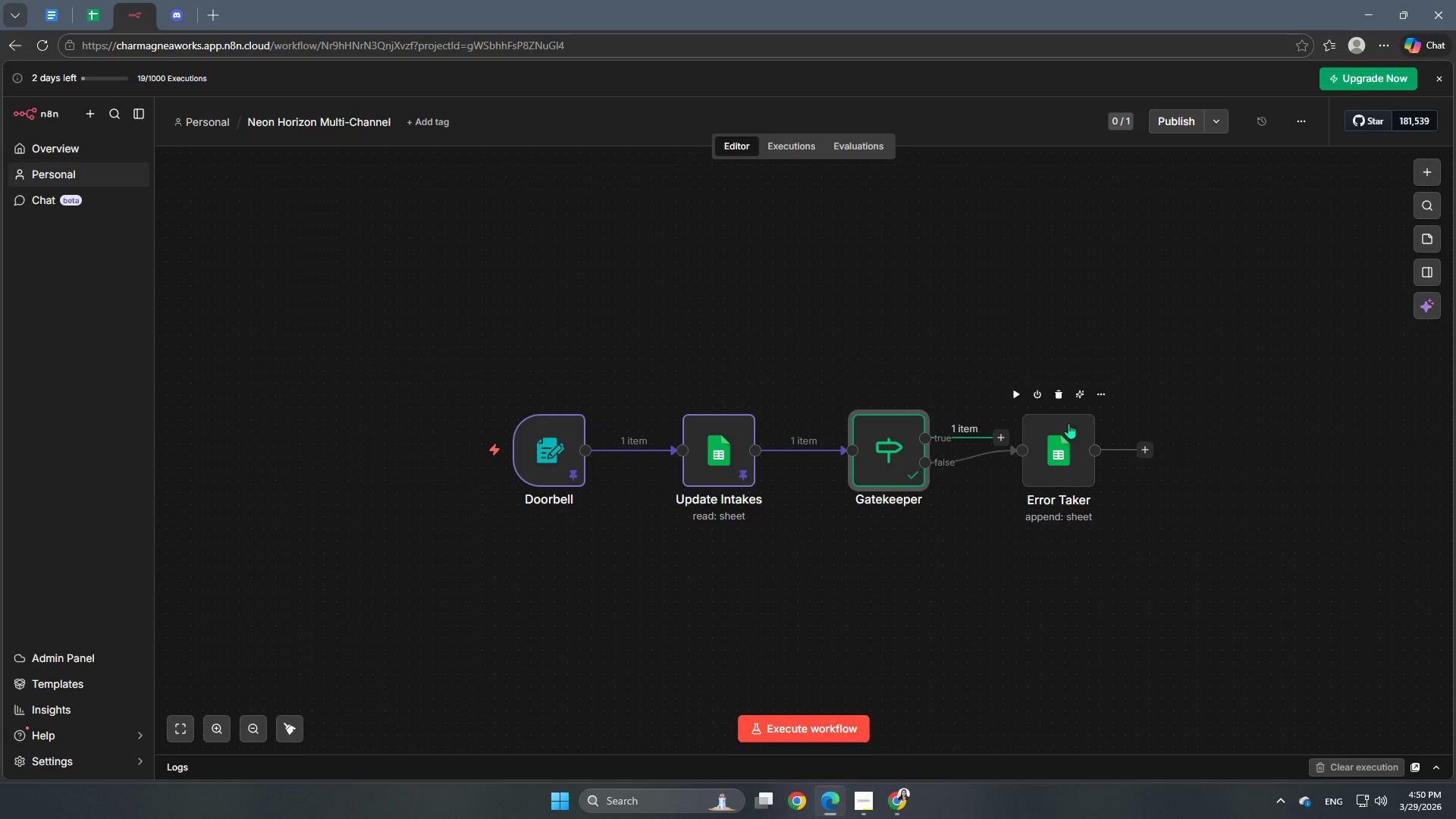 
left_click_drag(start_coordinate=[1068, 441], to_coordinate=[1056, 510])
 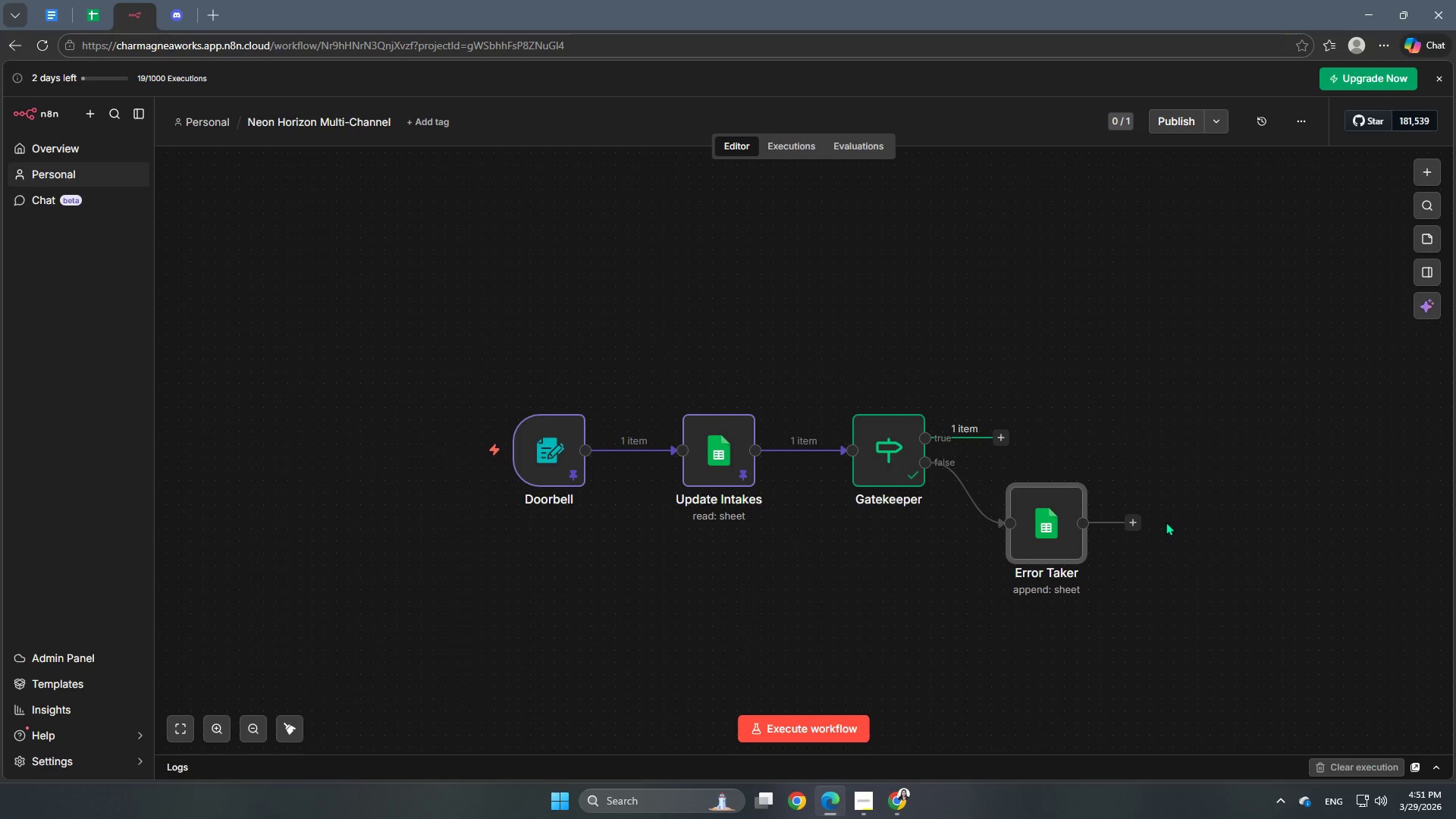 
left_click([1130, 529])
 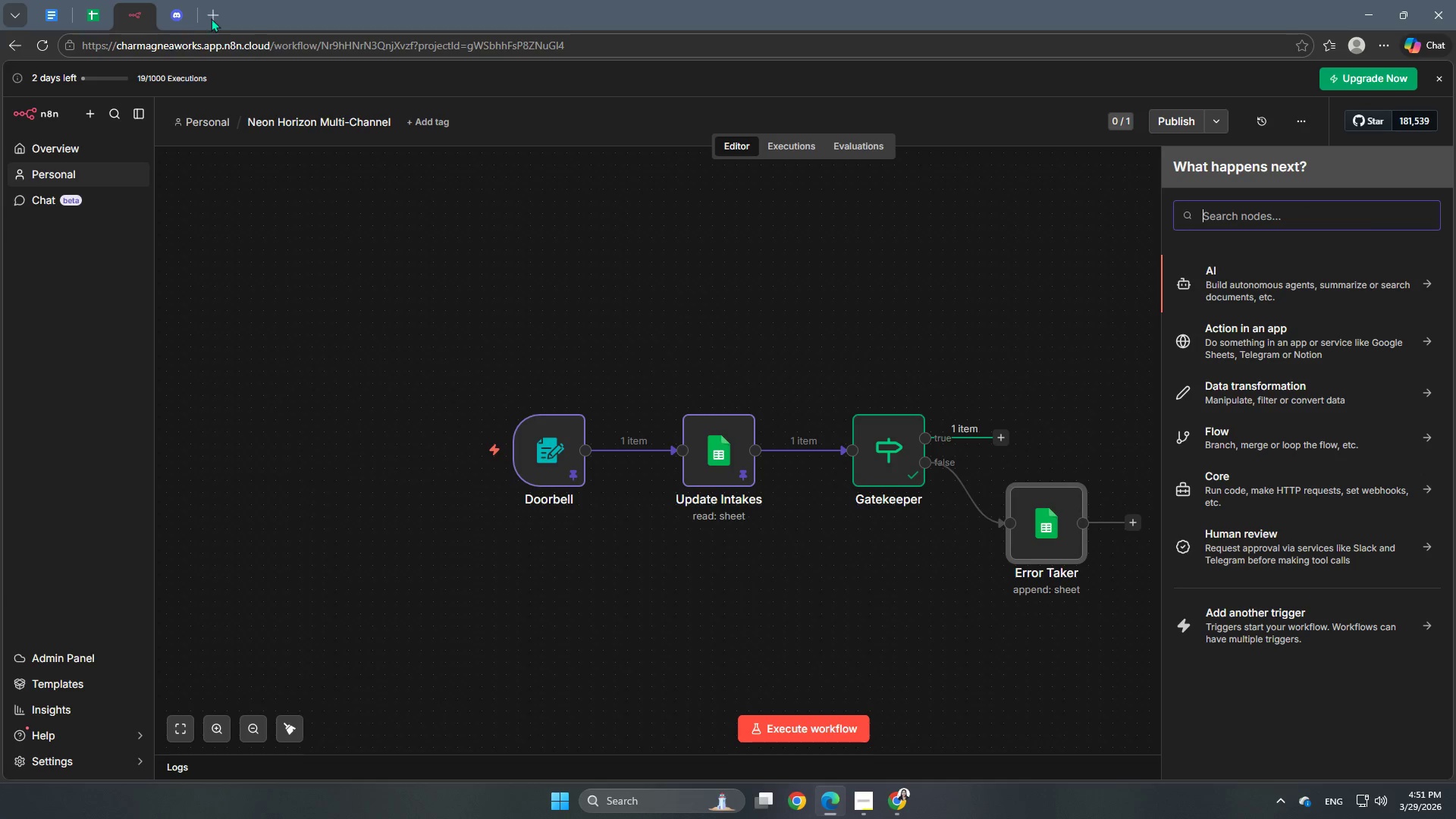 
left_click([215, 16])
 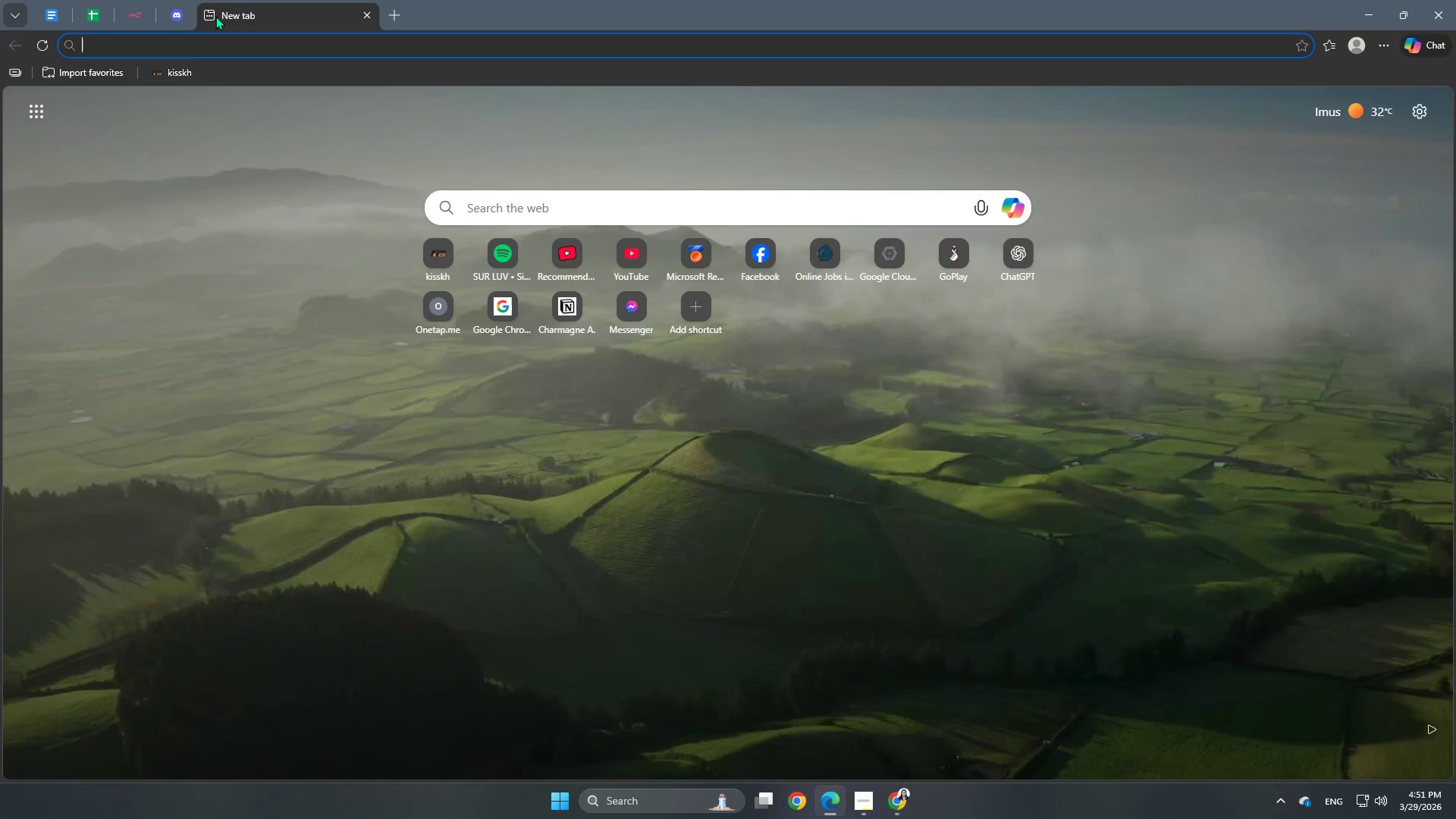 
wait(16.14)
 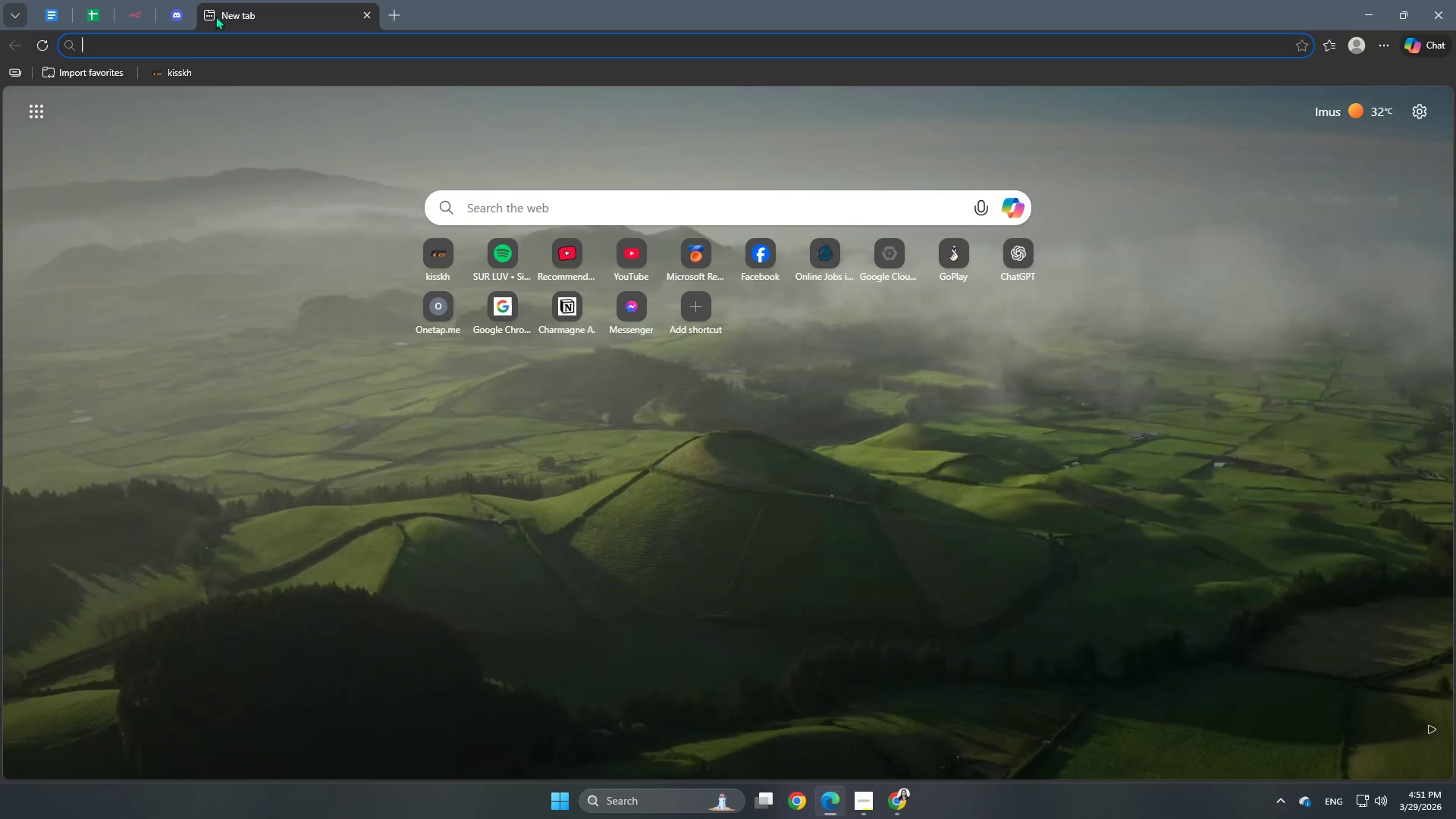 
type(discord)
 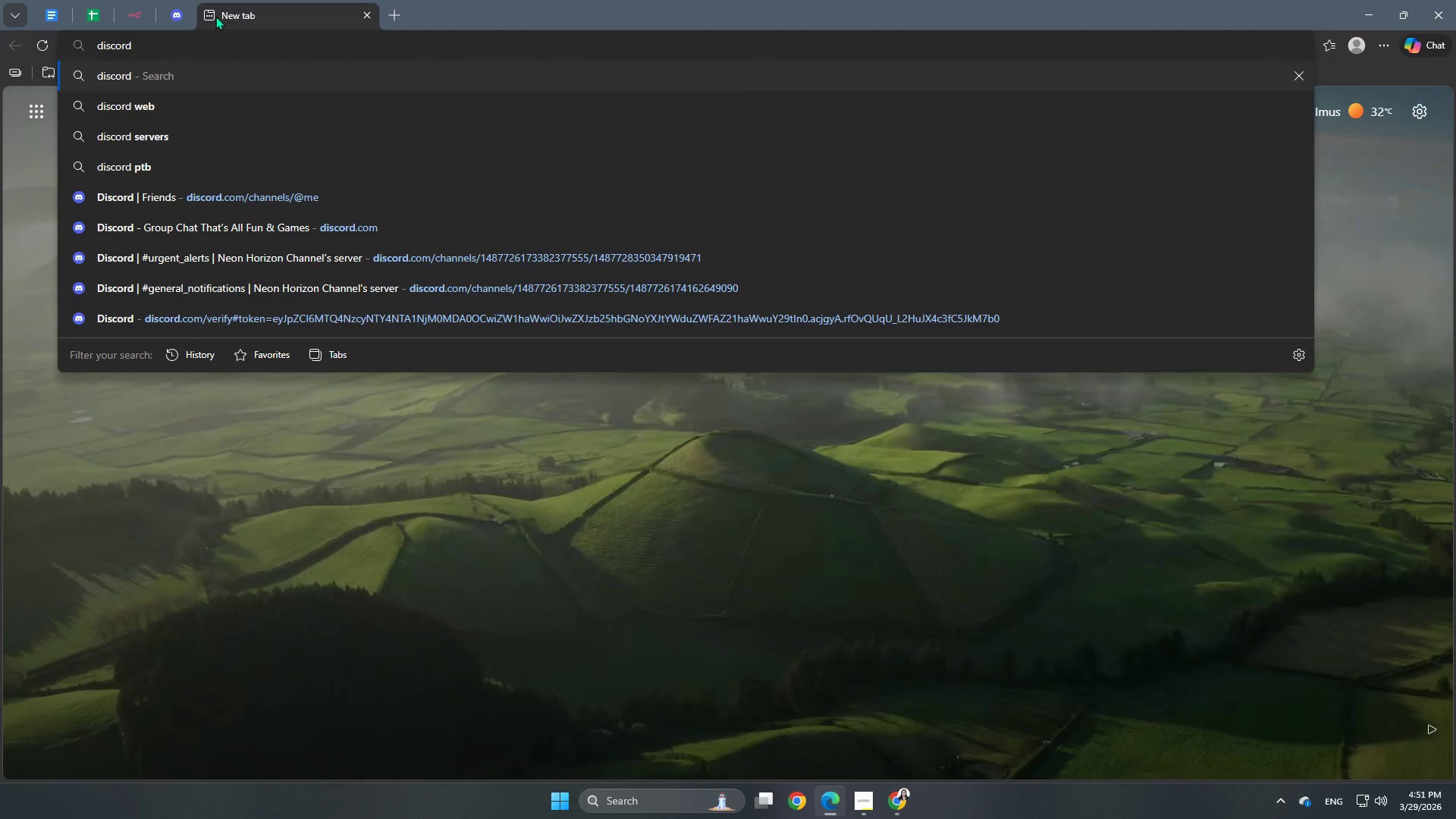 
type(.com/developers/applications)
 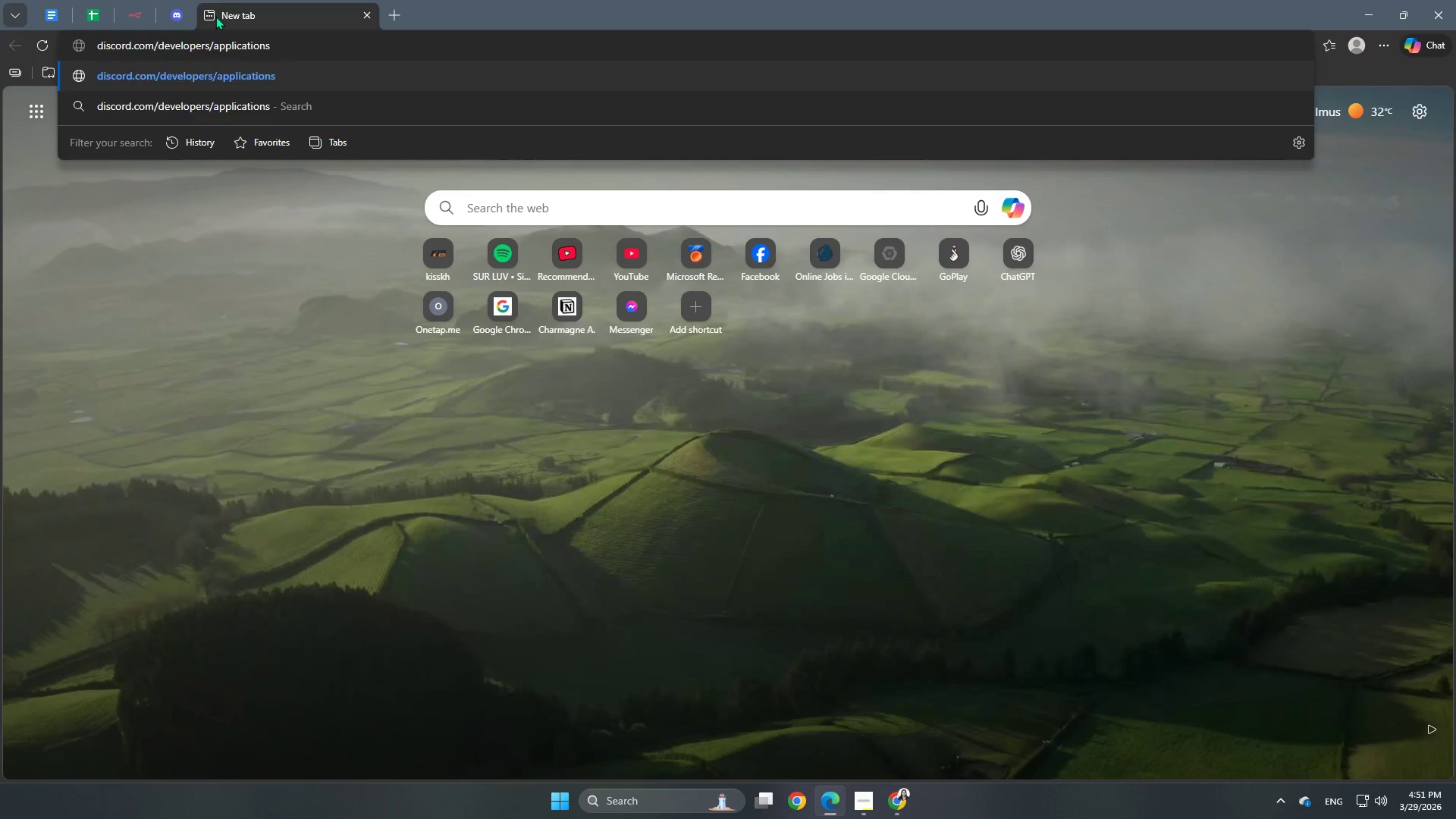 
key(Enter)
 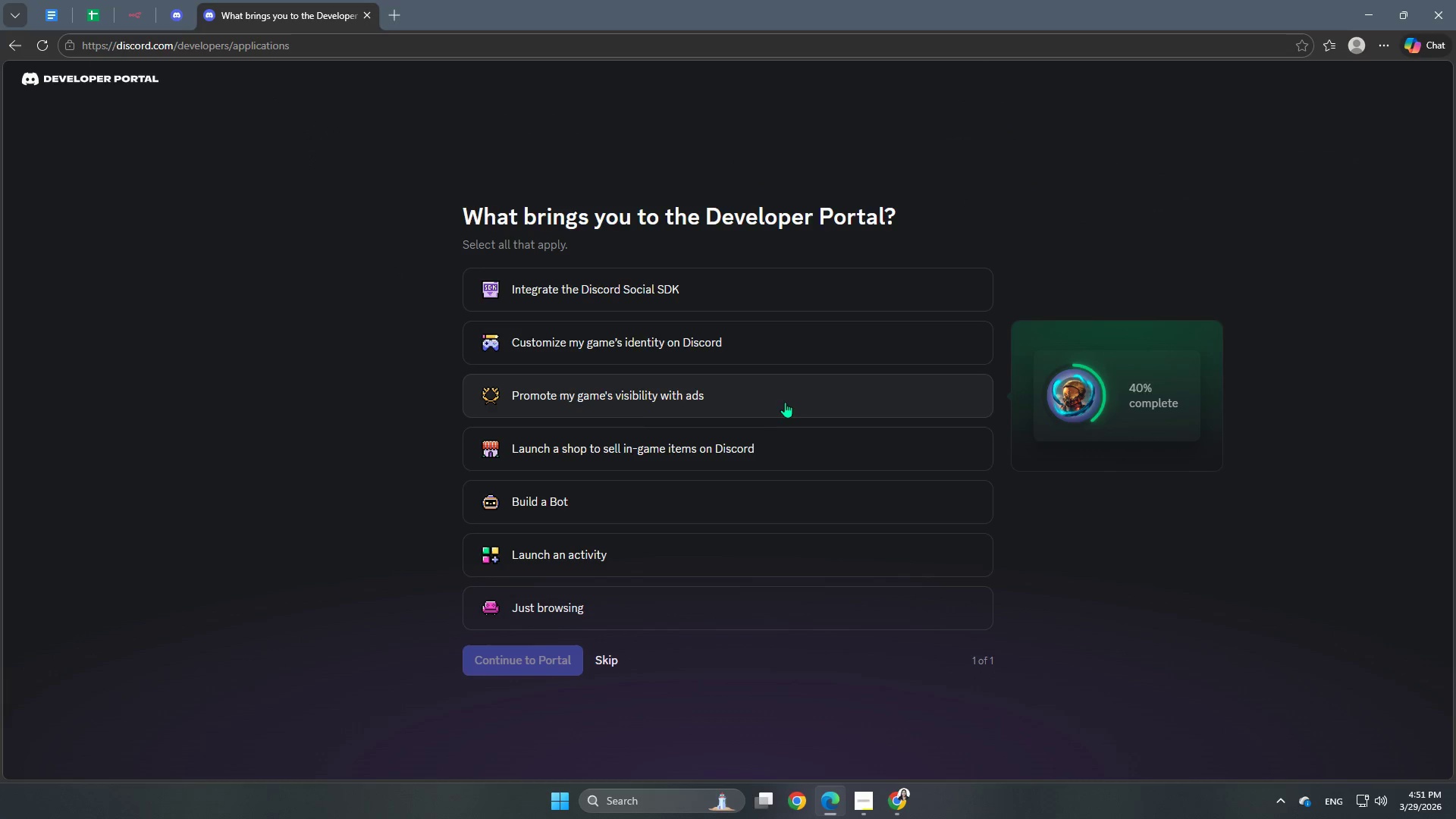 
wait(13.22)
 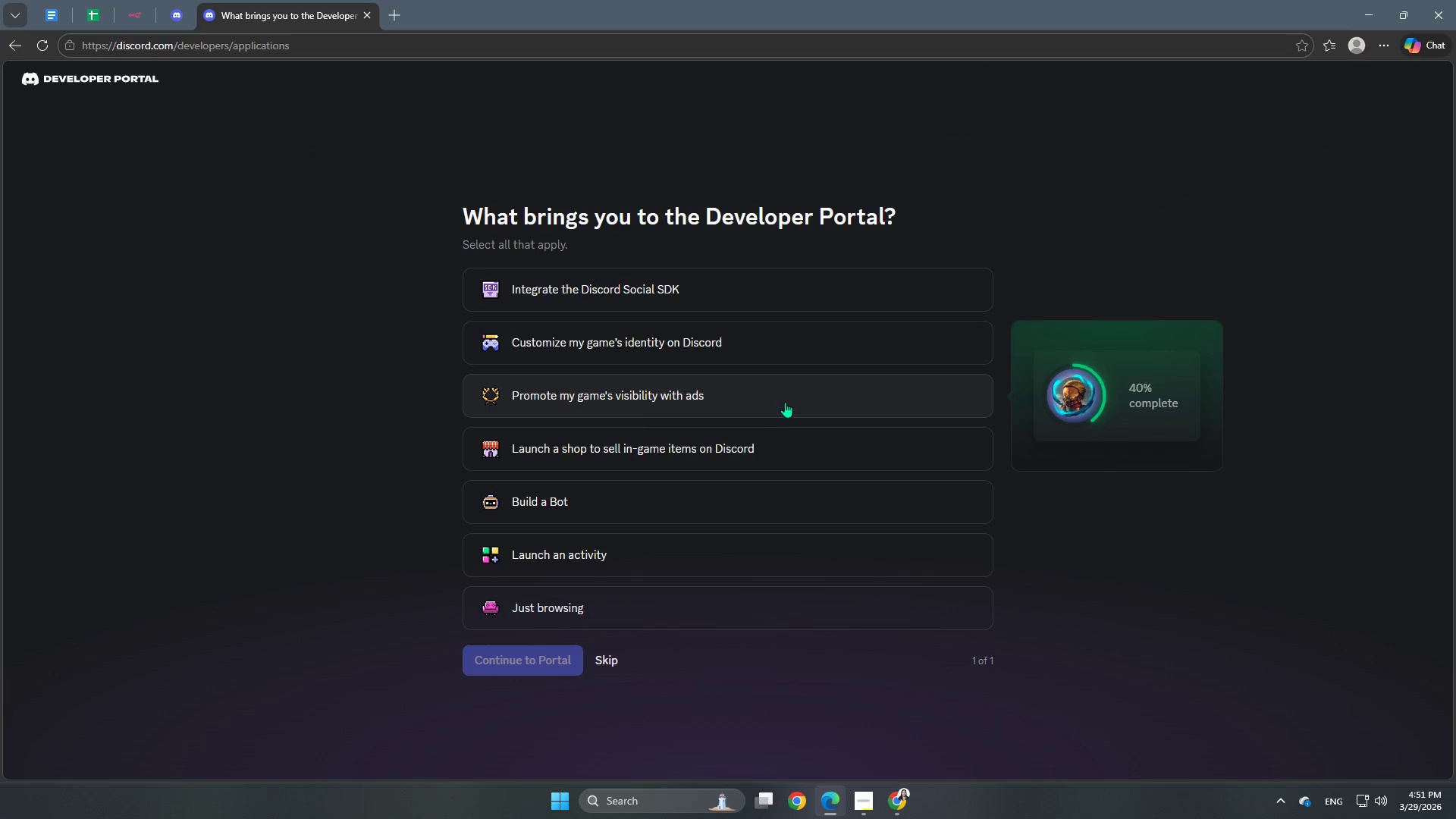 
left_click([726, 608])
 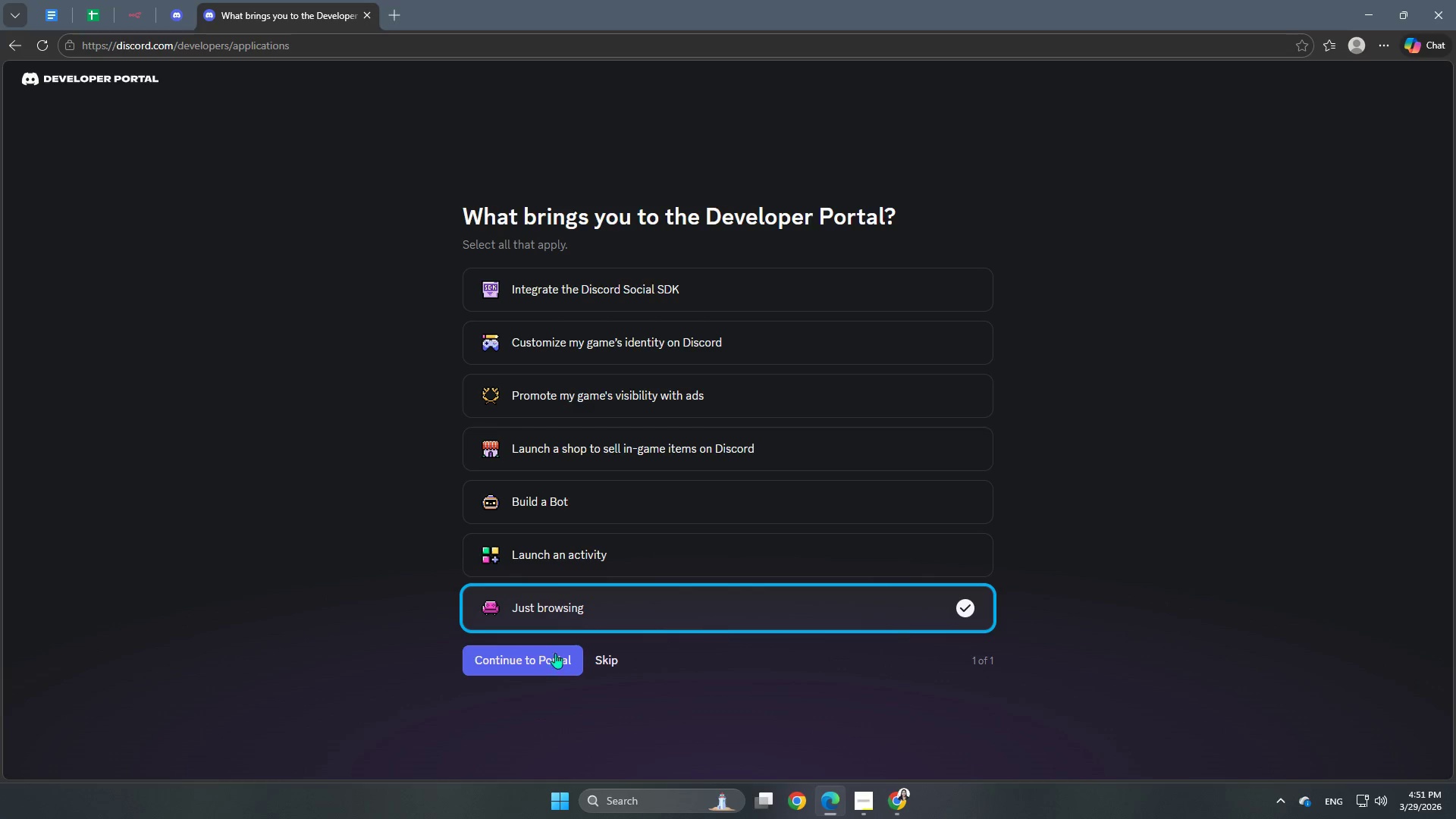 
left_click([520, 665])
 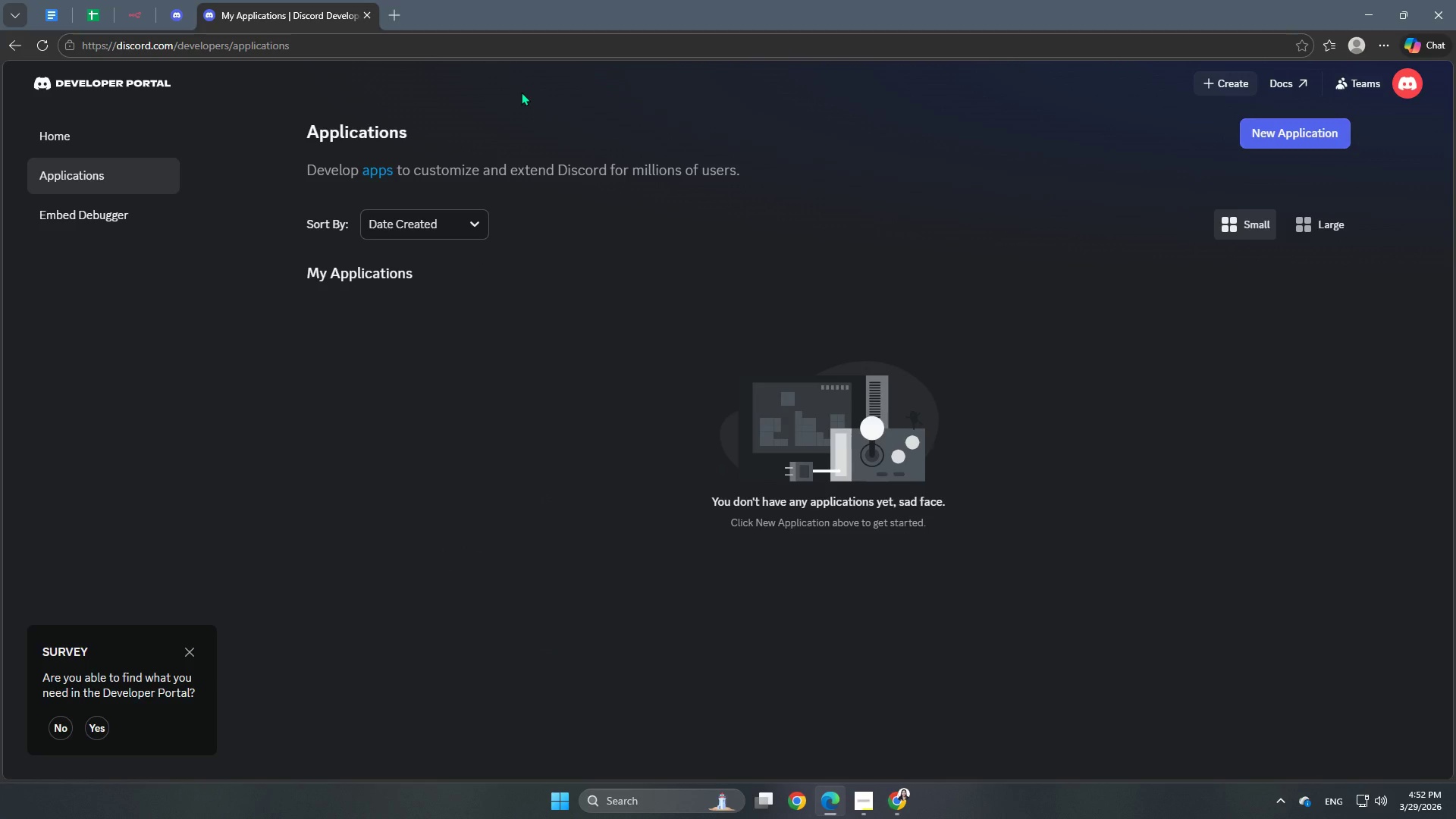 
wait(15.05)
 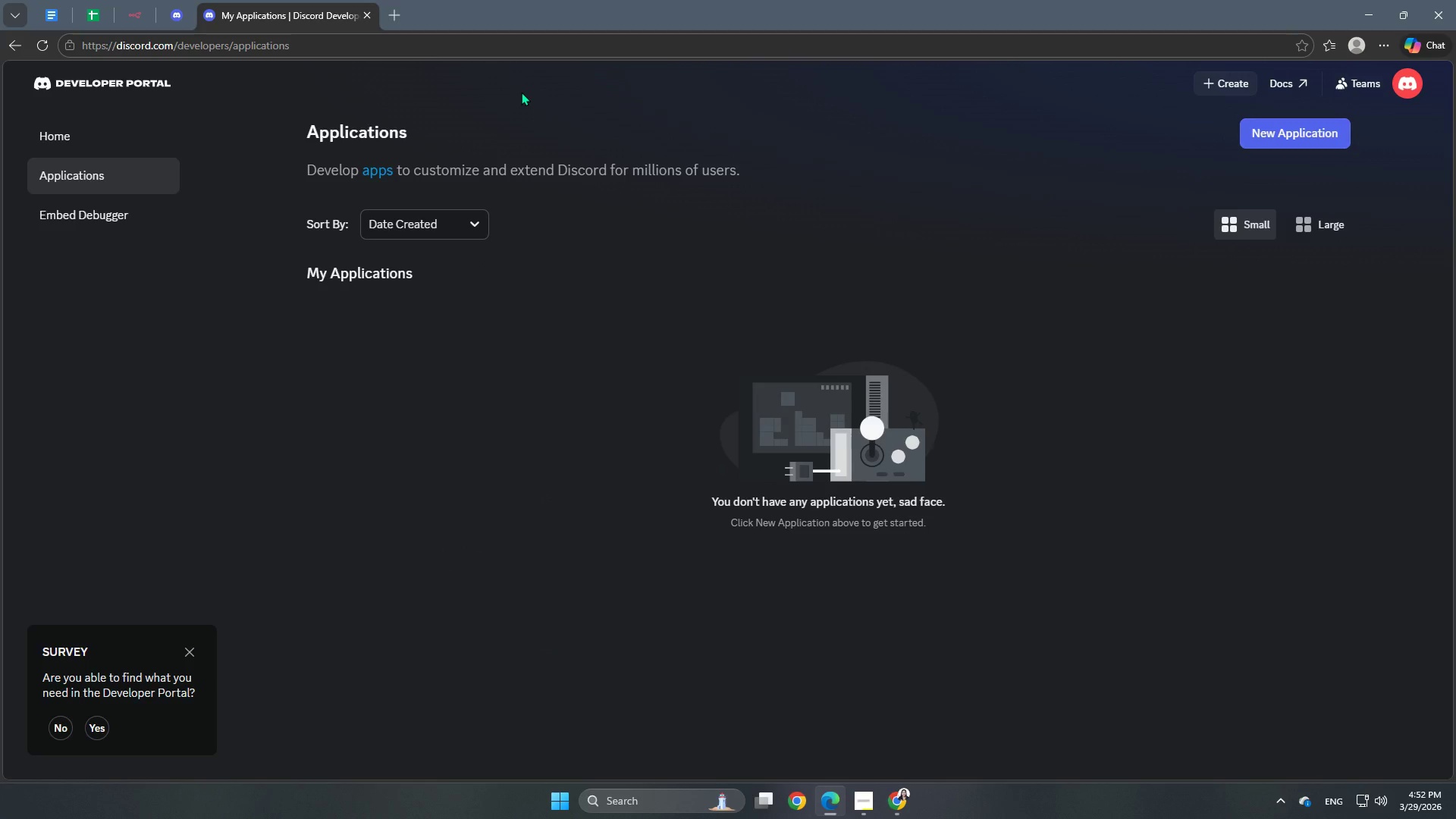 
left_click([1310, 142])
 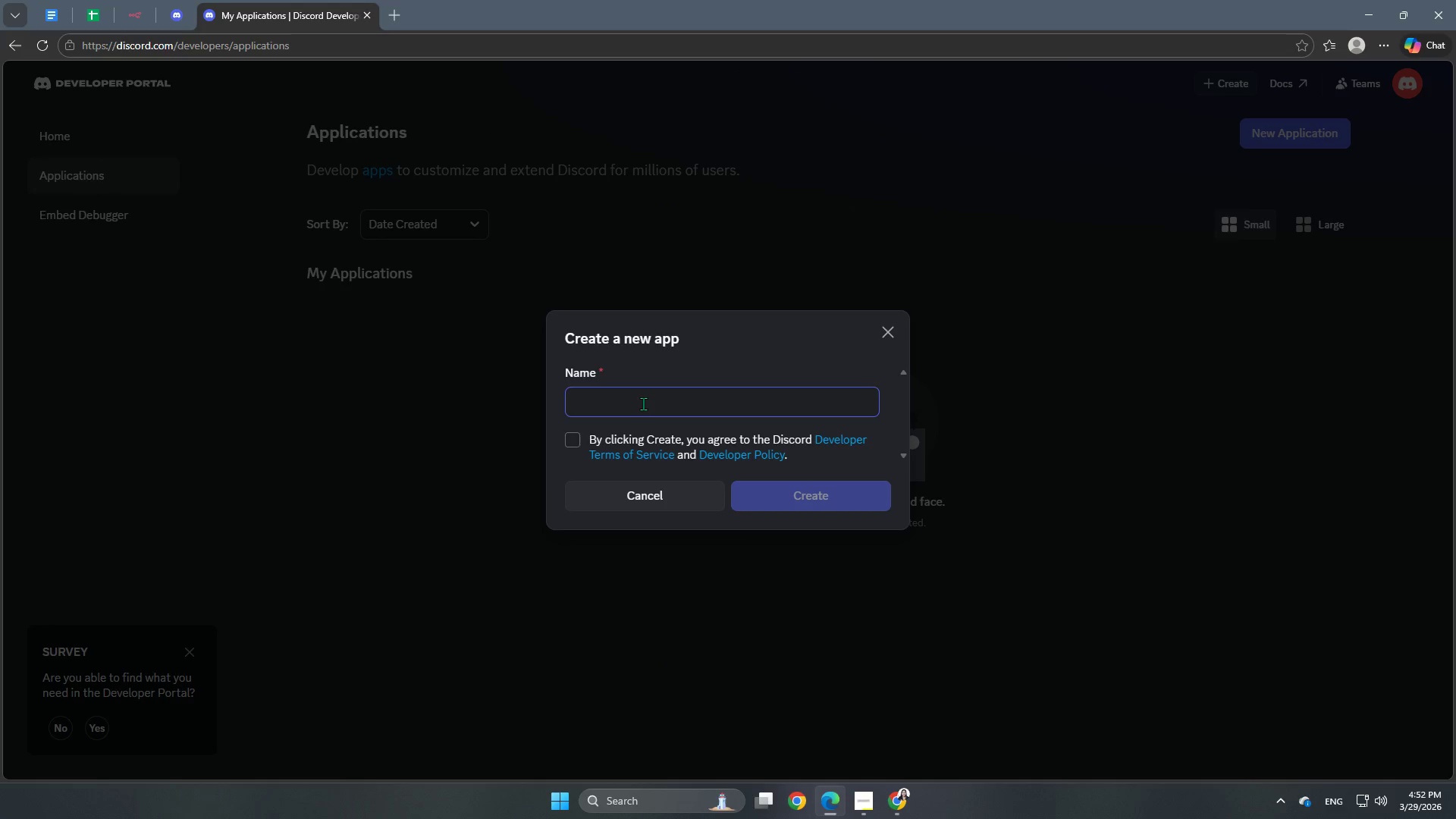 
type(Neon HOri)
key(Backspace)
key(Backspace)
key(Backspace)
type(orizon )
 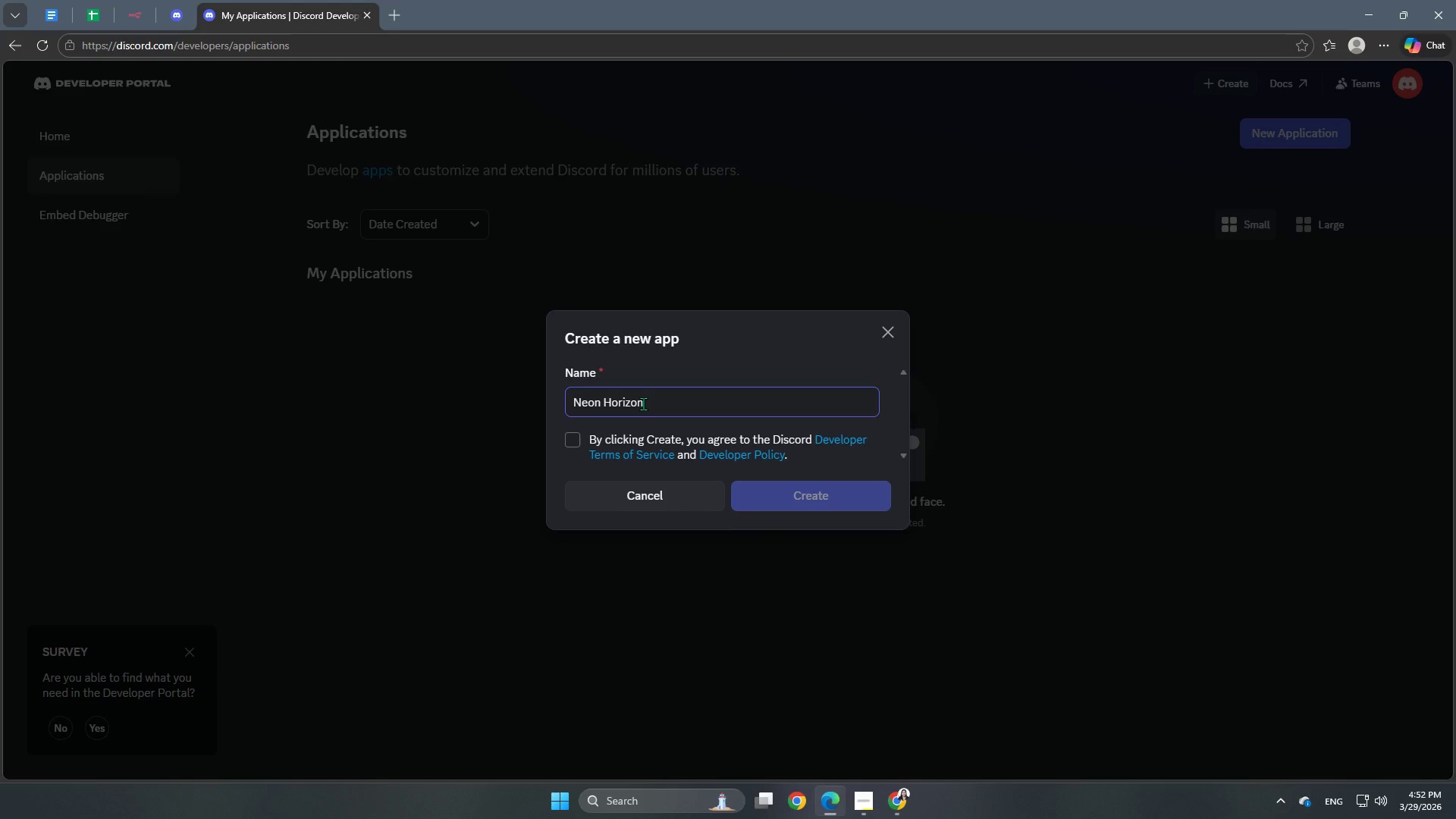 
wait(6.31)
 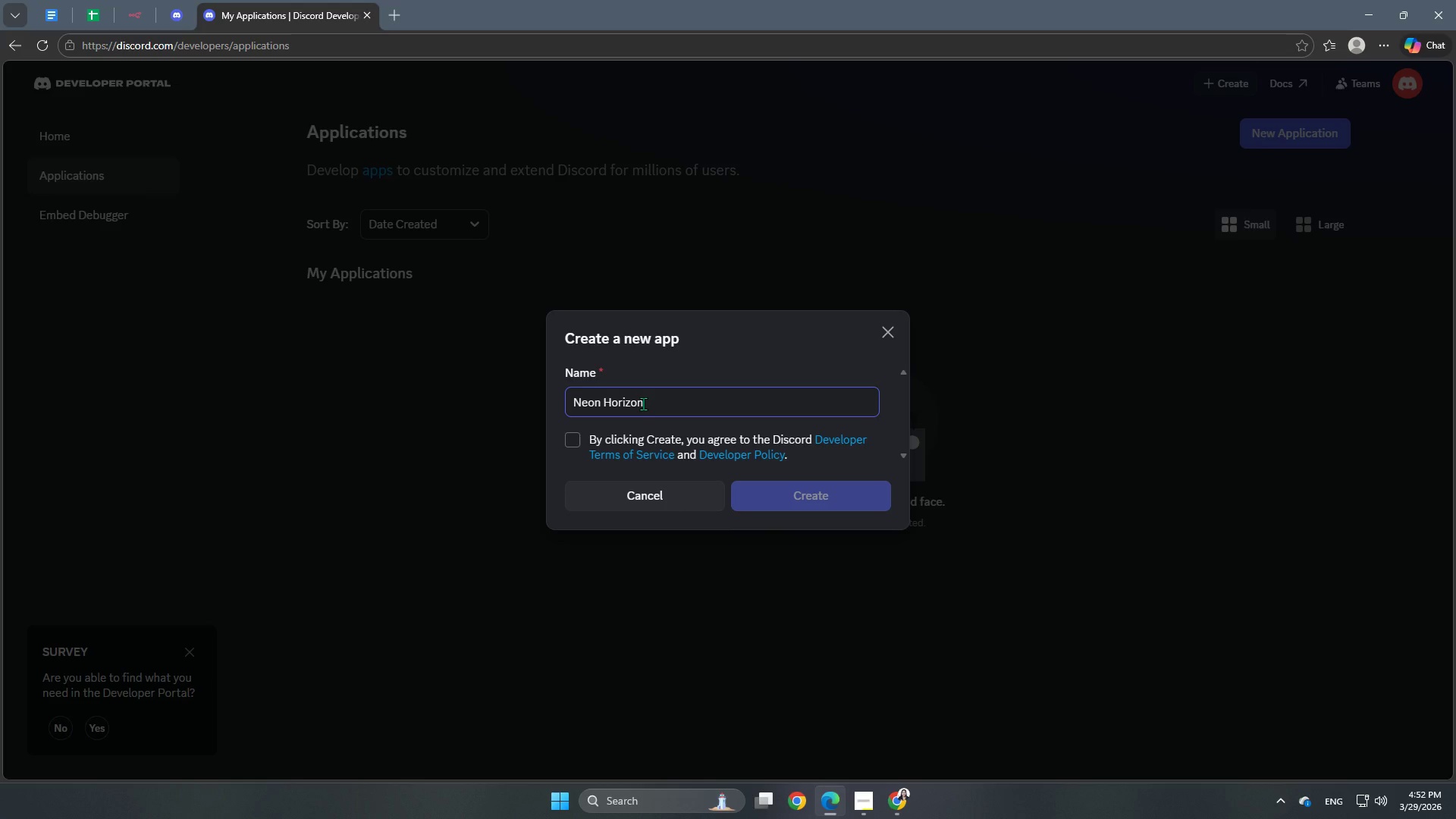 
hold_key(key=ShiftLeft, duration=1.52)
 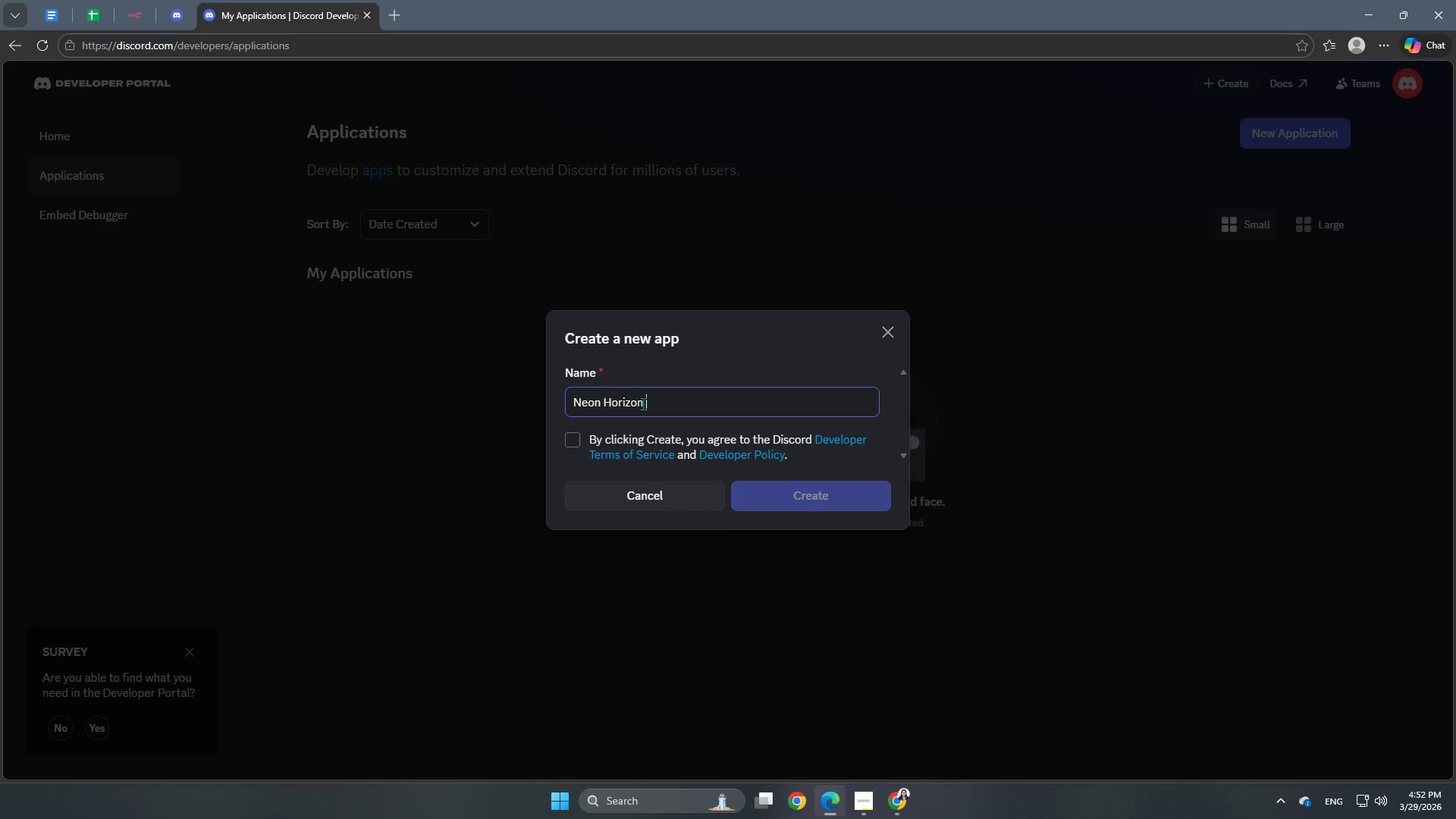 
hold_key(key=ShiftLeft, duration=1.5)
 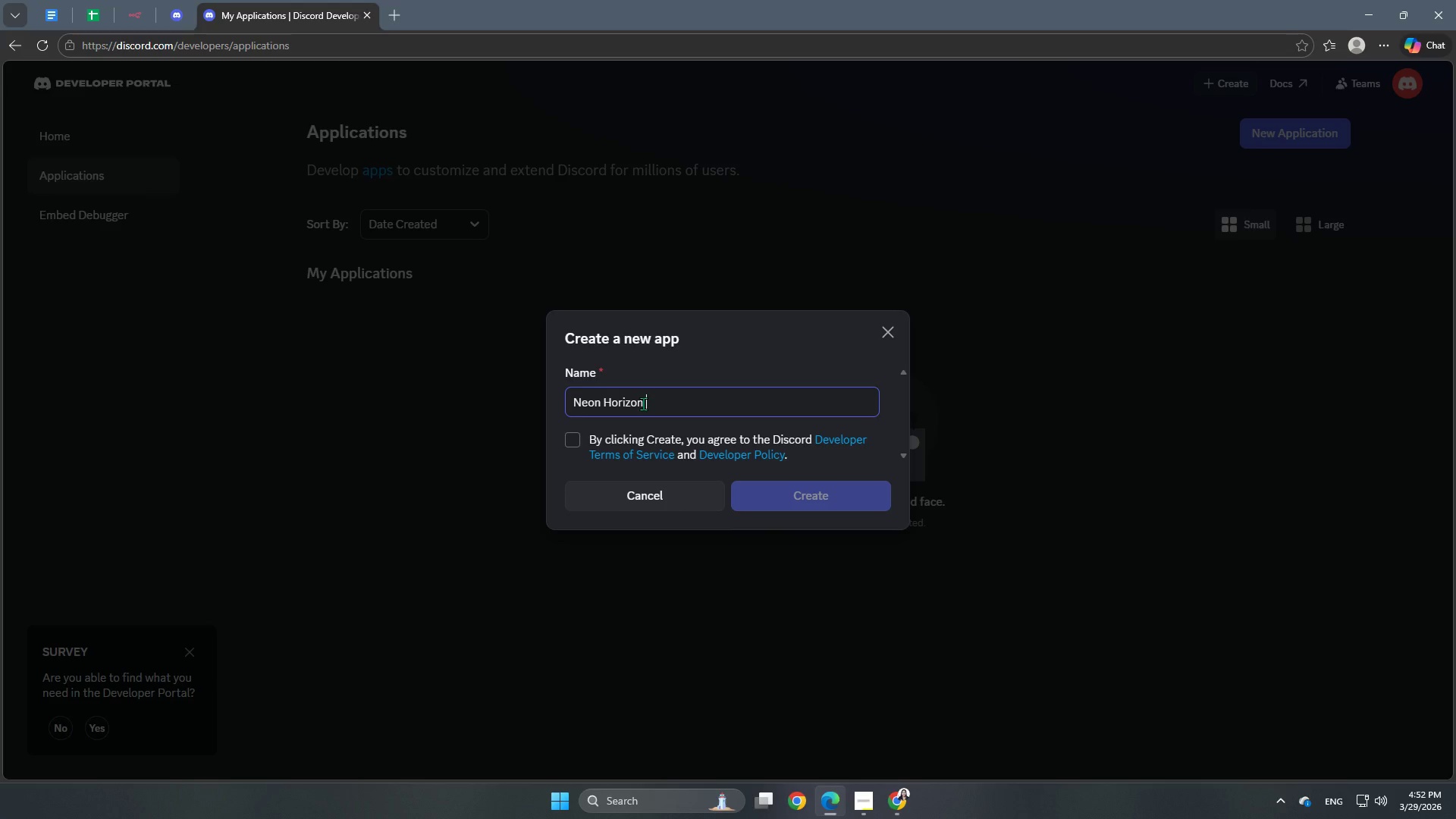 
key(Shift+ShiftLeft)
 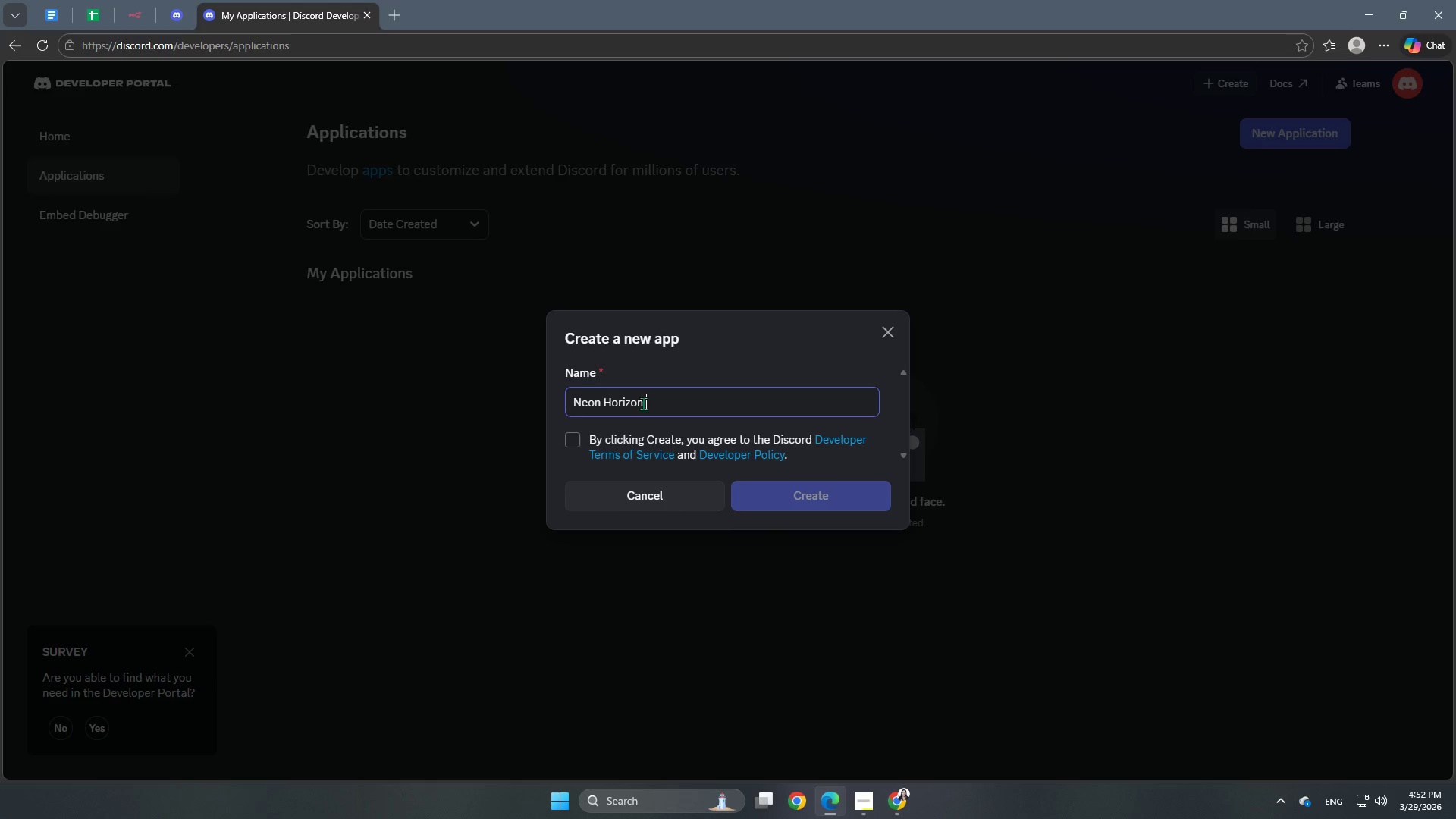 
key(Shift+ShiftLeft)
 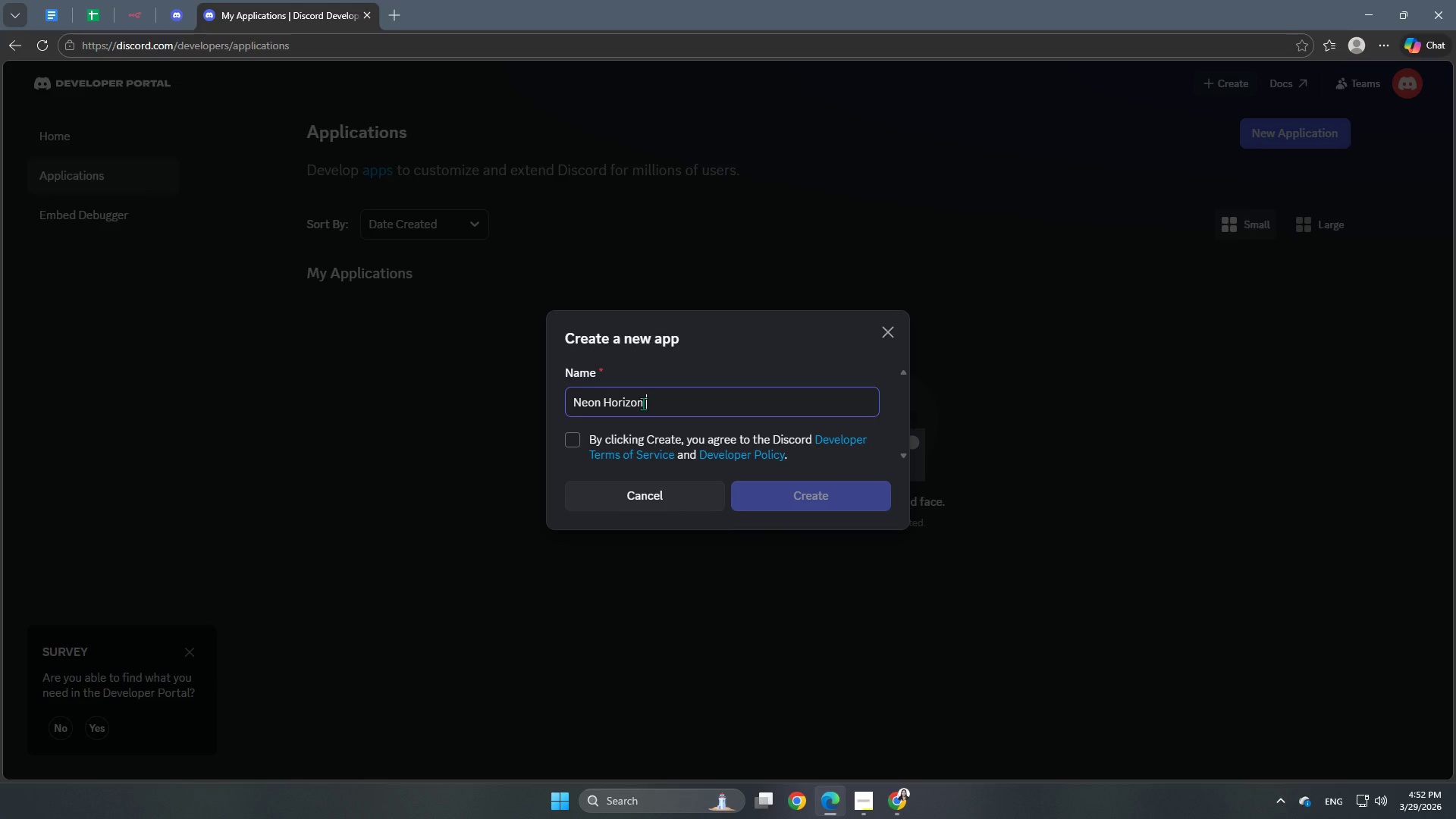 
hold_key(key=ShiftRight, duration=0.34)
 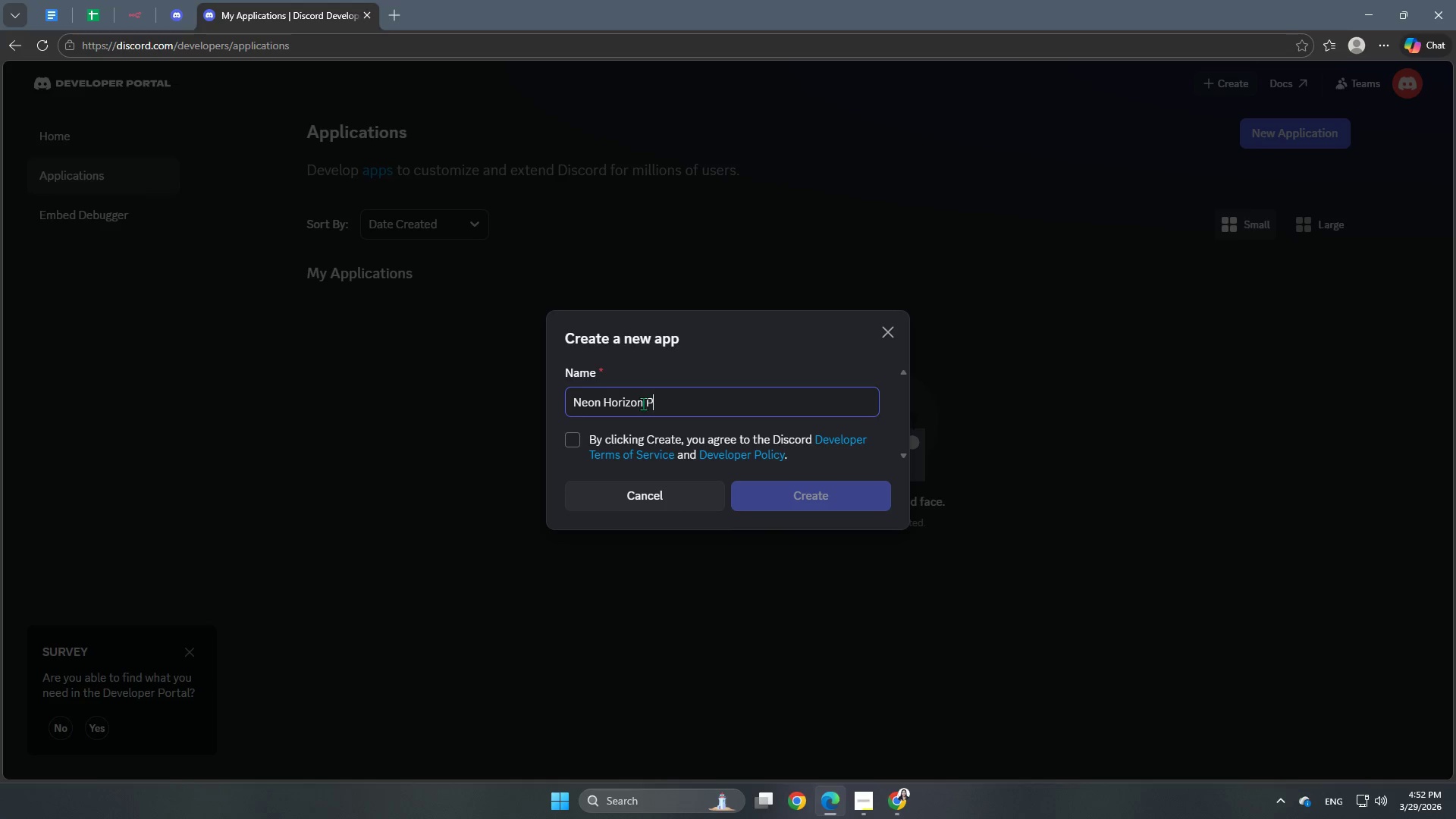 
type(Passahe)
key(Backspace)
key(Backspace)
type(e)
 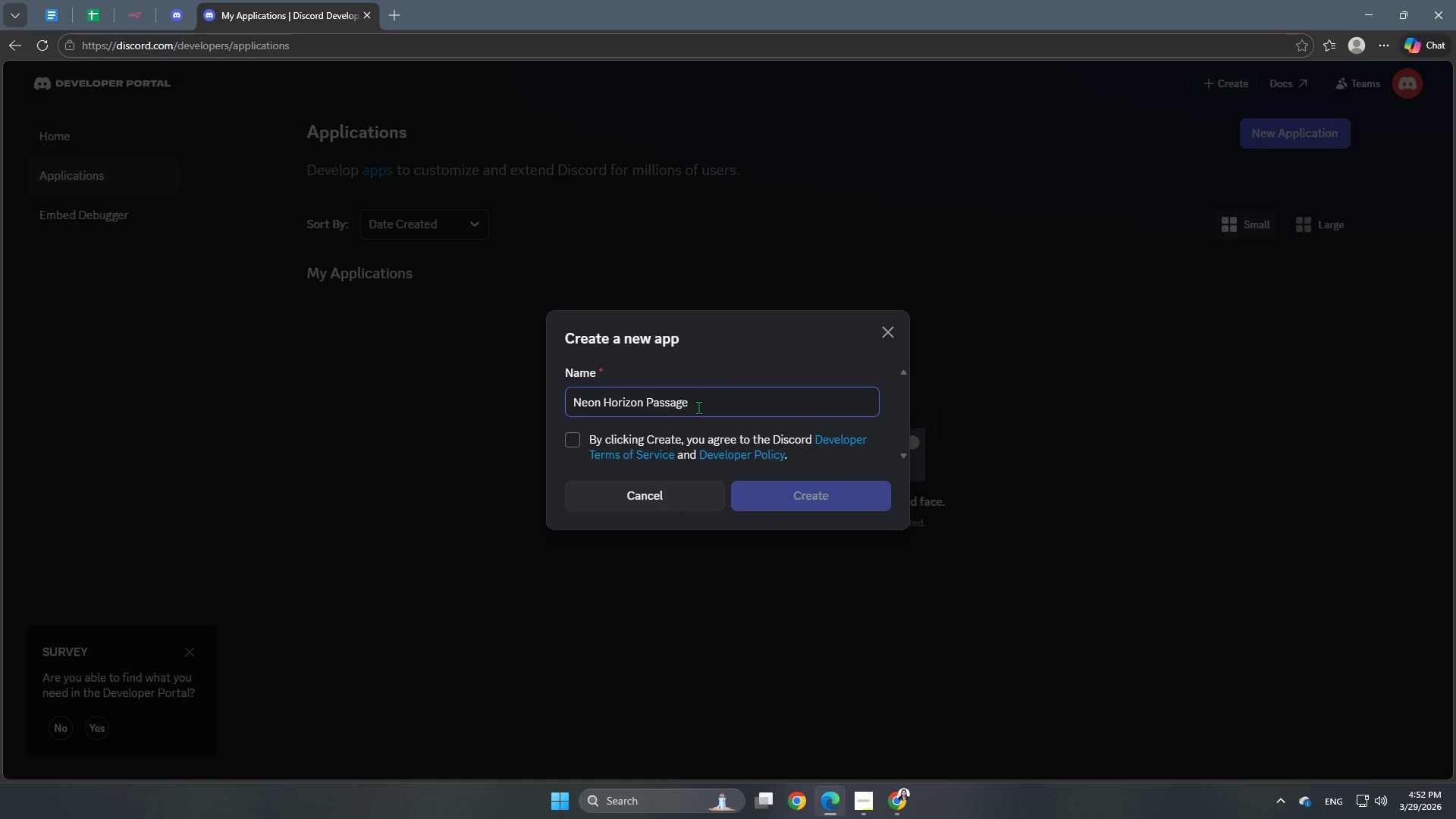 
hold_key(key=G, duration=0.33)
 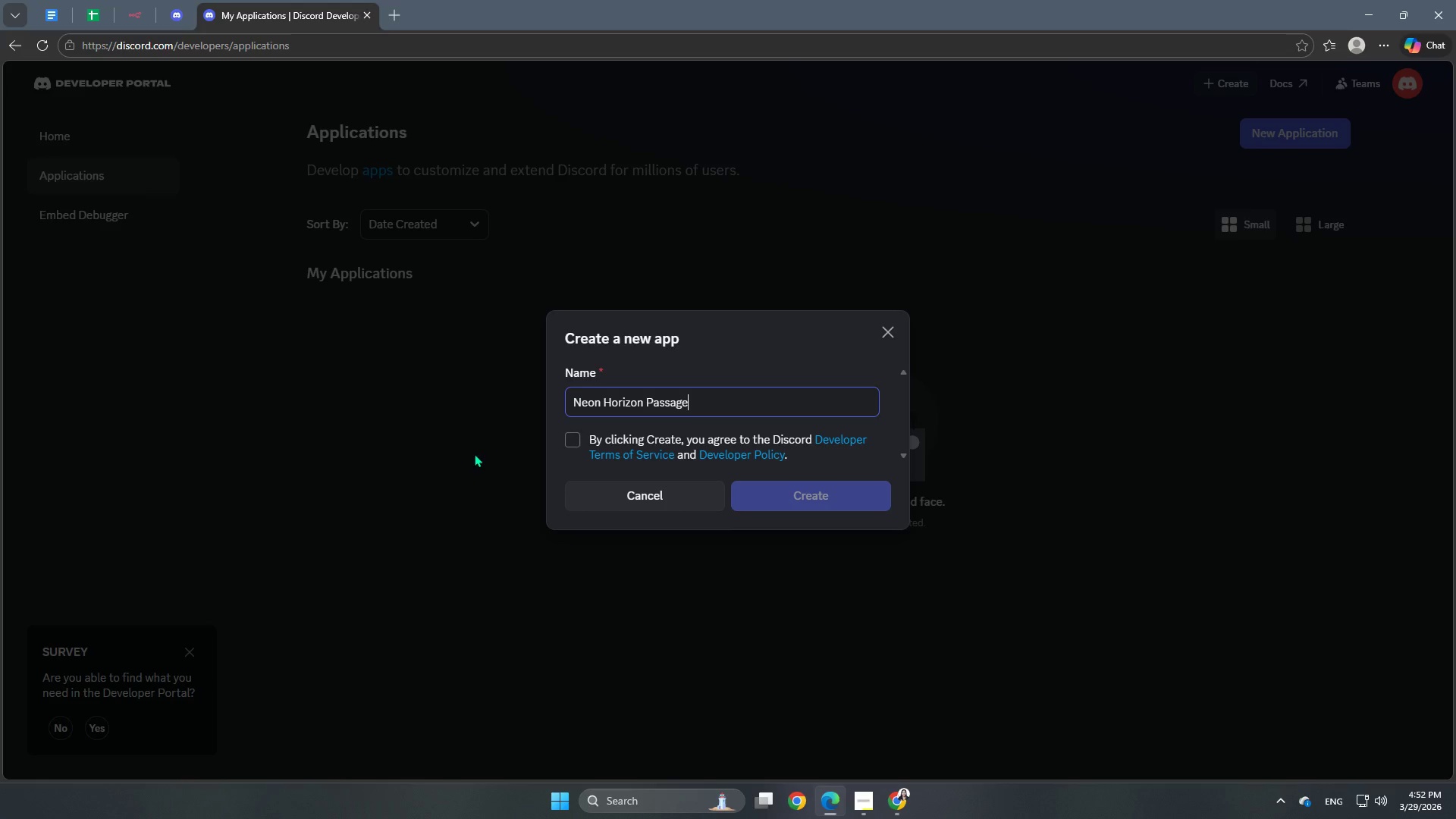 
left_click([579, 433])
 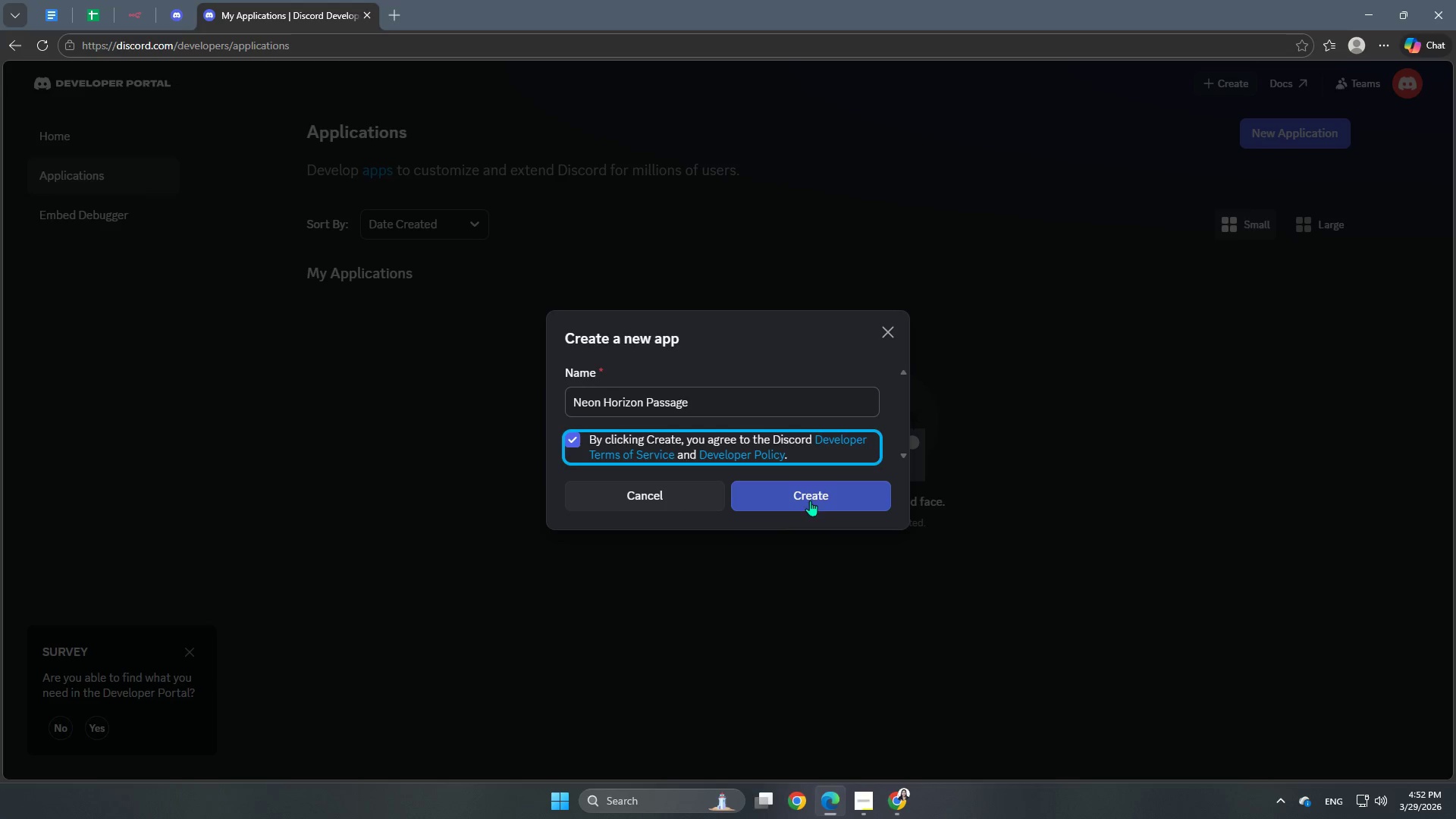 
left_click([817, 494])
 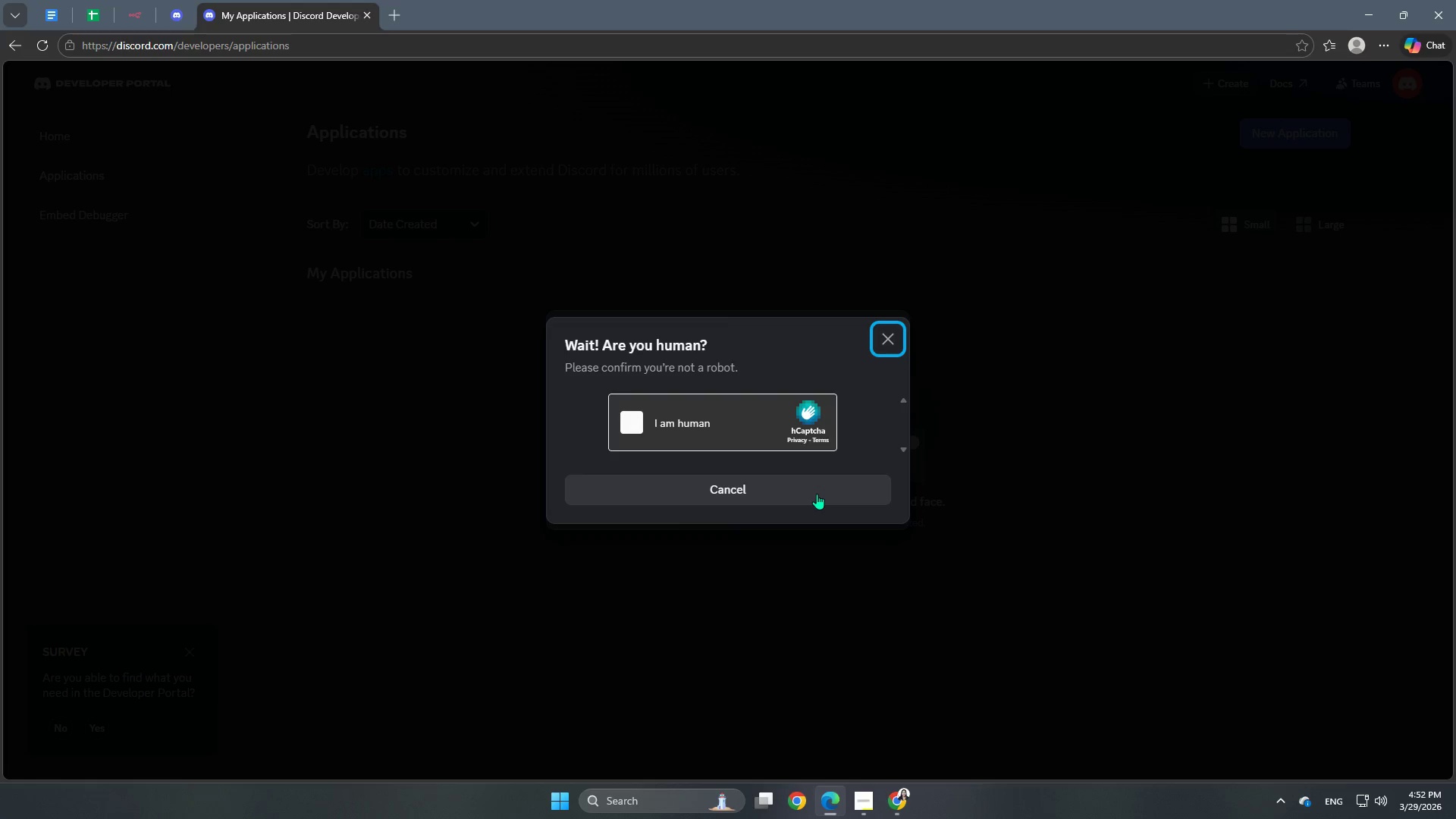 
left_click([639, 424])
 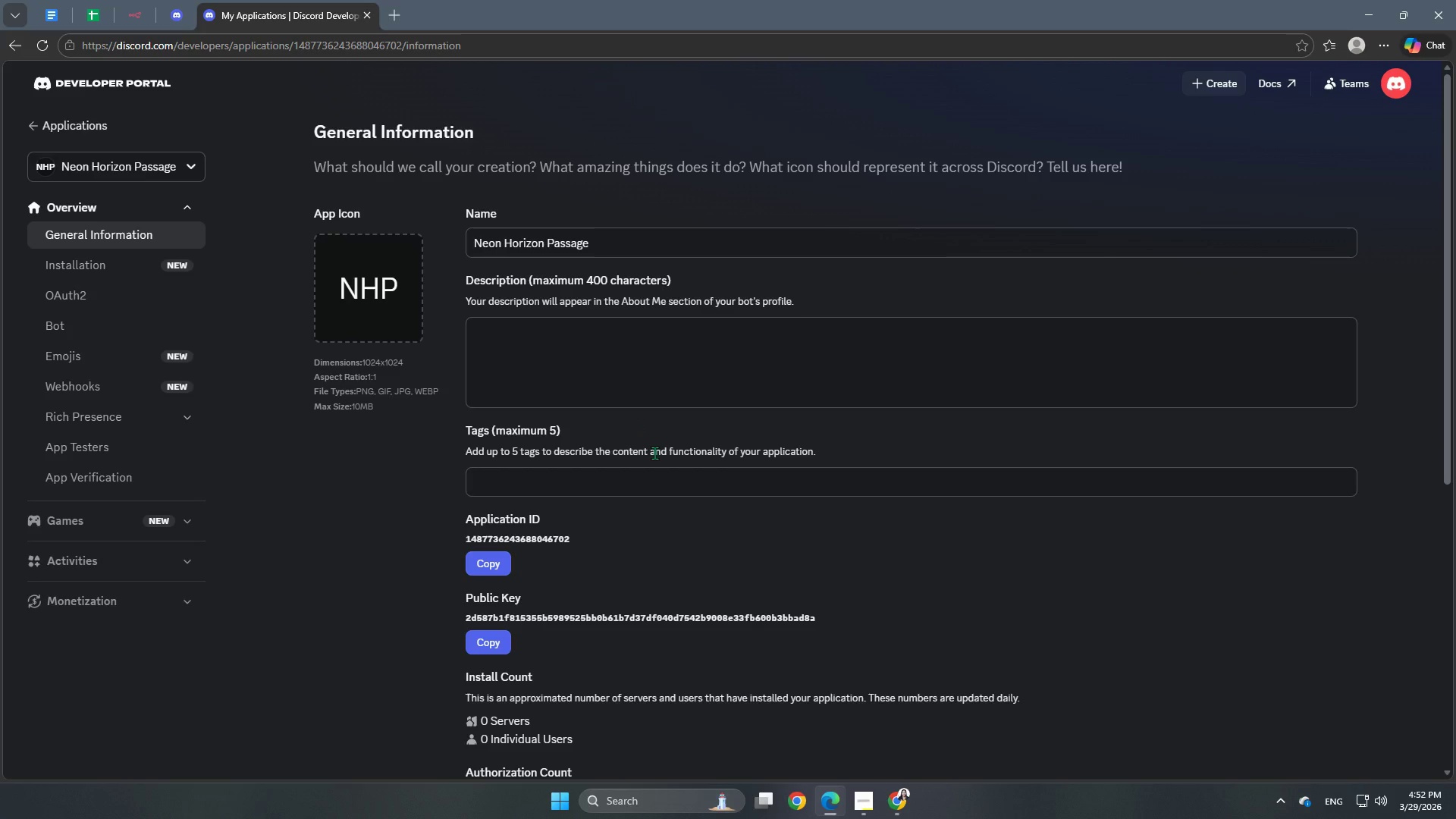 
wait(6.25)
 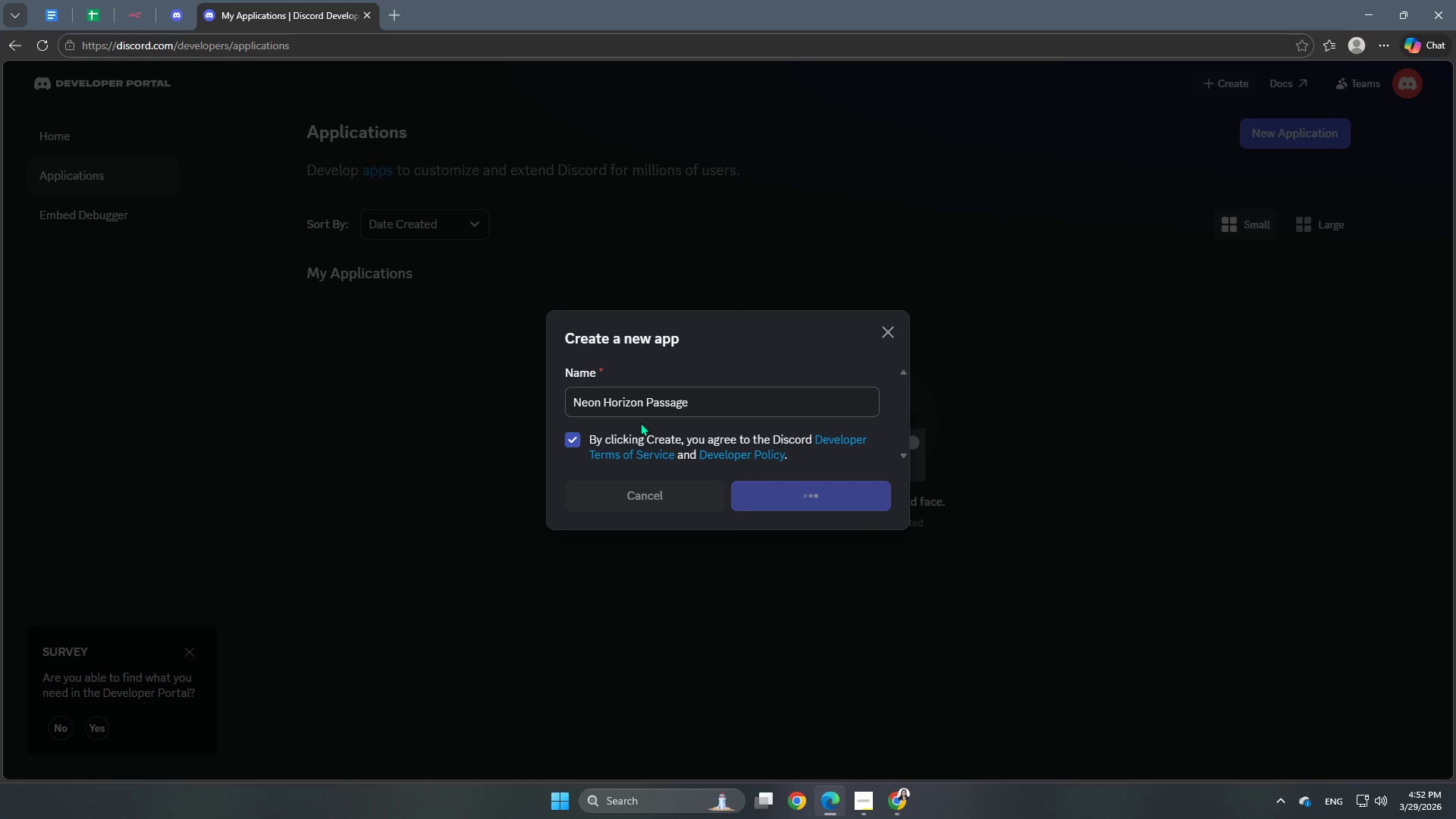 
scroll: coordinate [824, 428], scroll_direction: down, amount: 3.0
 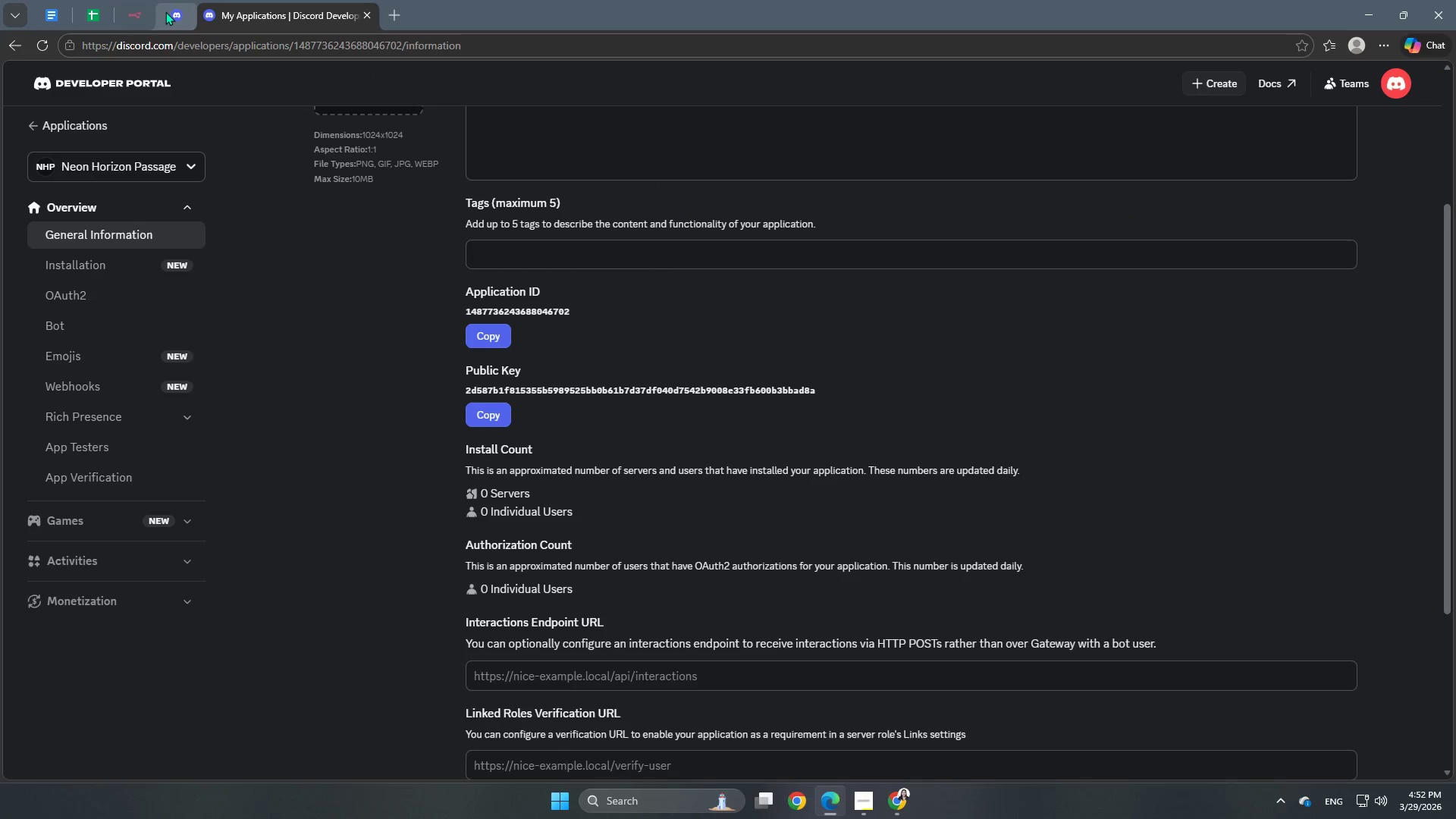 
double_click([166, 10])
 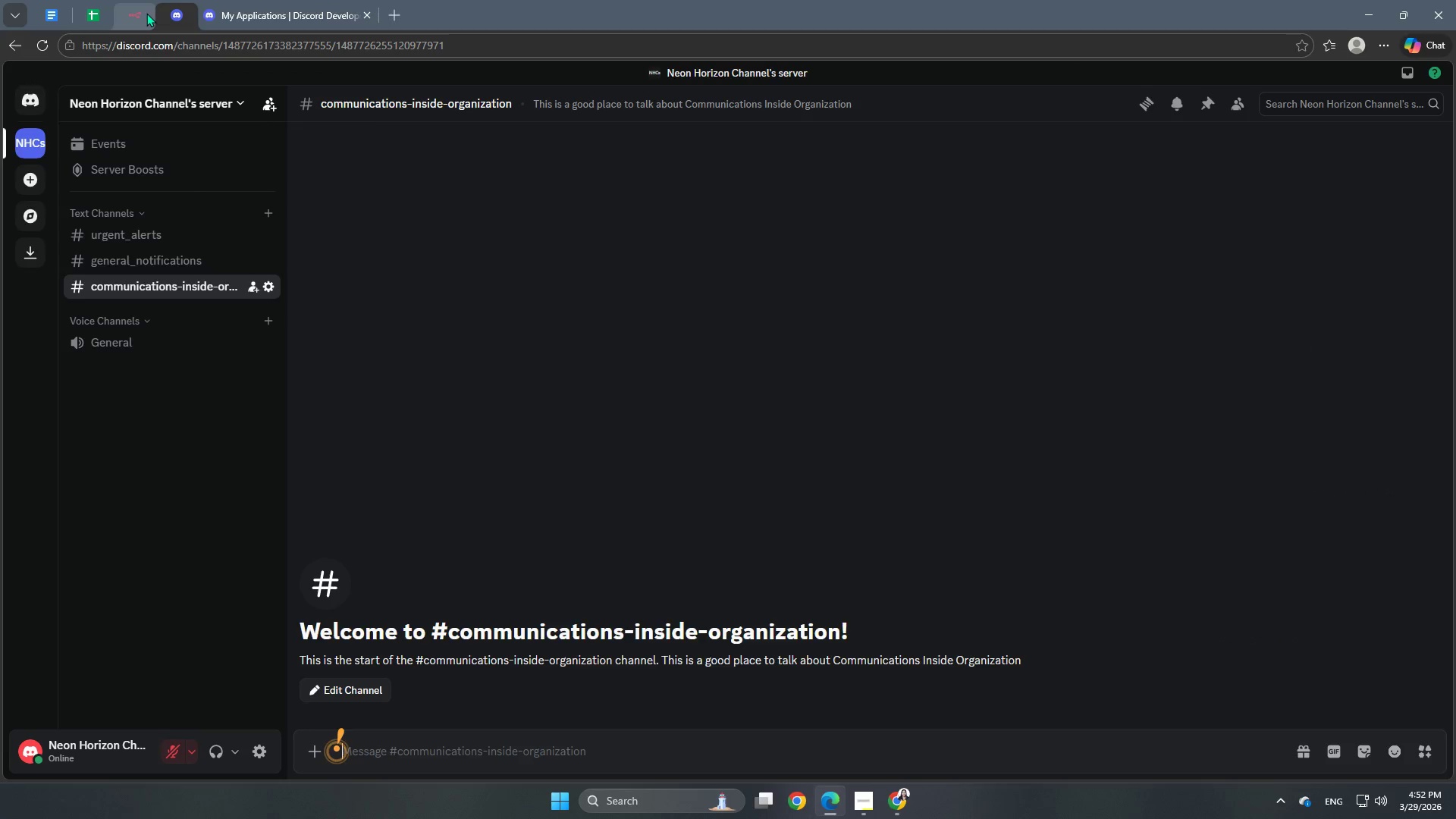 
left_click([146, 13])
 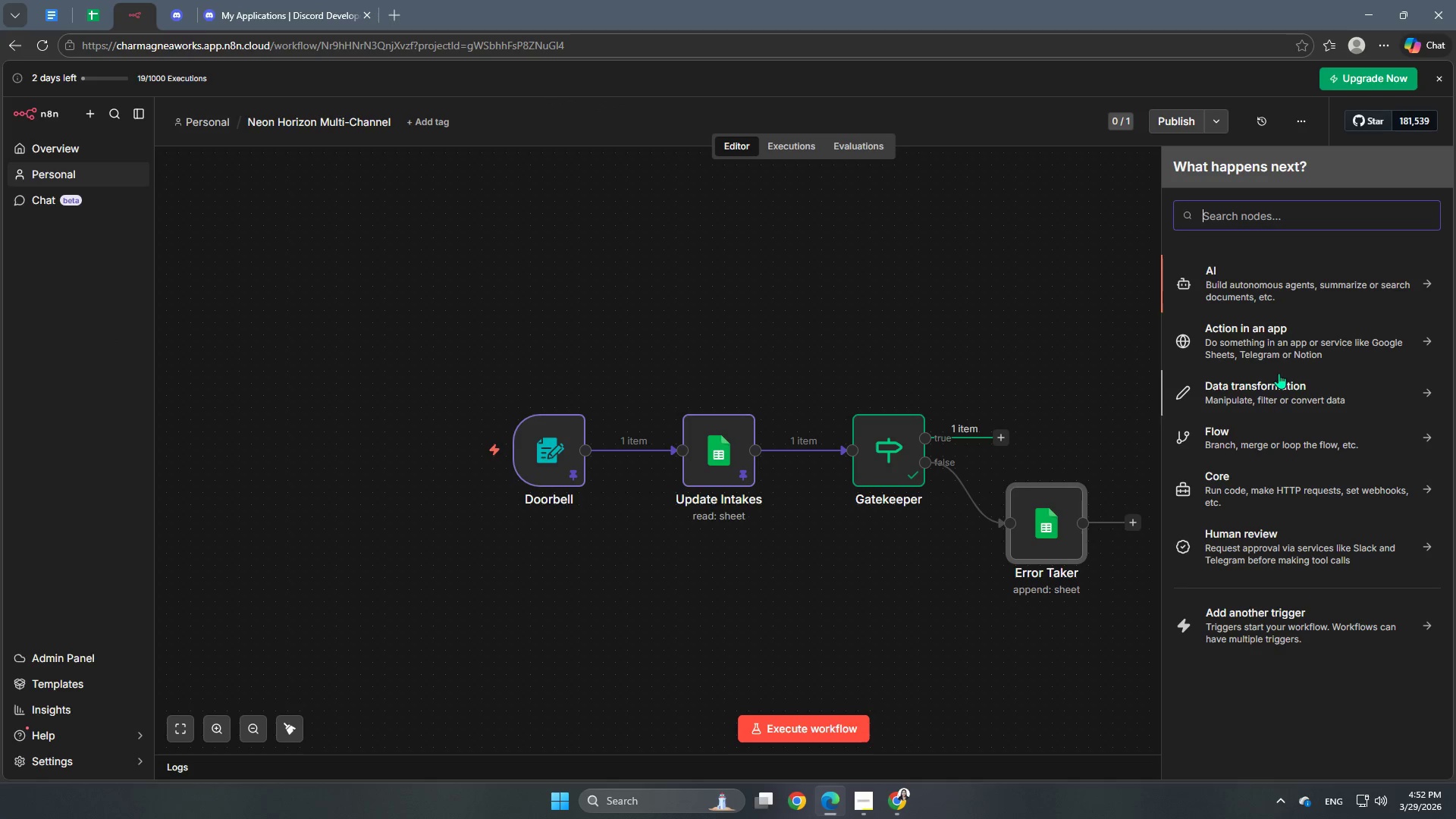 
left_click([1022, 243])
 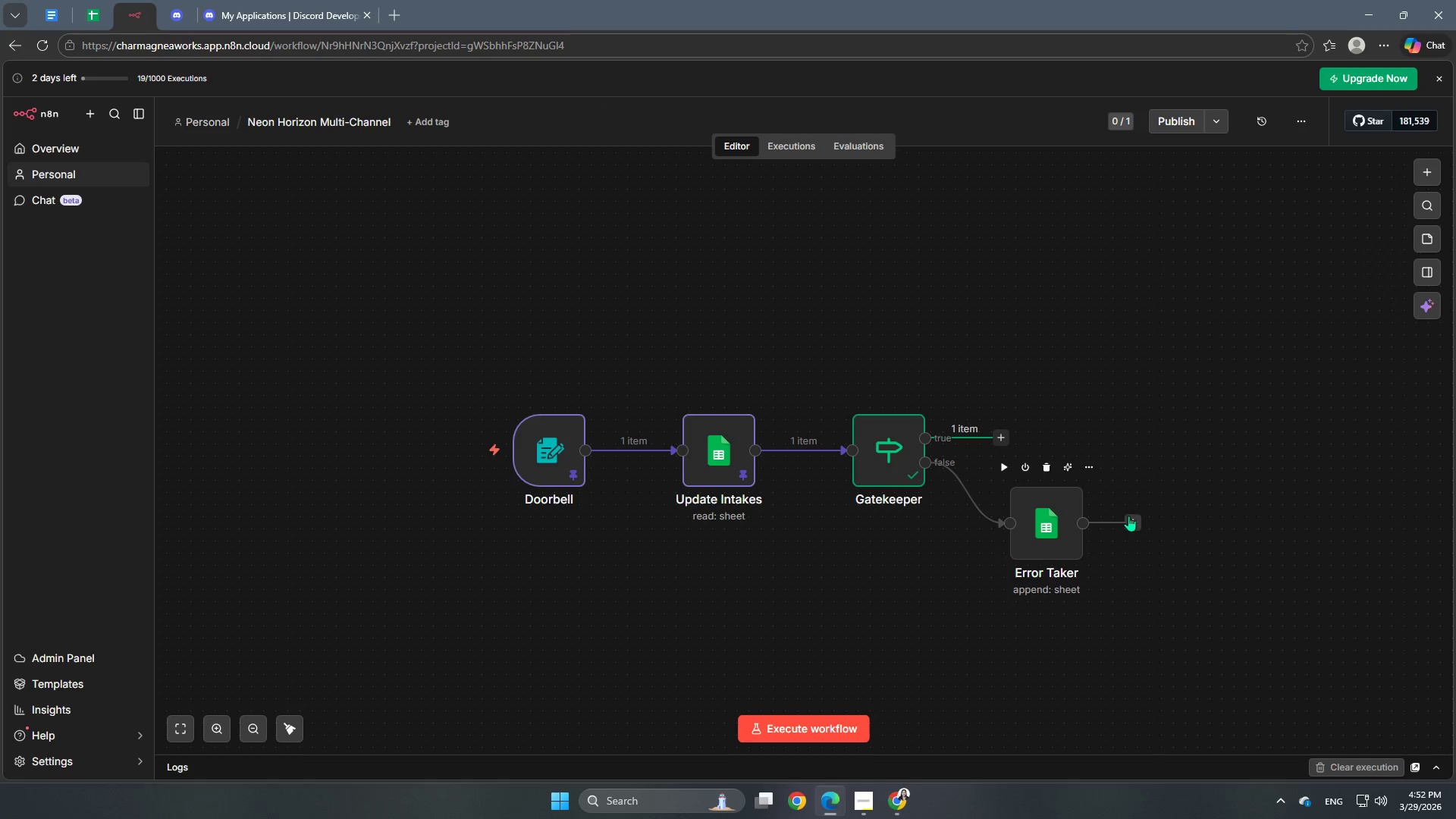 
left_click([1134, 522])
 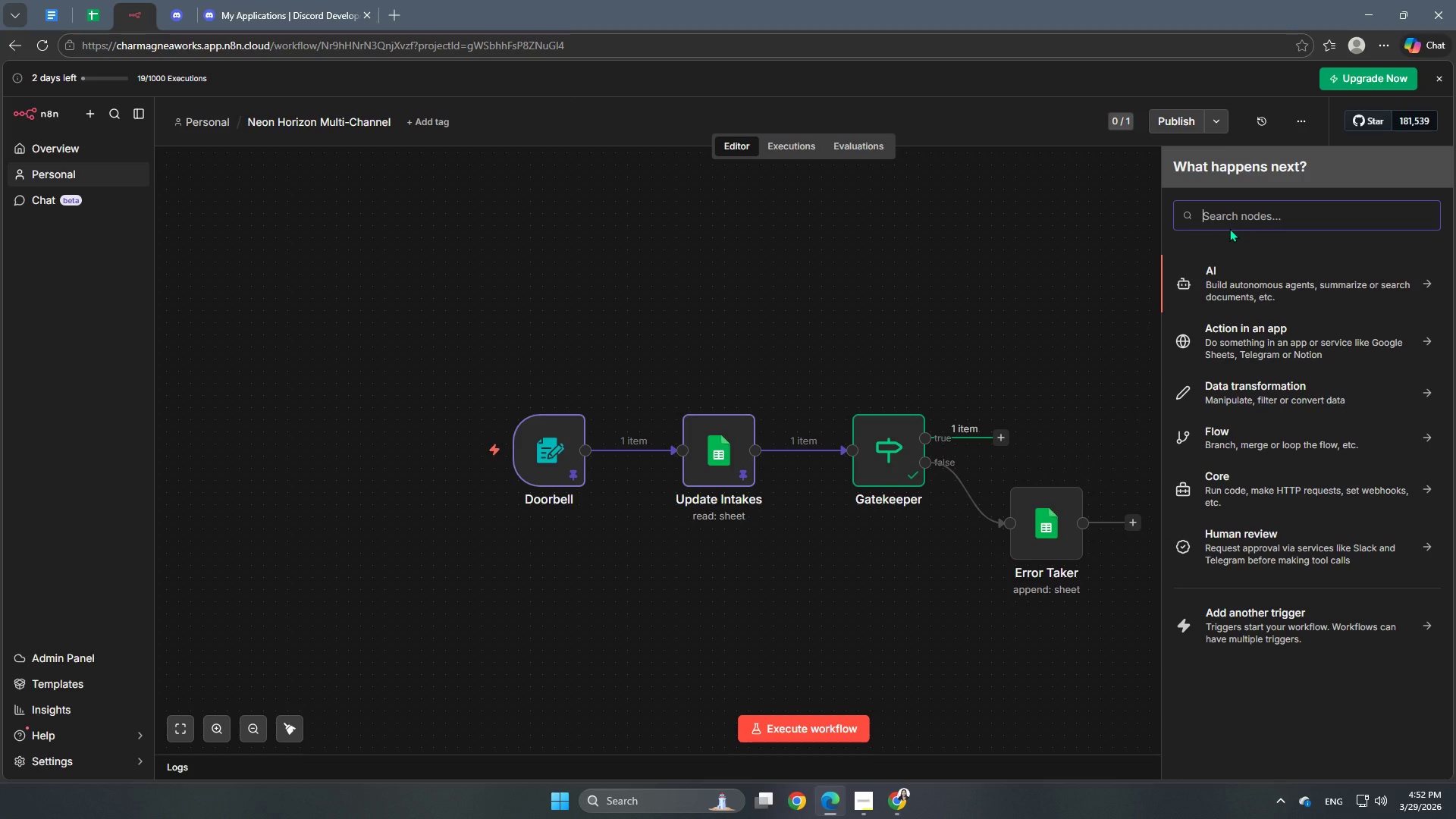 
type(disco)
 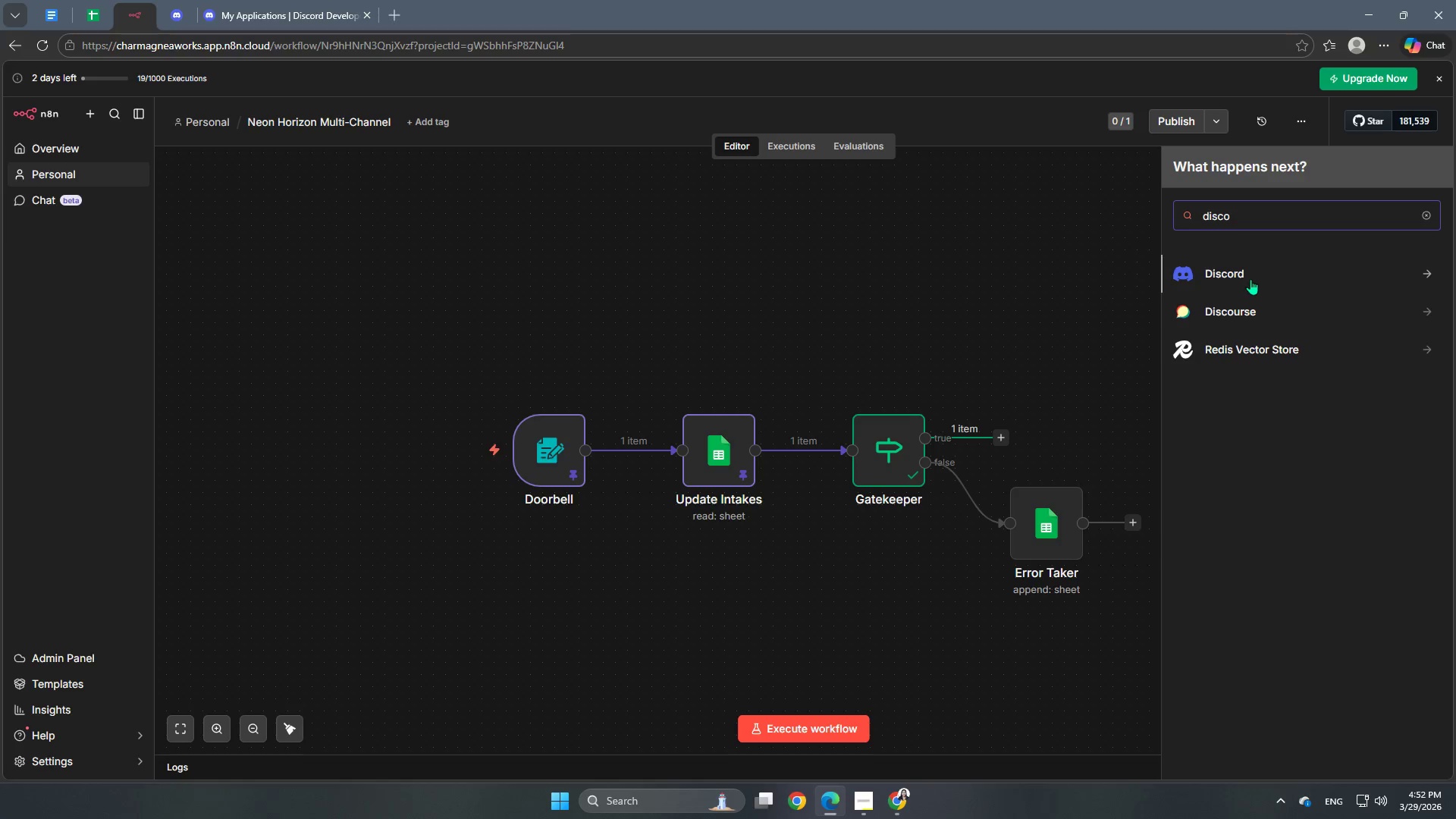 
left_click([1254, 276])
 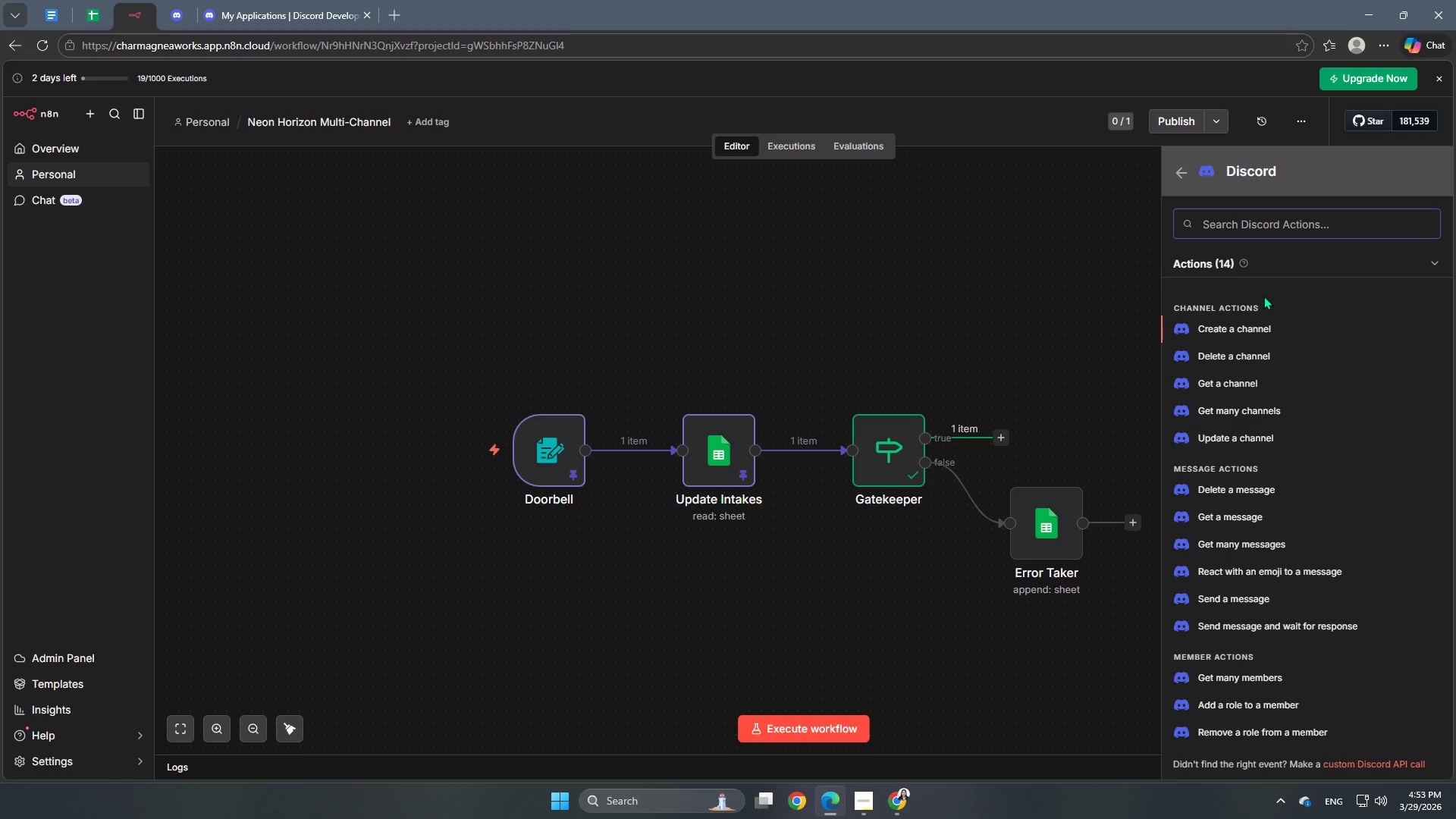 
wait(12.19)
 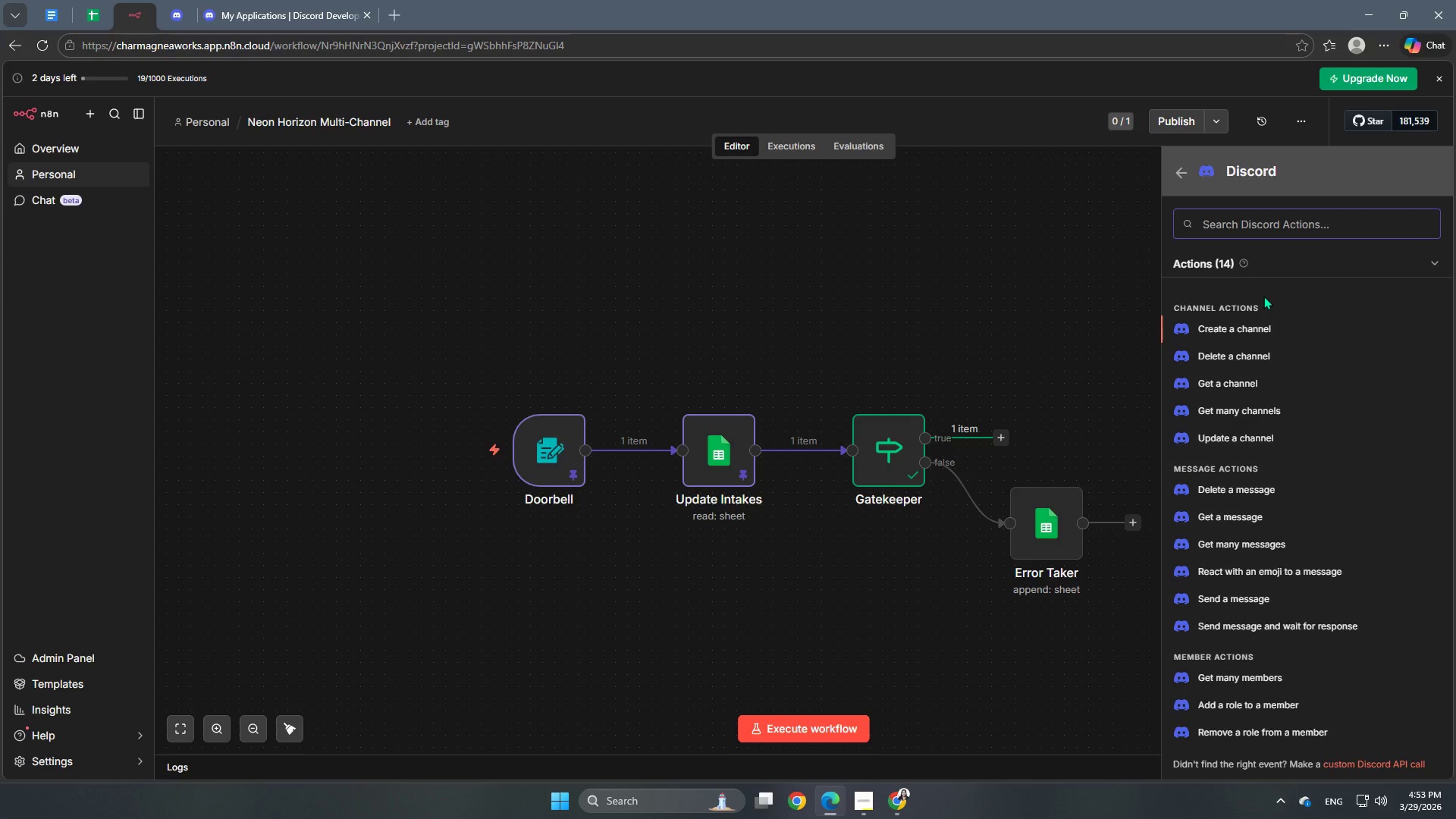 
scroll: coordinate [1269, 519], scroll_direction: down, amount: 3.0
 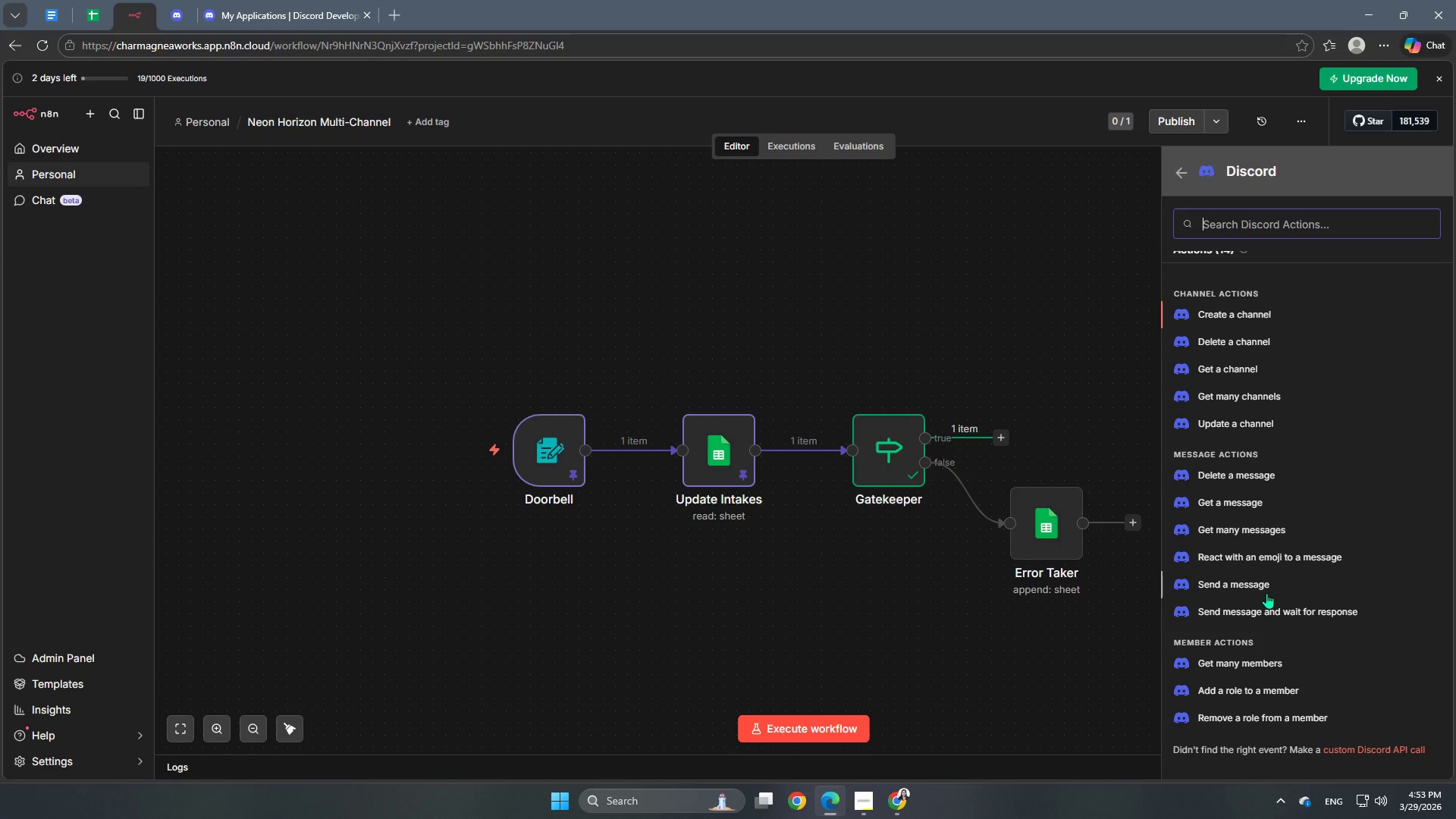 
left_click([1254, 585])
 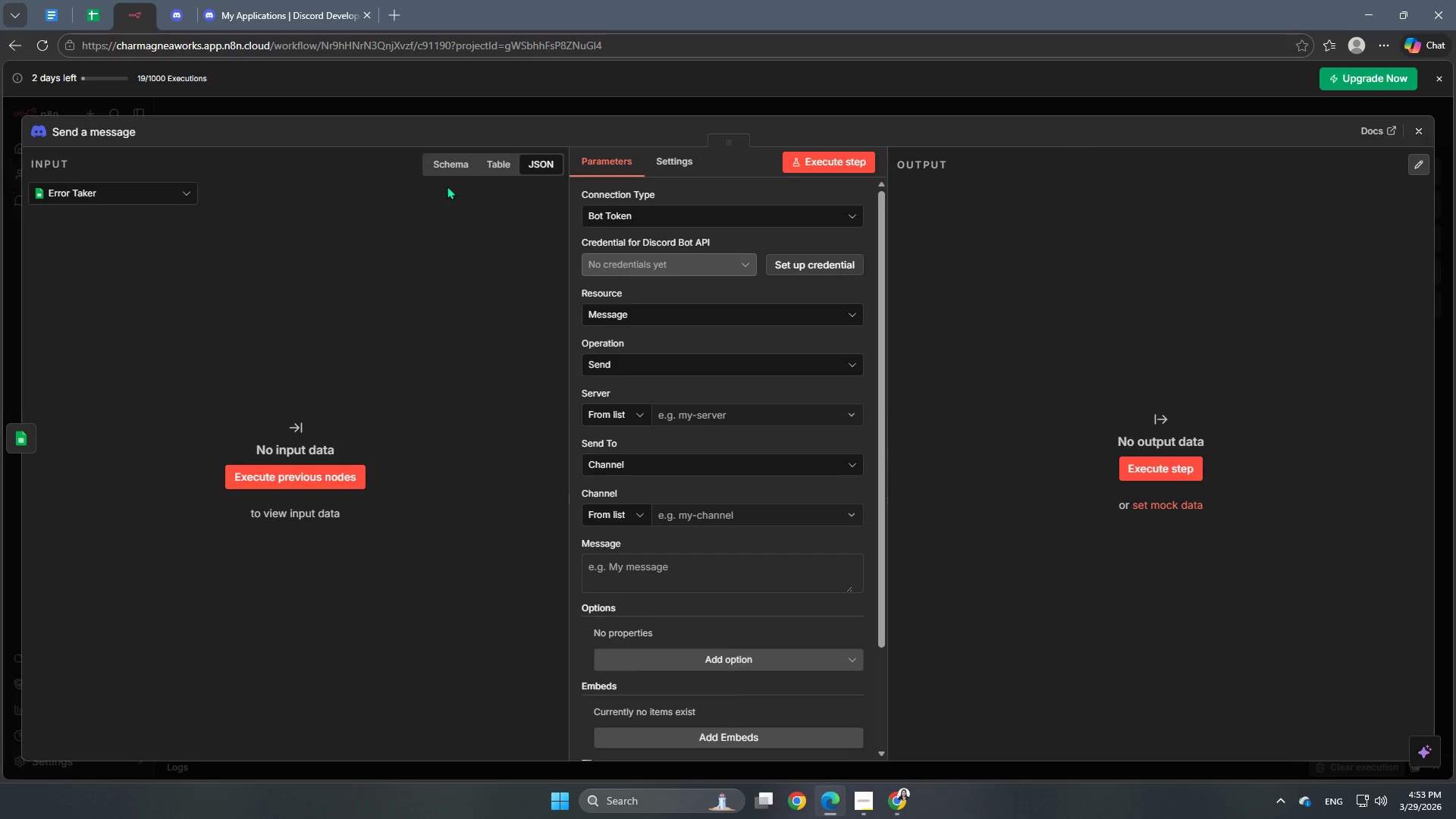 
wait(8.32)
 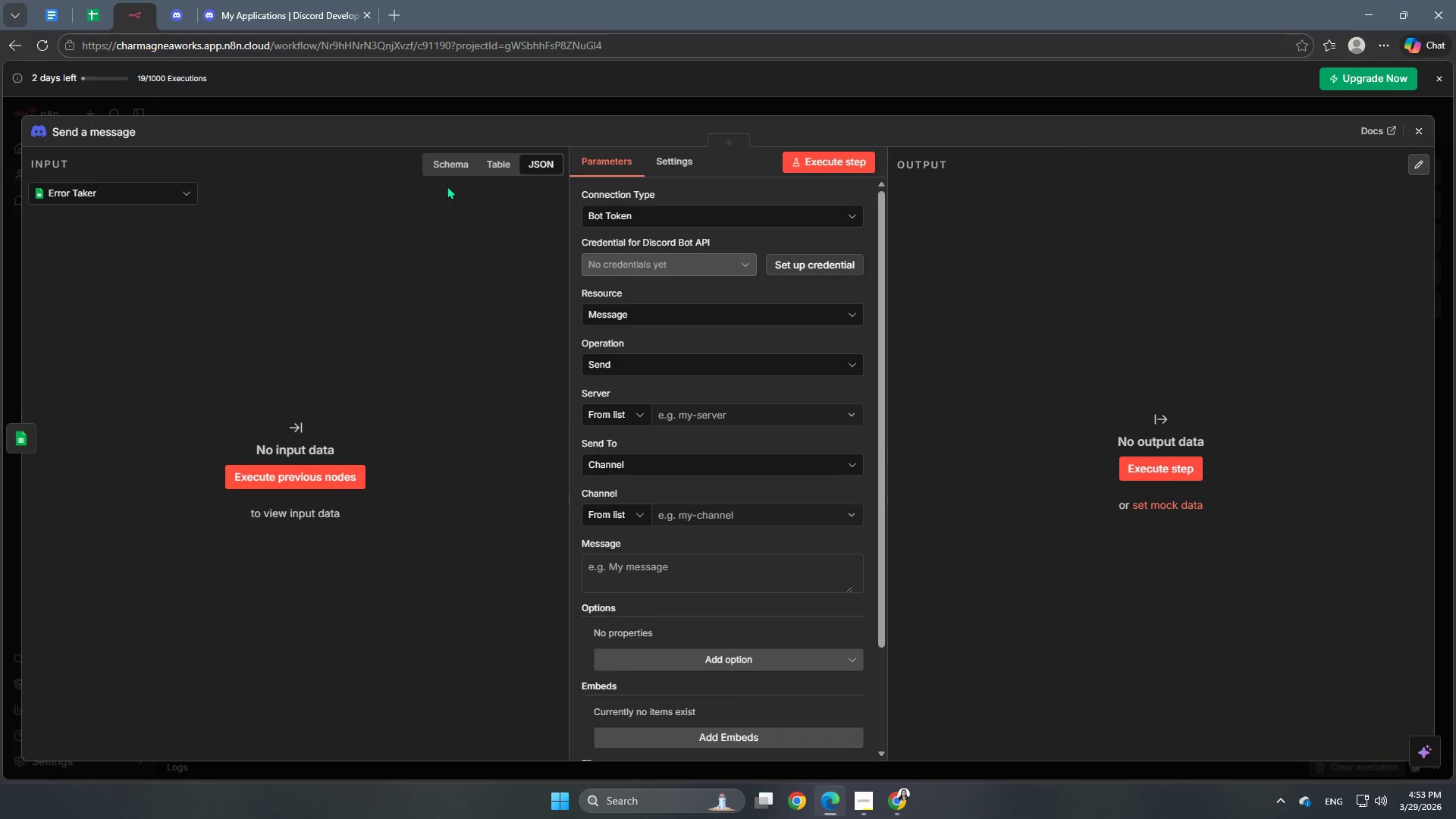 
mouse_move([706, 219])
 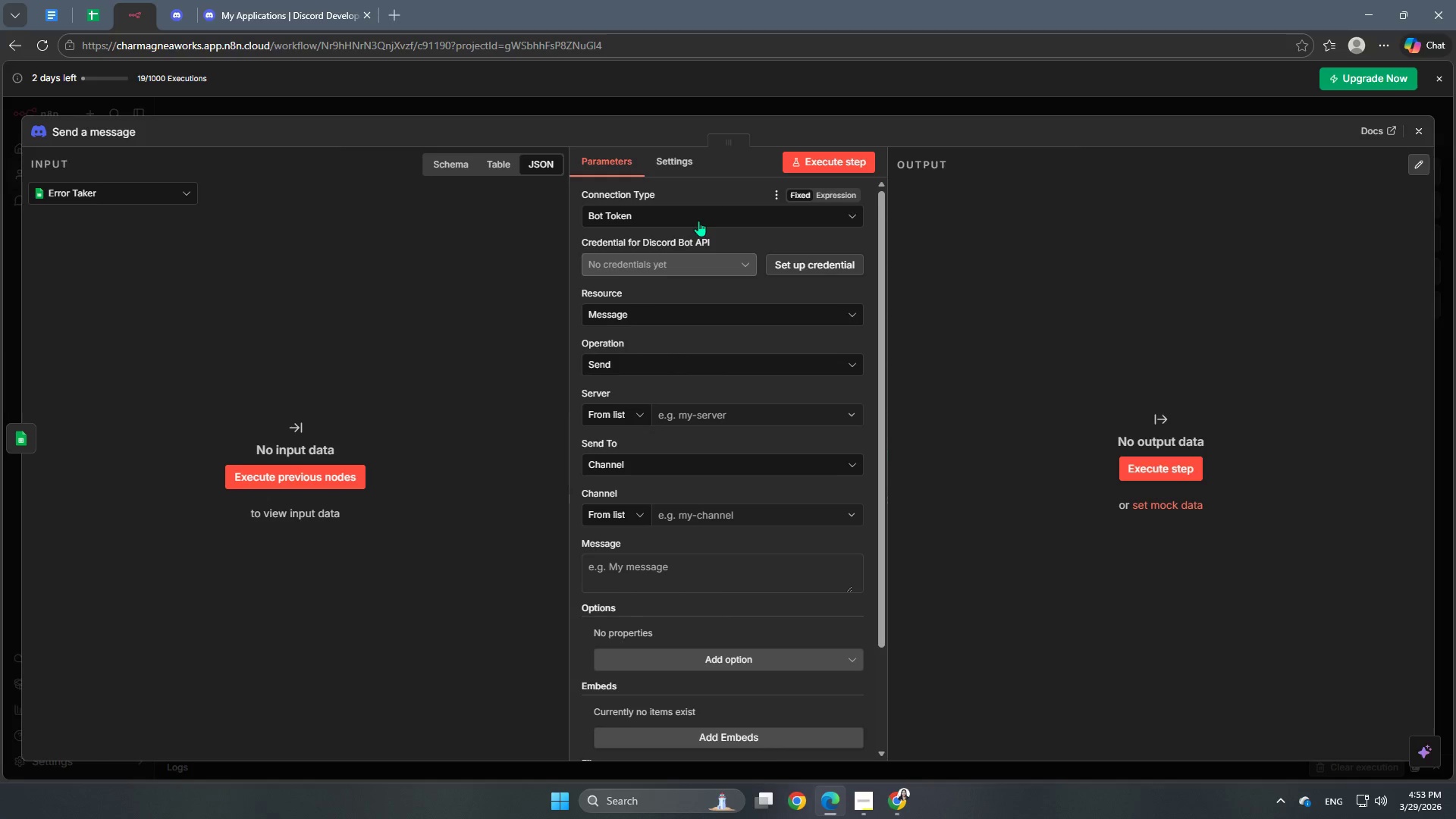 
left_click([698, 221])
 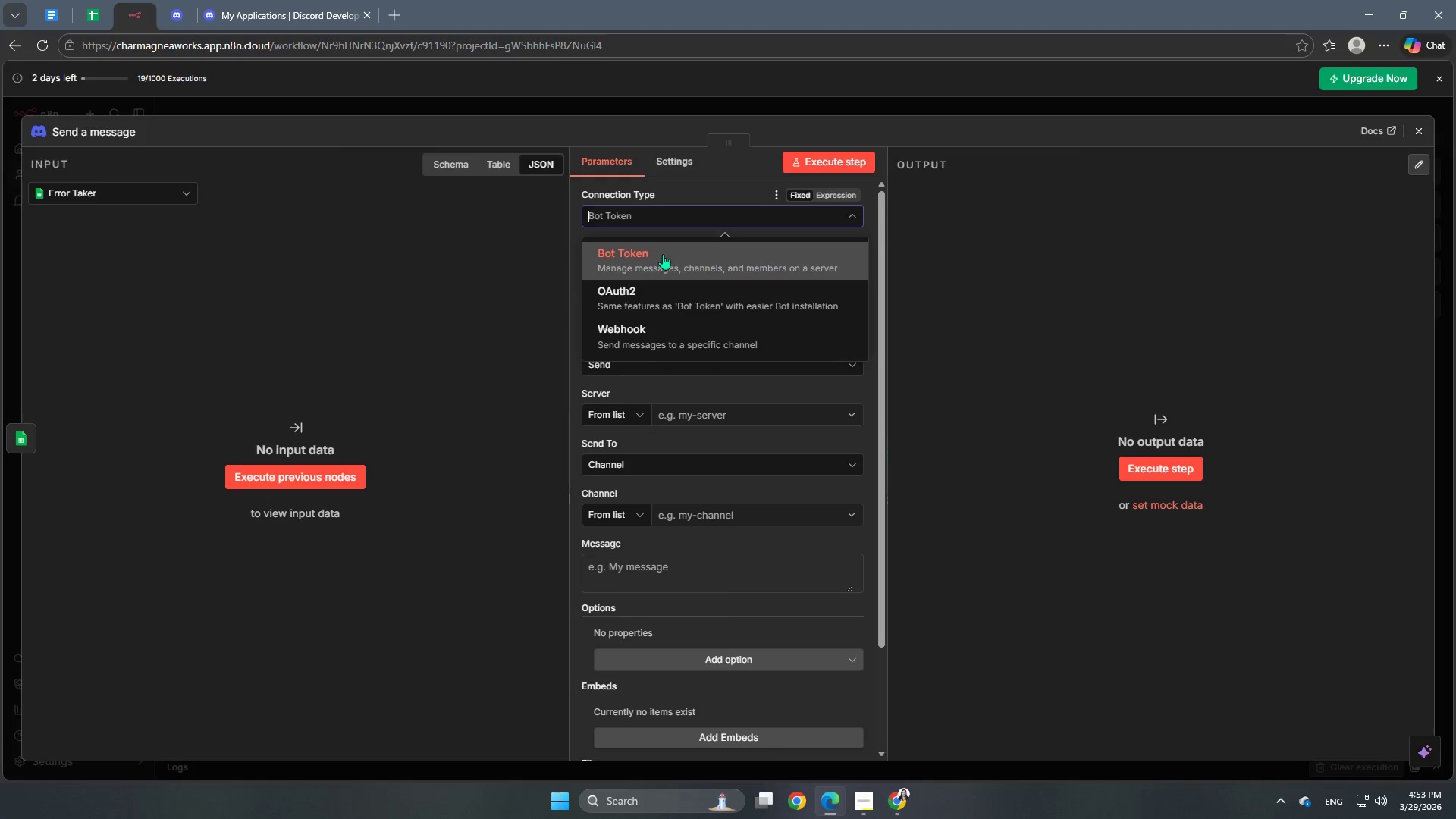 
left_click([663, 254])
 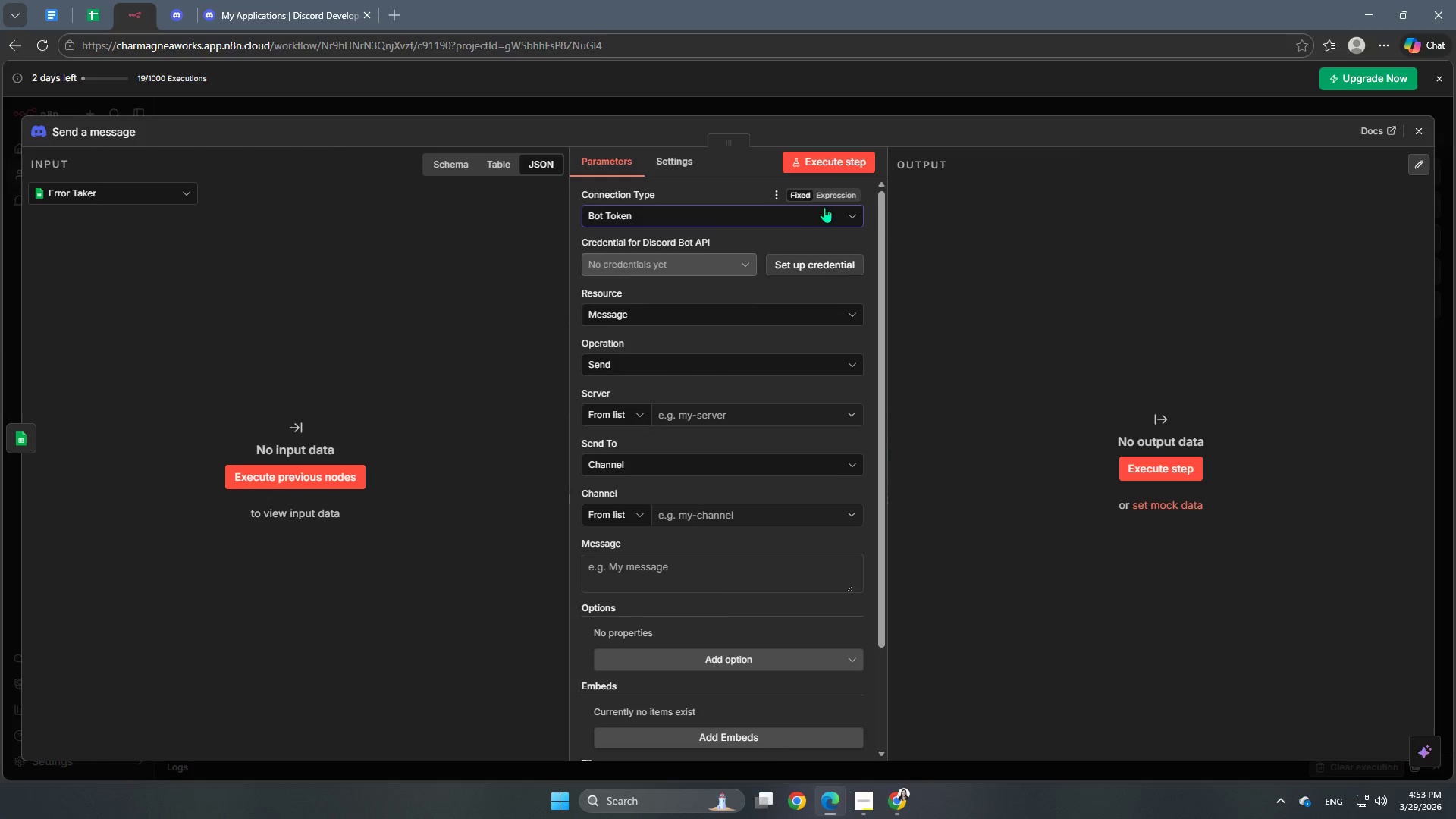 
left_click([812, 206])
 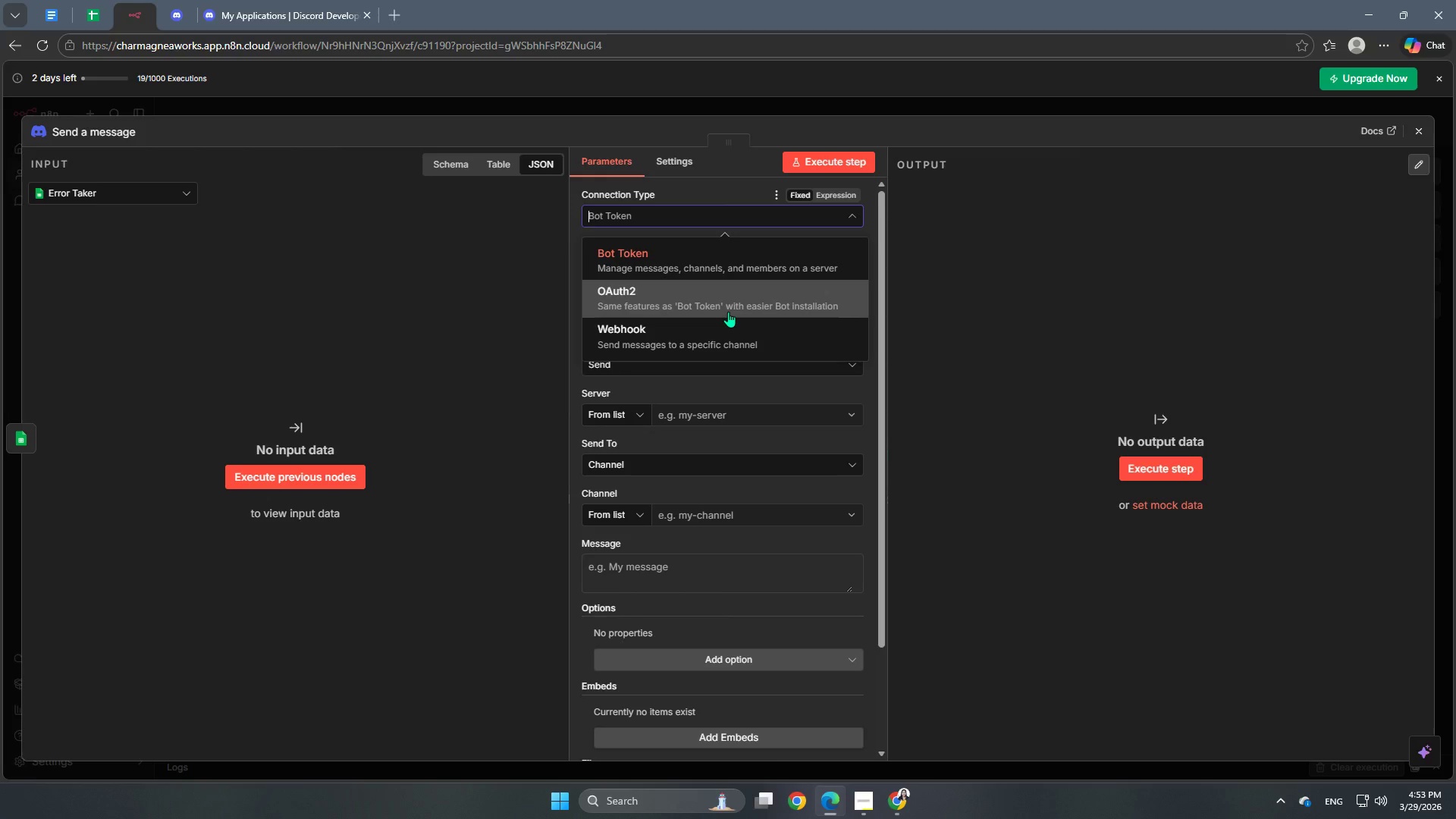 
left_click([728, 312])
 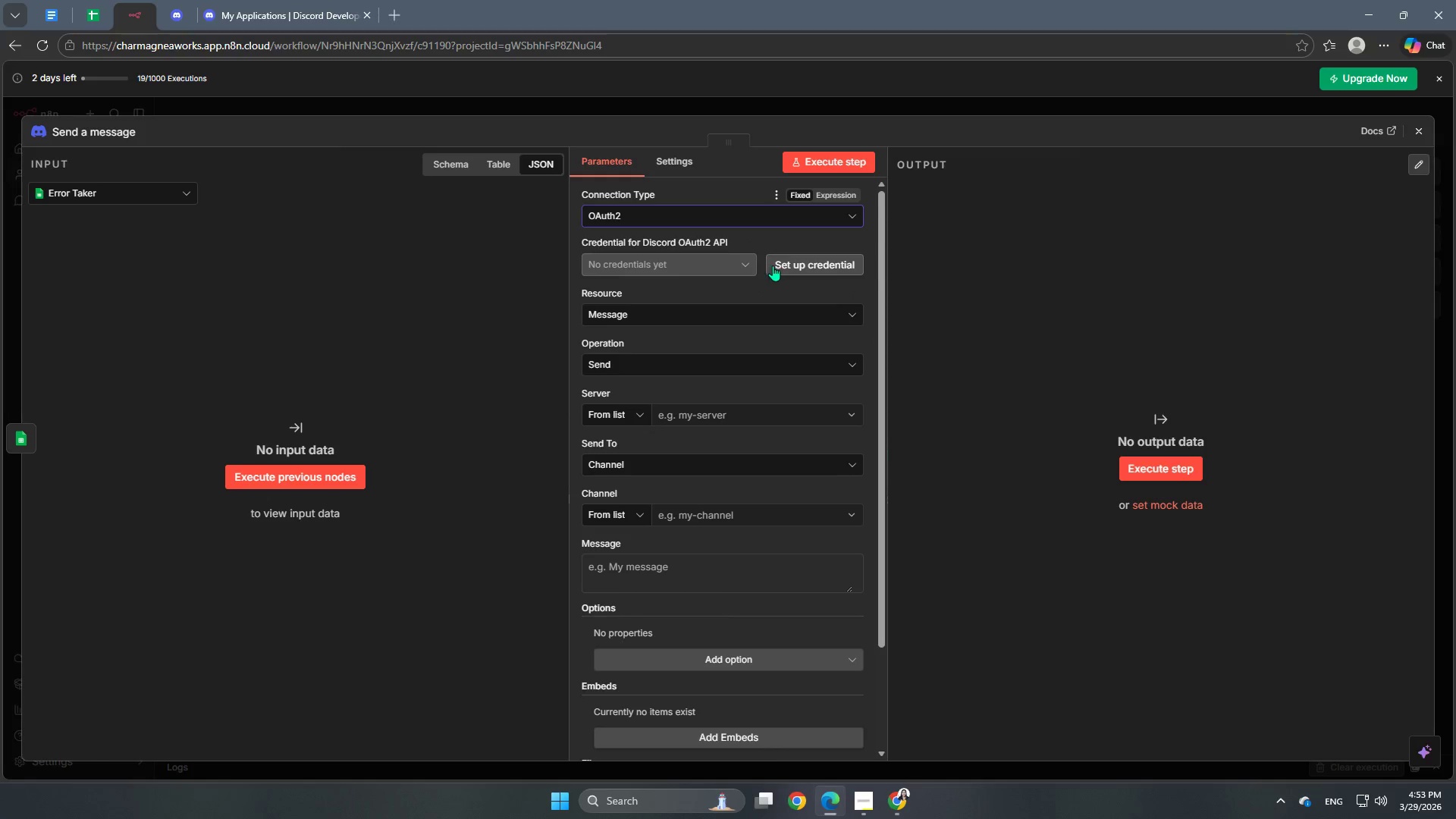 
left_click([807, 265])
 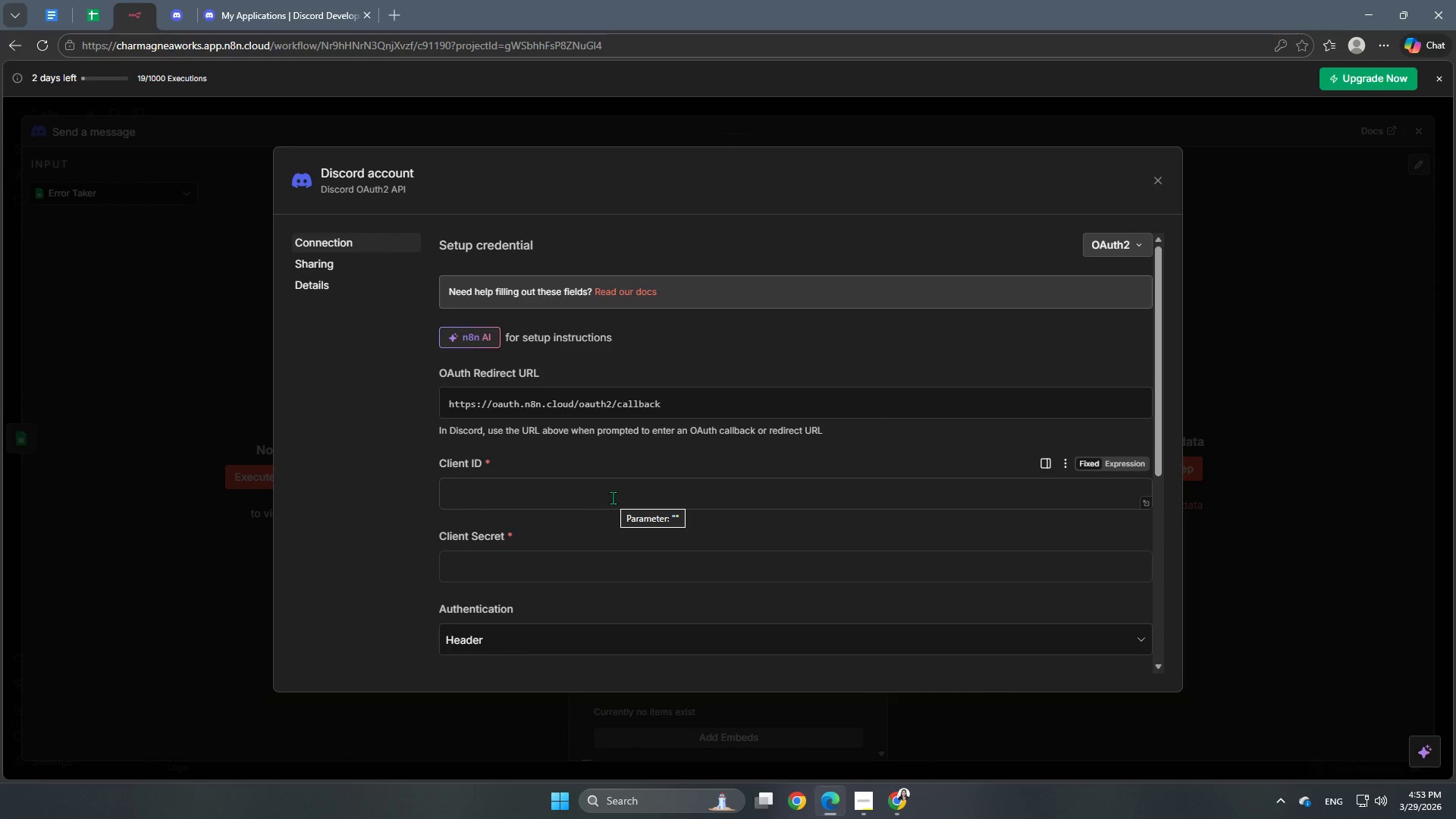 
left_click([608, 498])
 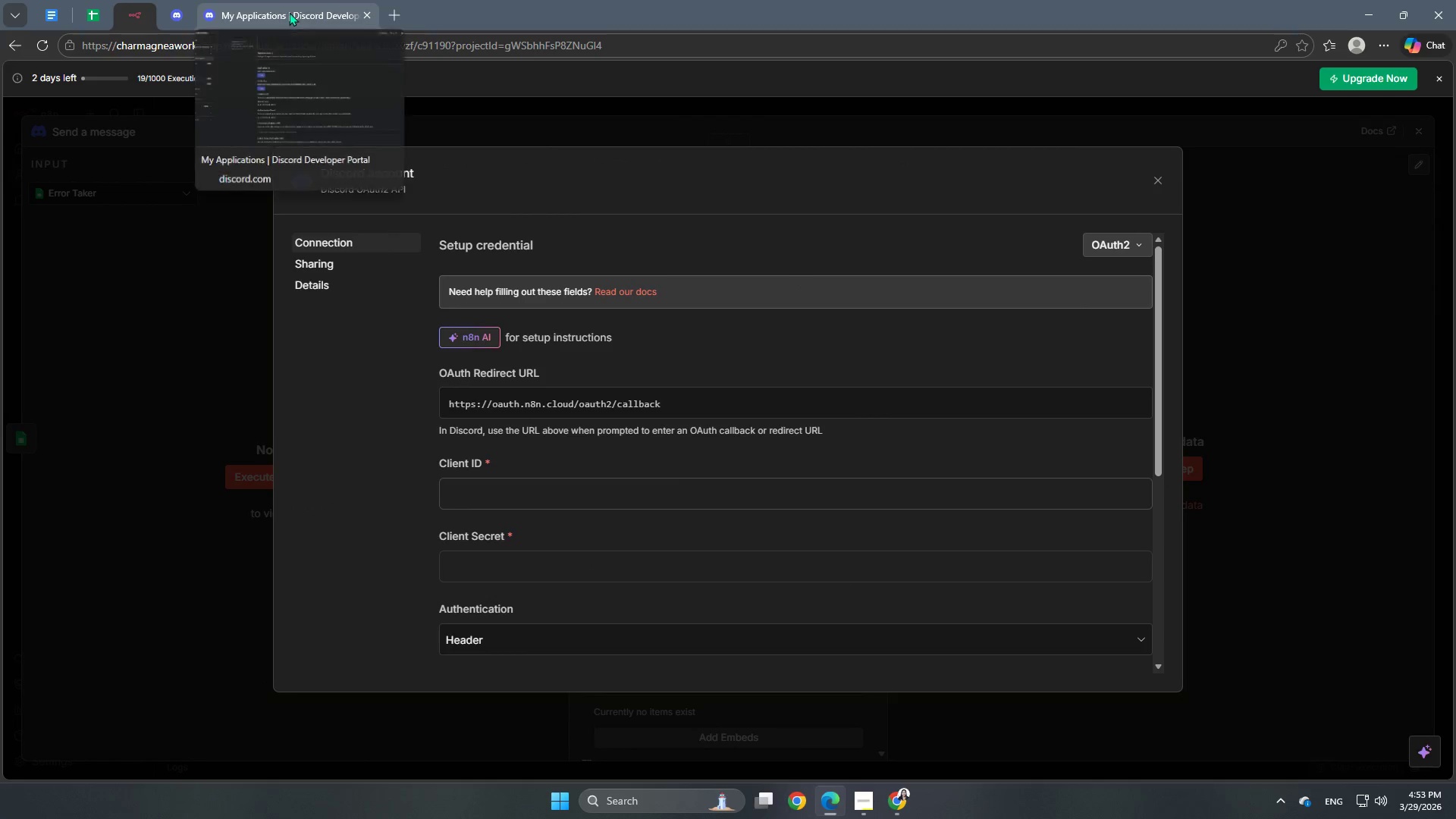 
left_click([302, 5])
 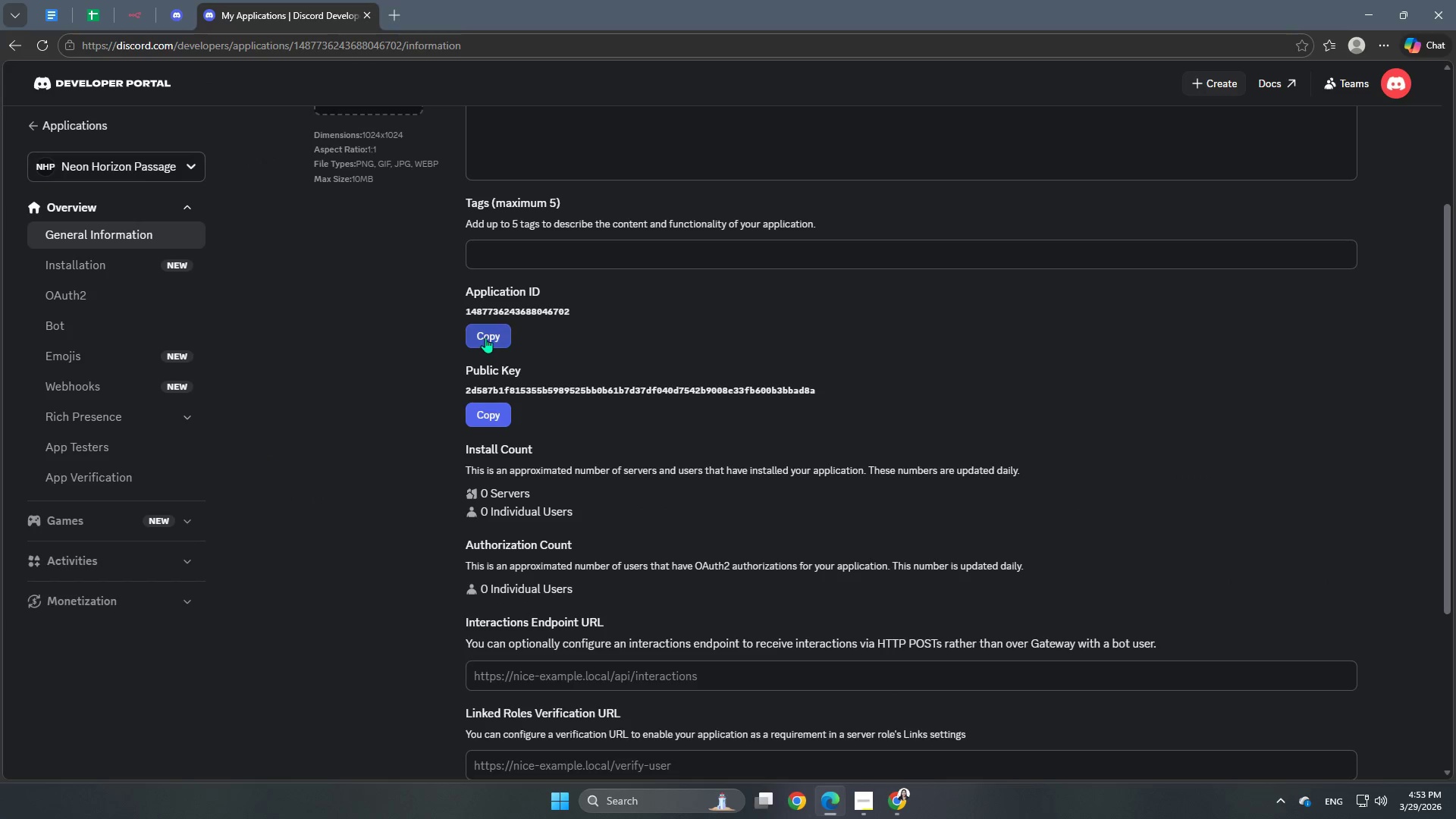 
left_click([485, 337])
 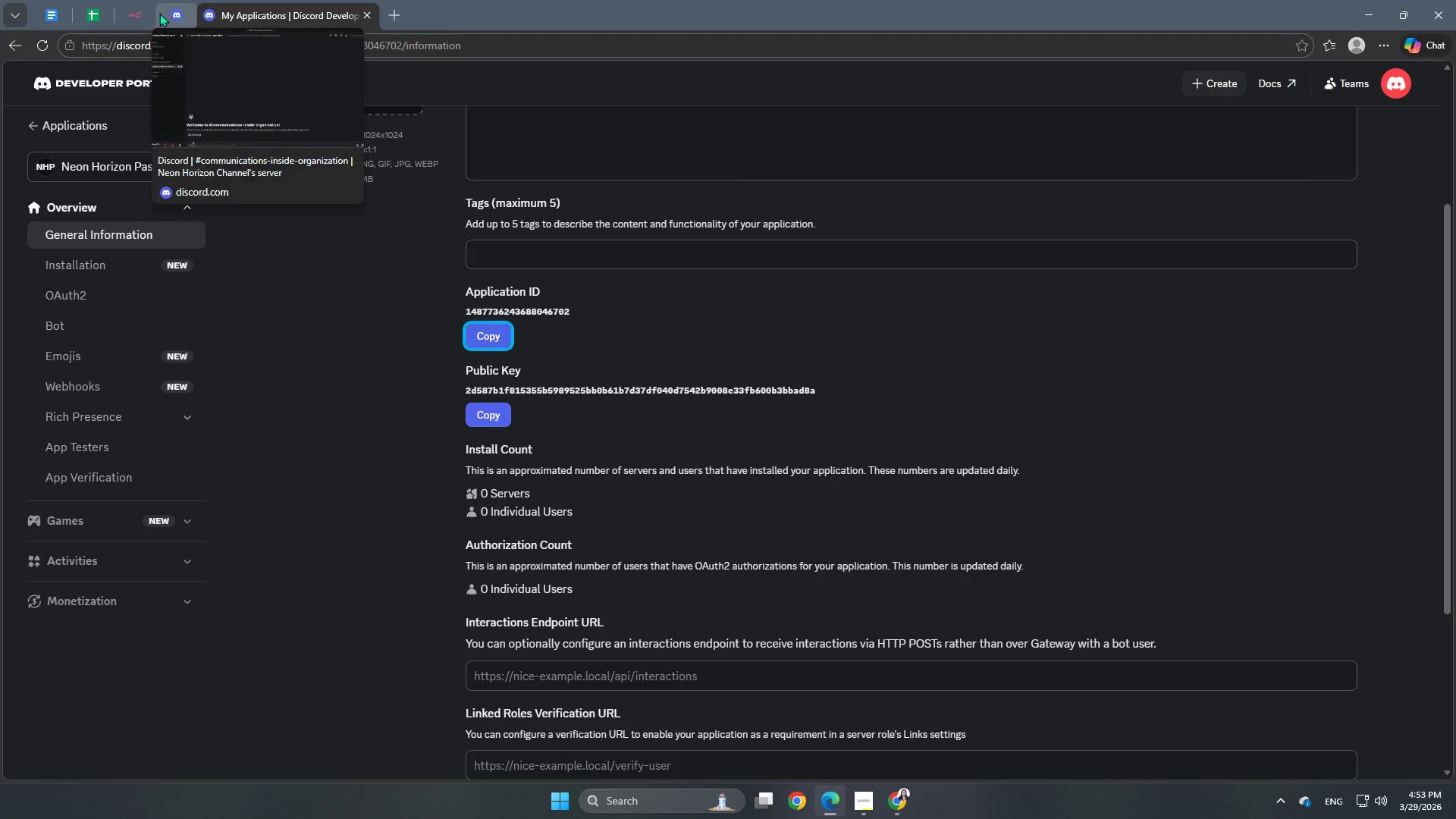 
left_click([139, 16])
 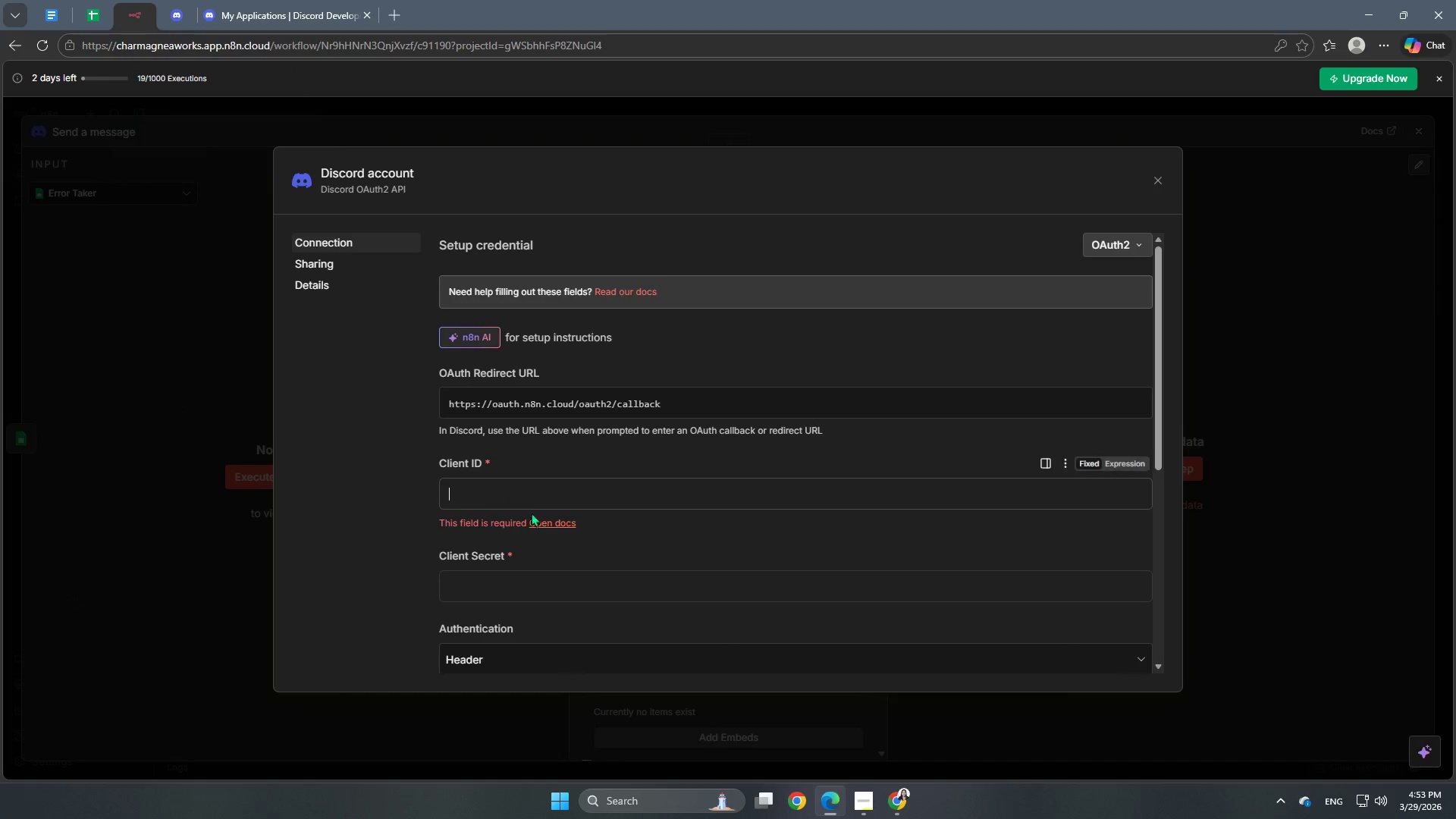 
key(Control+V)
 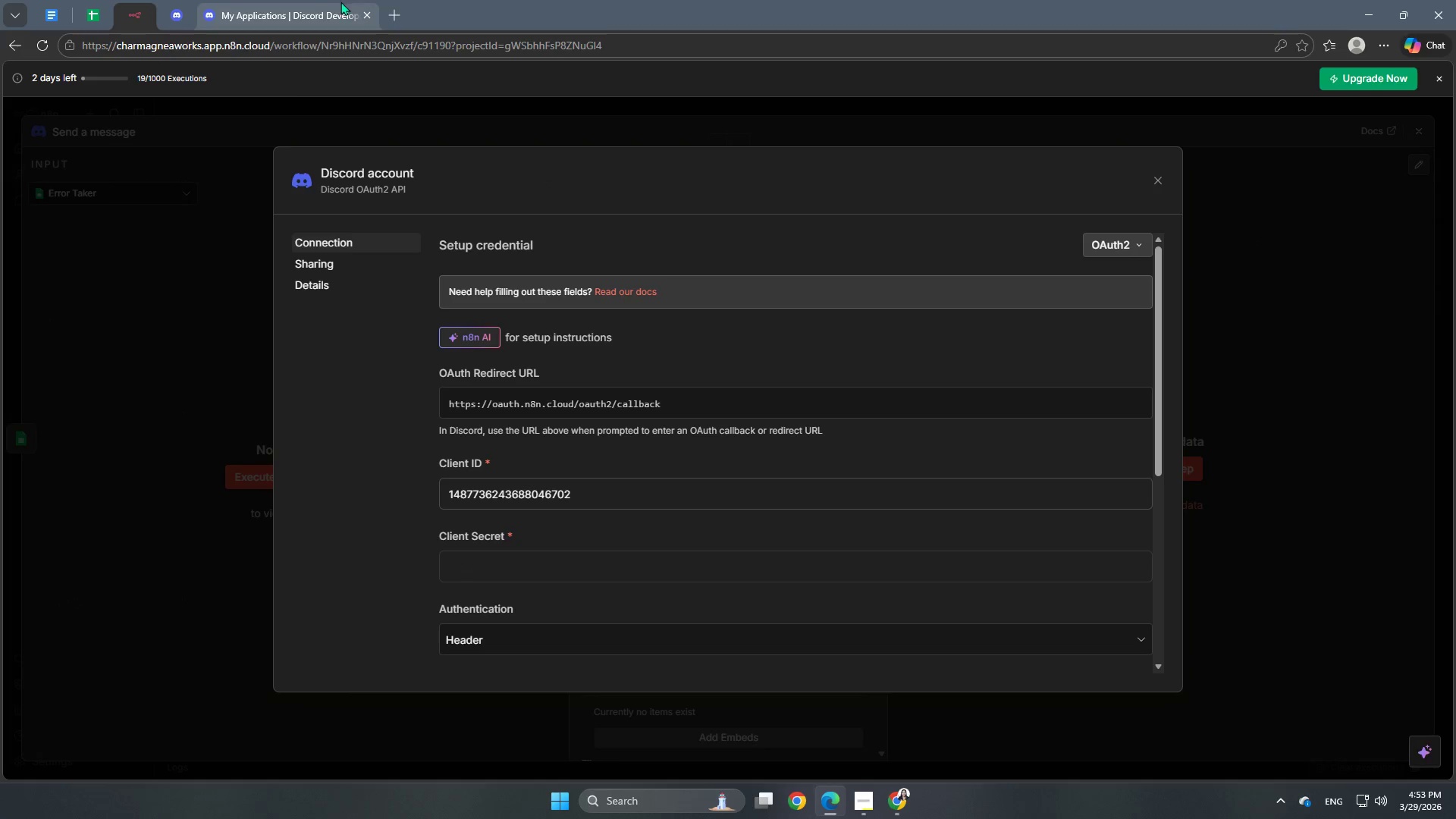 
left_click([311, 8])
 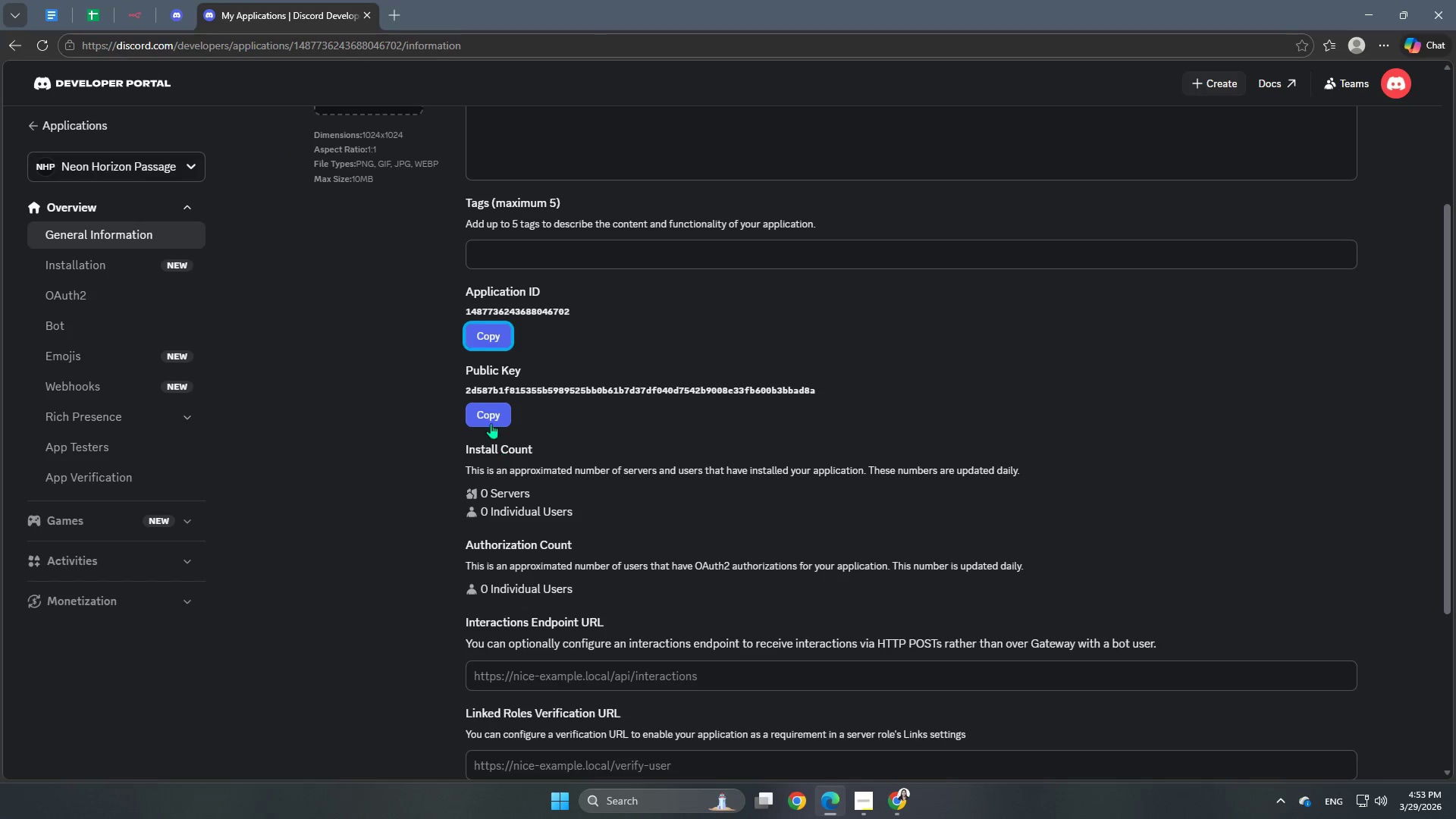 
left_click([491, 410])
 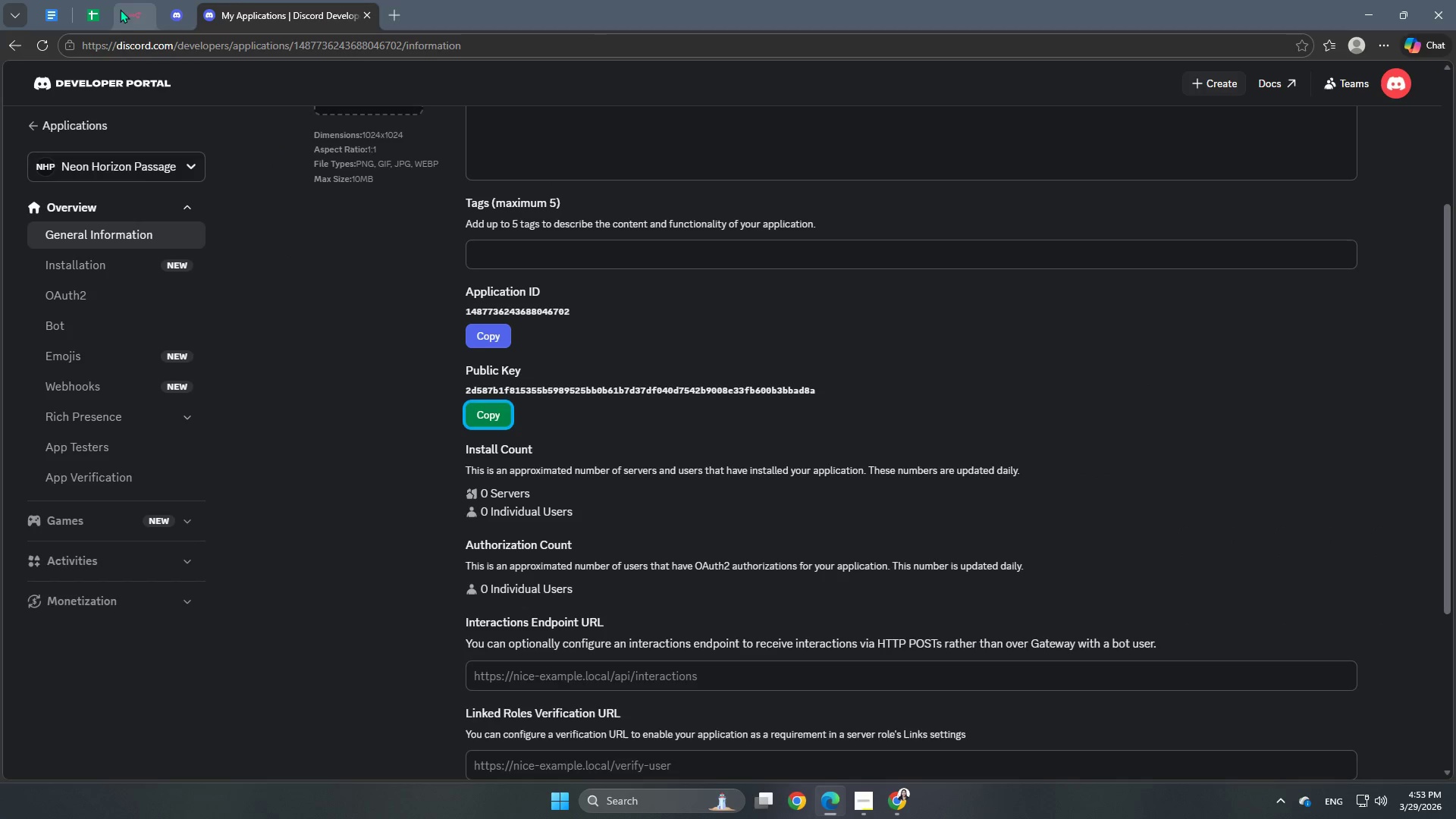 
left_click([132, 15])
 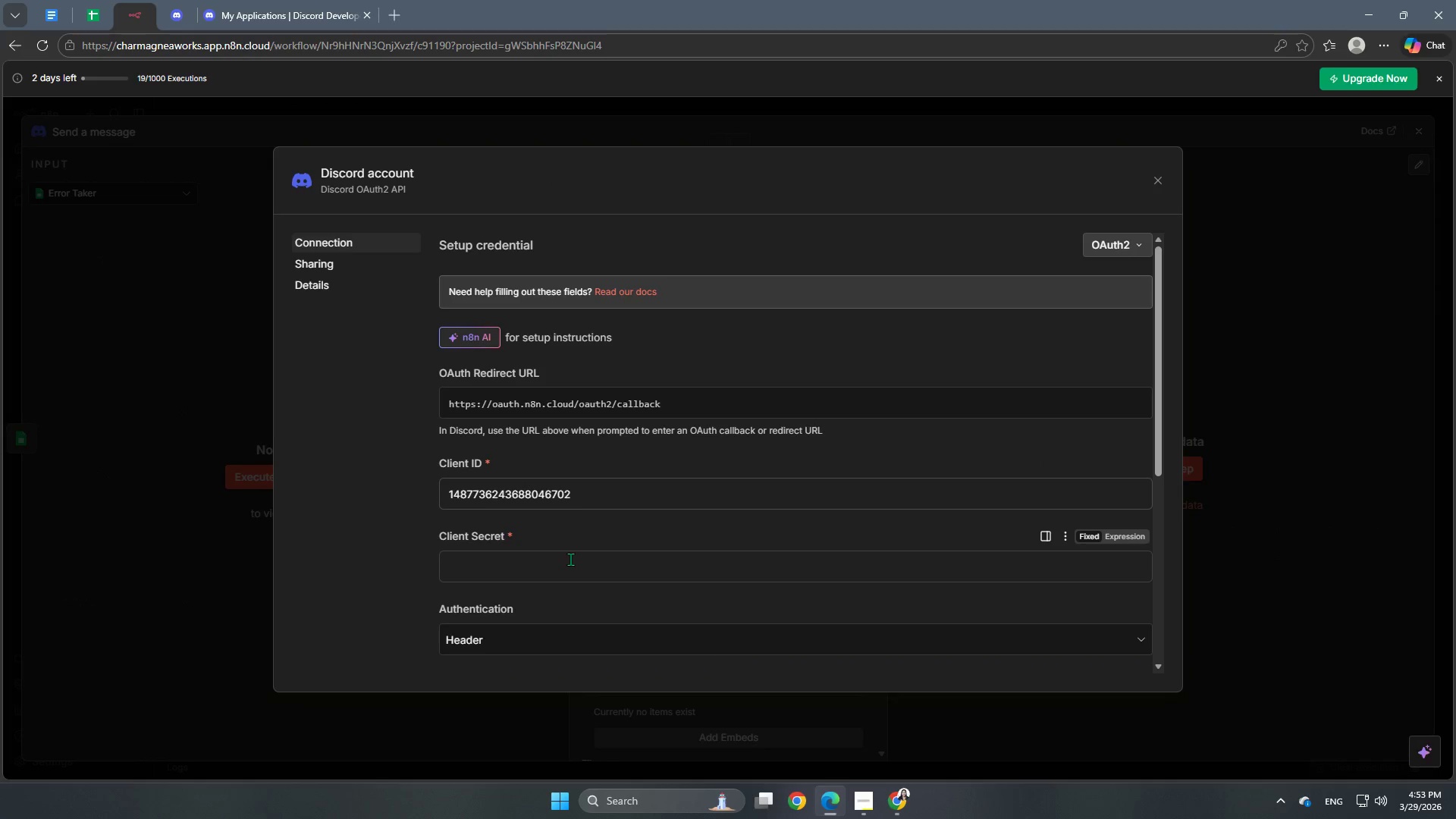 
left_click([560, 565])
 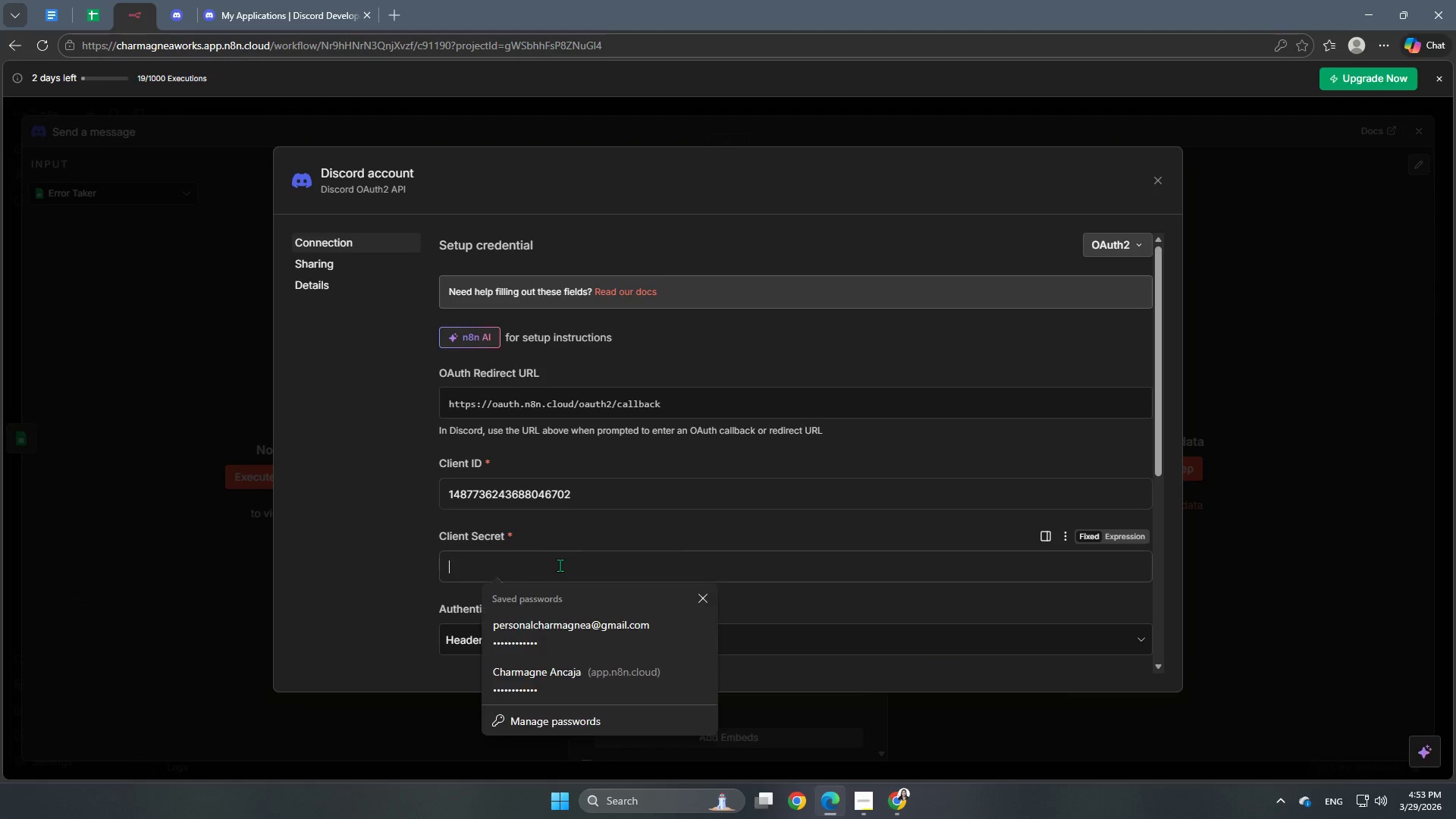 
key(Control+V)
 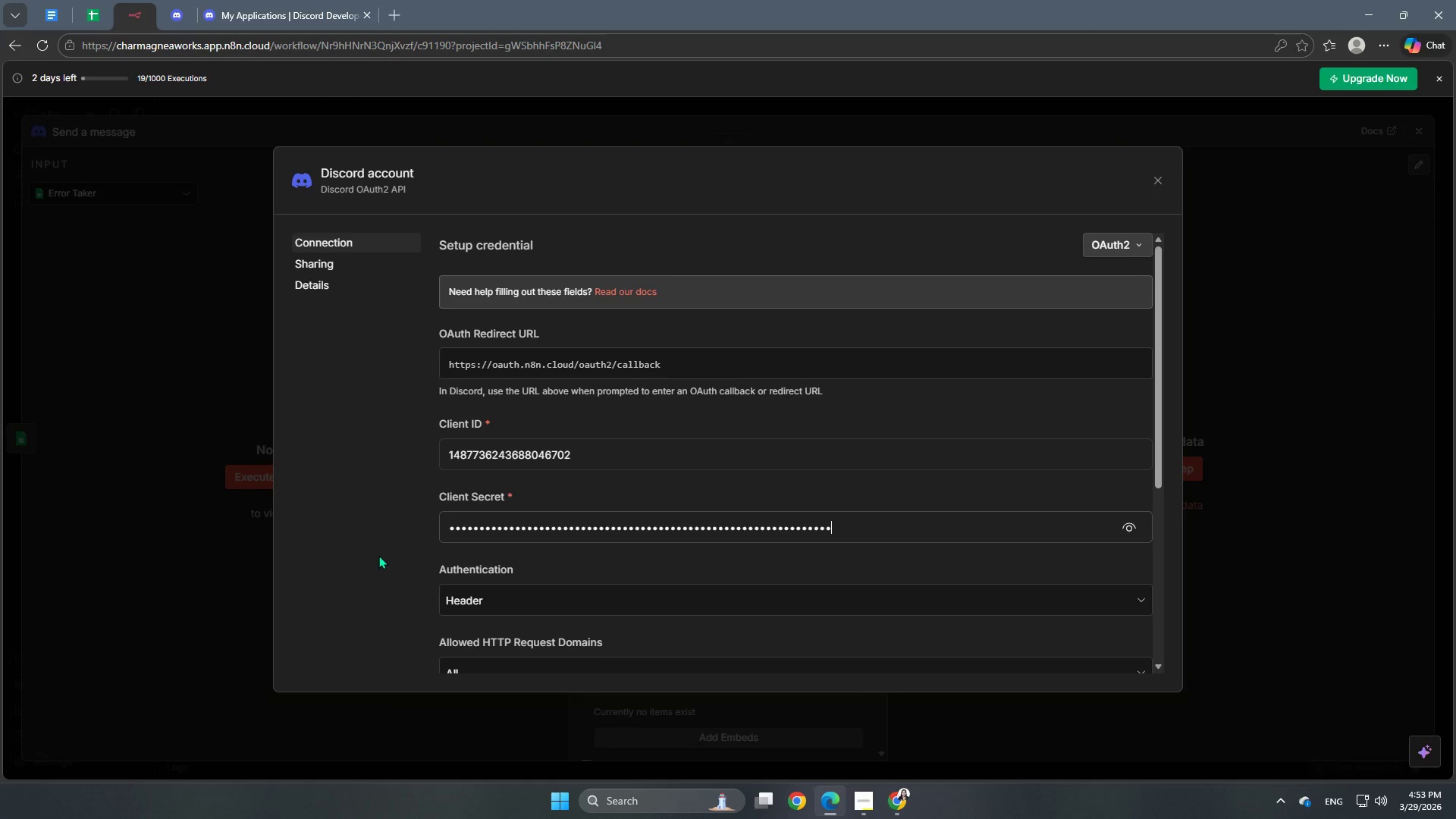 
left_click([377, 554])
 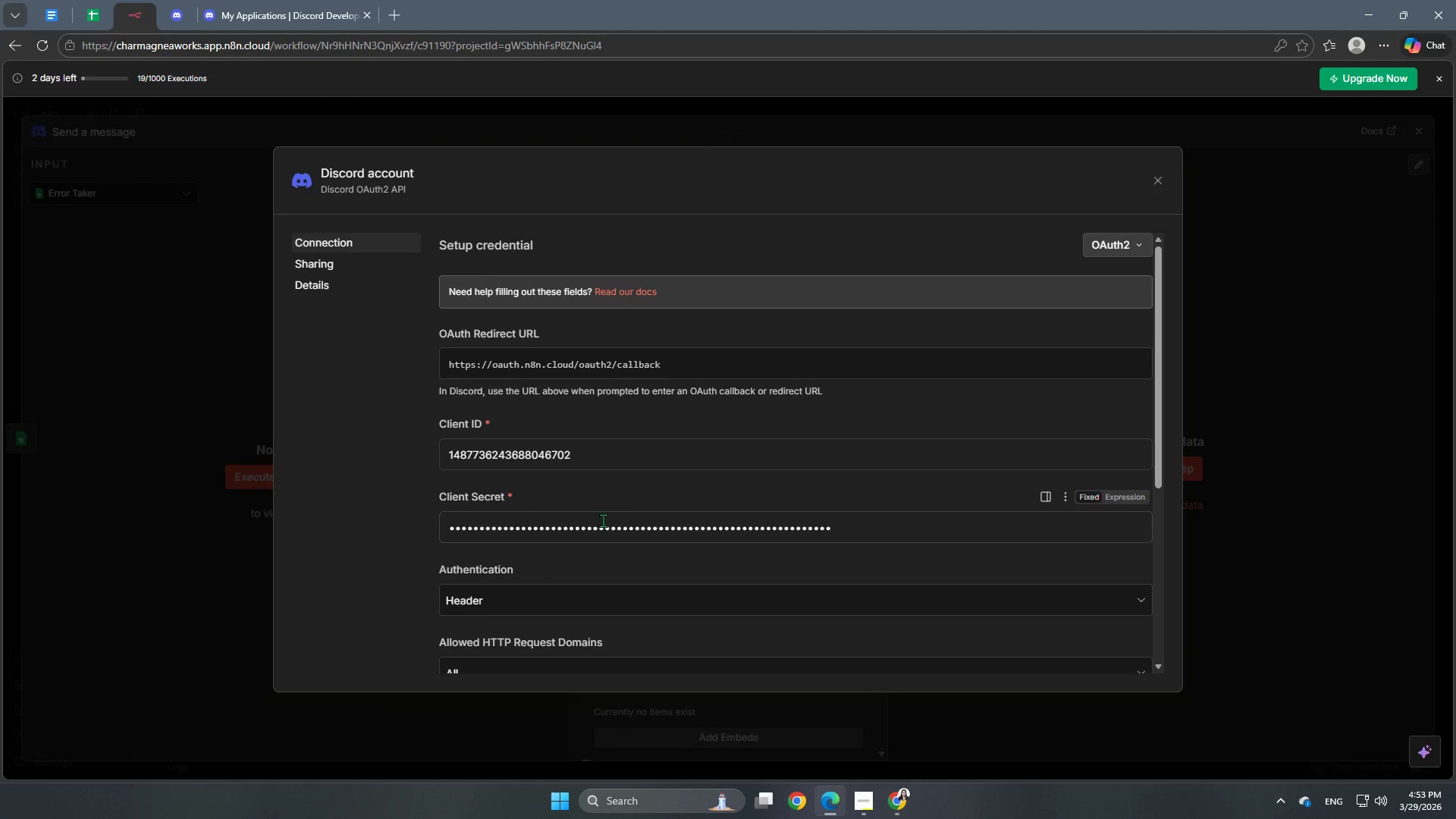 
scroll: coordinate [610, 519], scroll_direction: down, amount: 4.0
 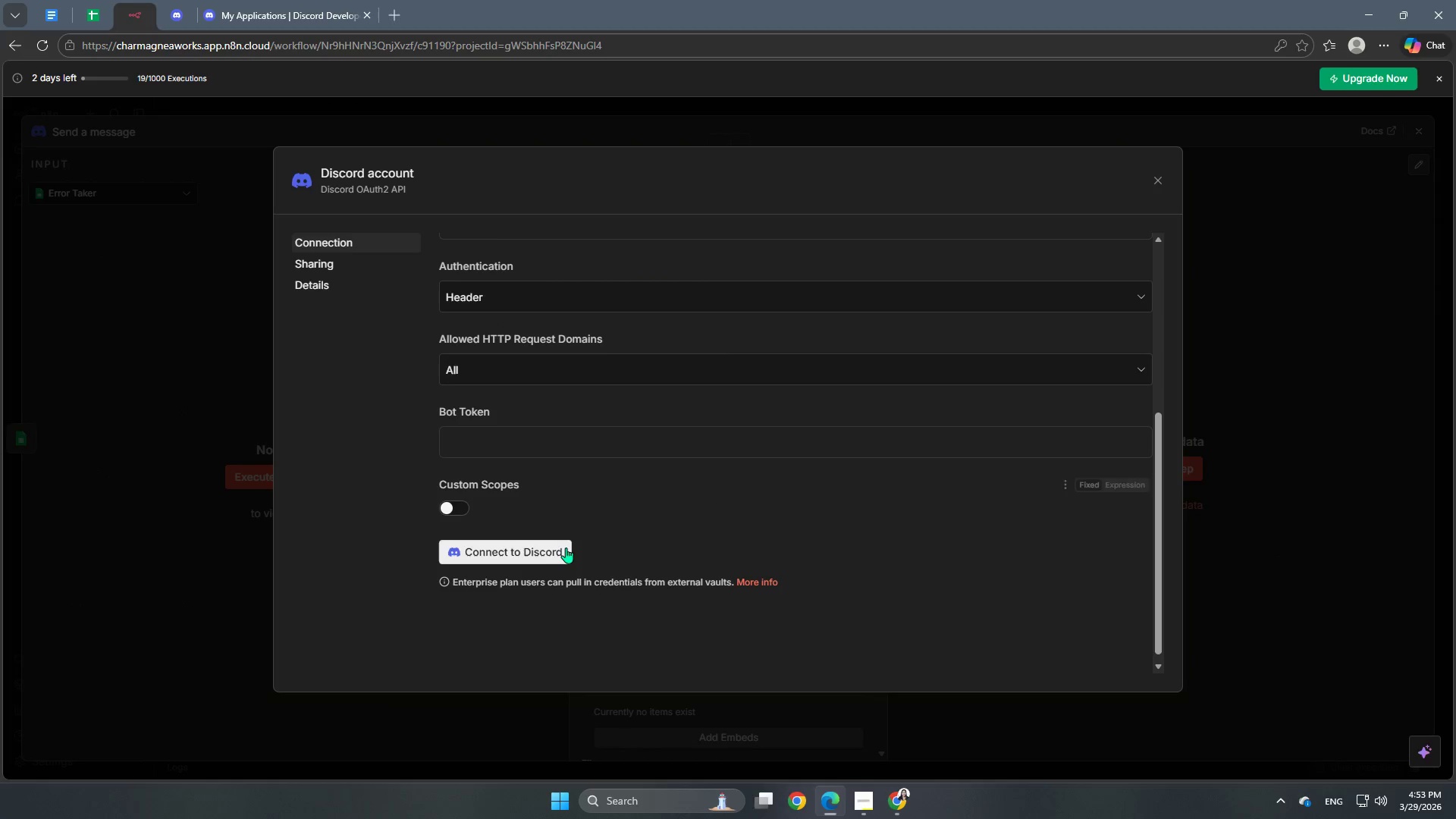 
left_click([554, 538])
 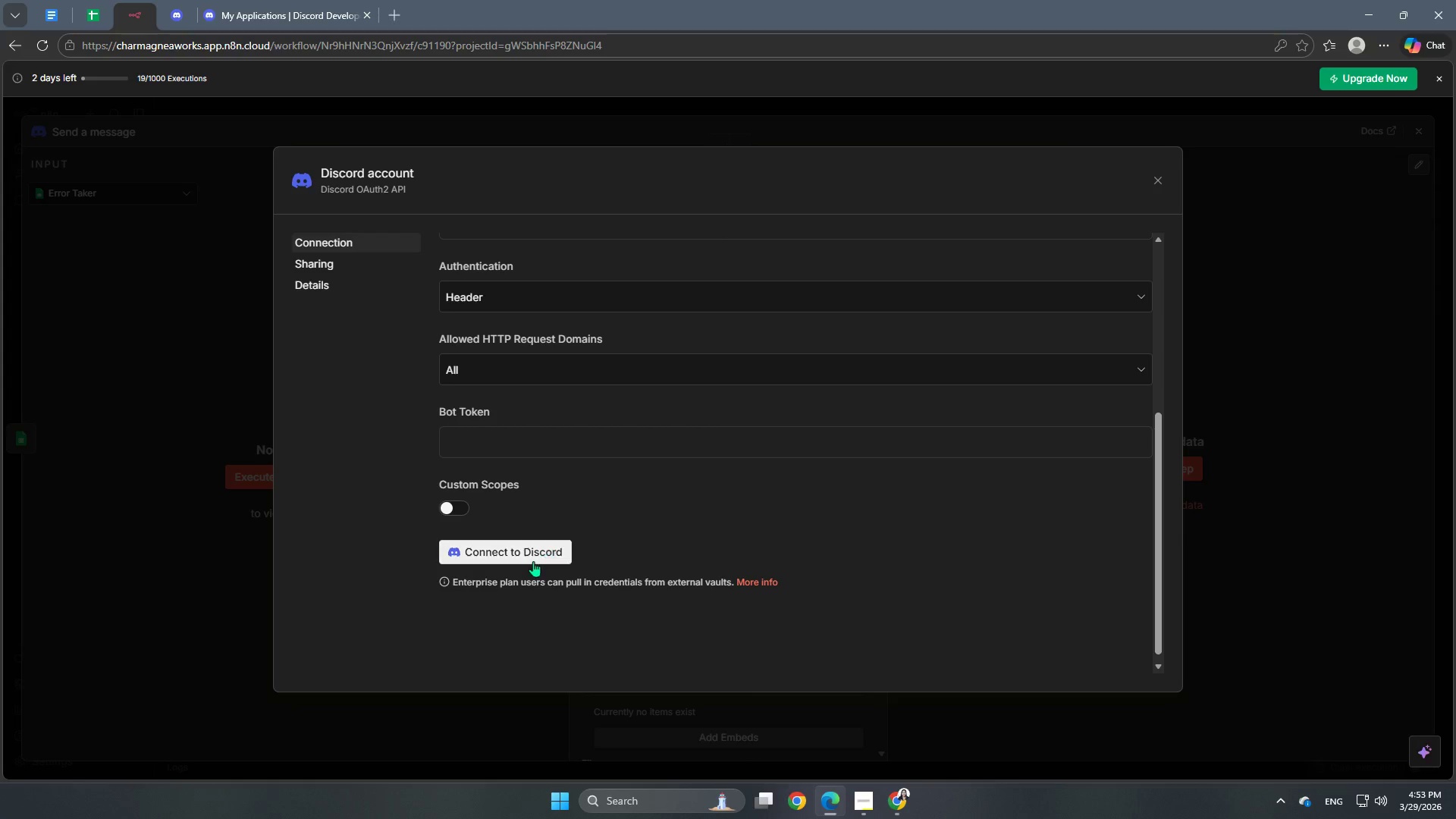 
left_click([532, 561])
 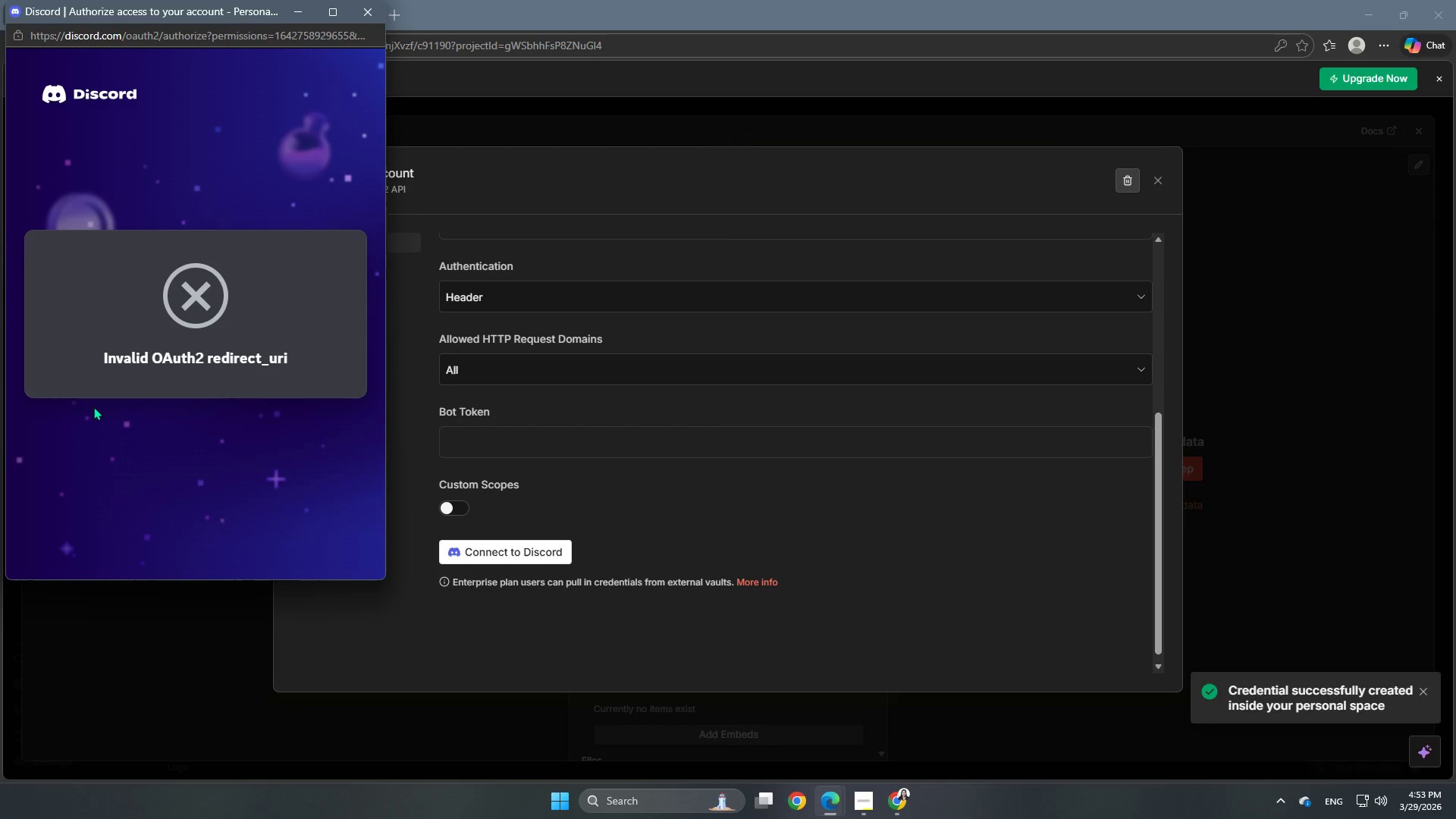 
wait(5.99)
 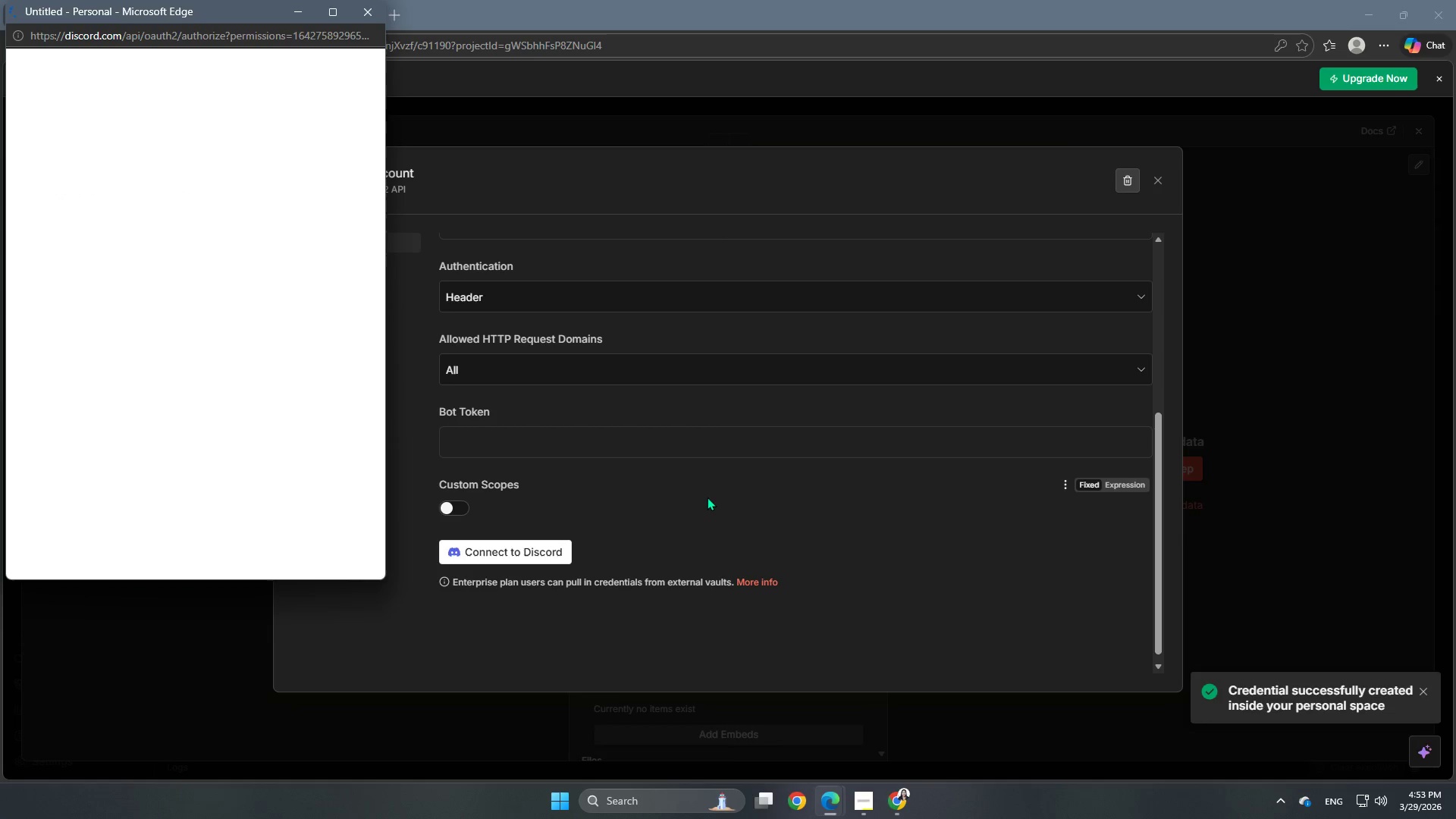 
left_click([403, 388])
 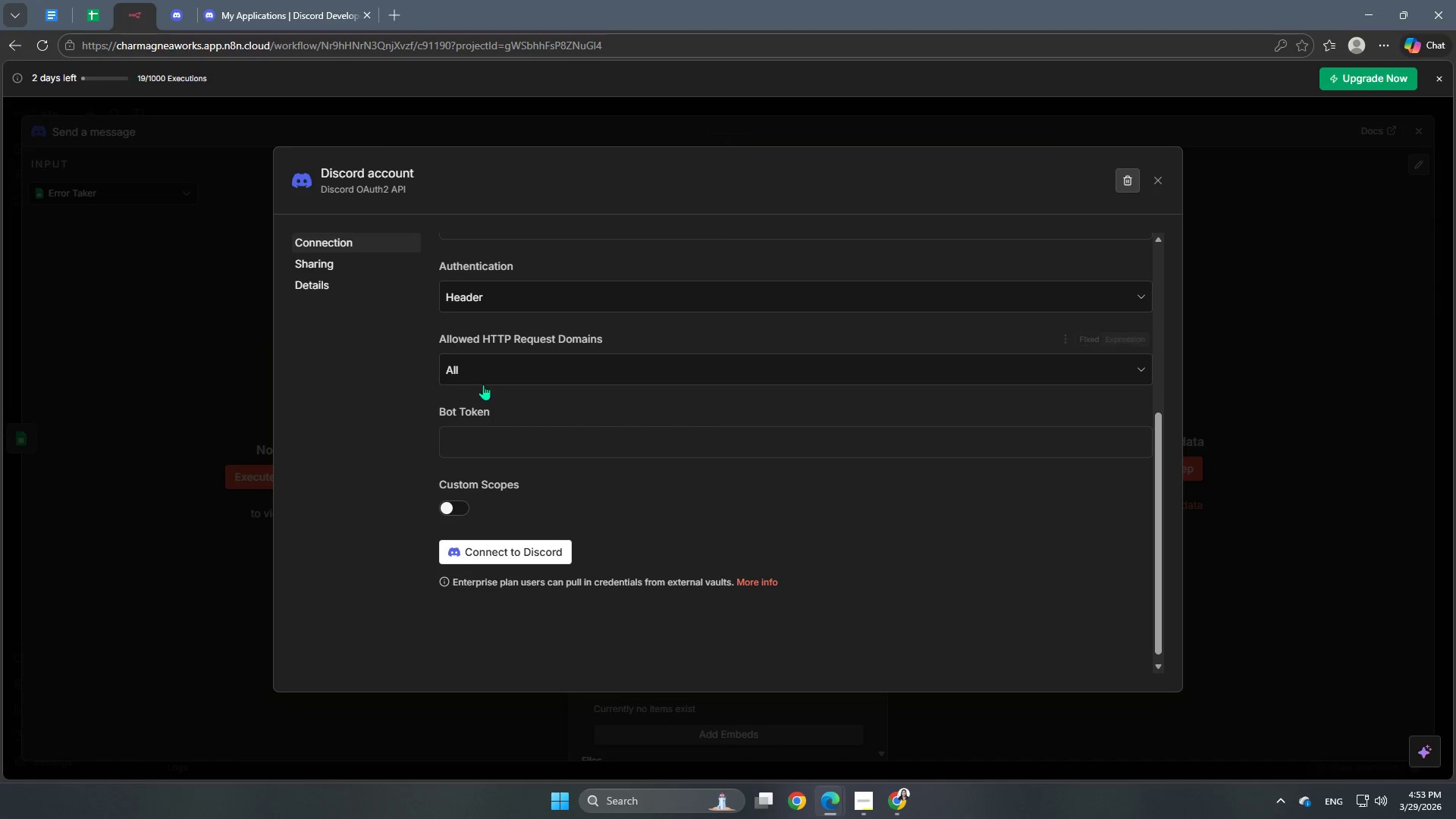 
scroll: coordinate [512, 432], scroll_direction: up, amount: 6.0
 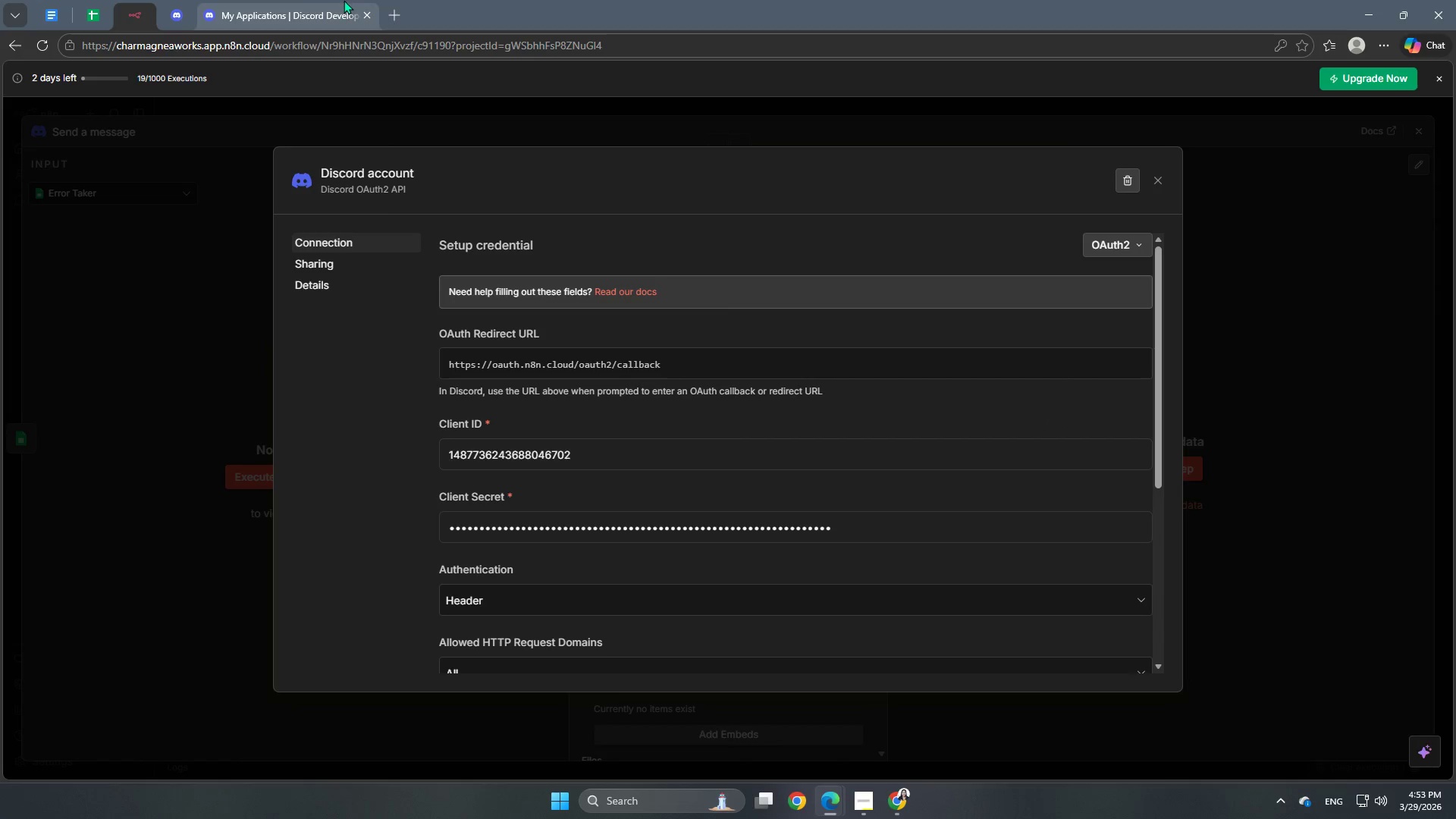 
left_click([287, 2])
 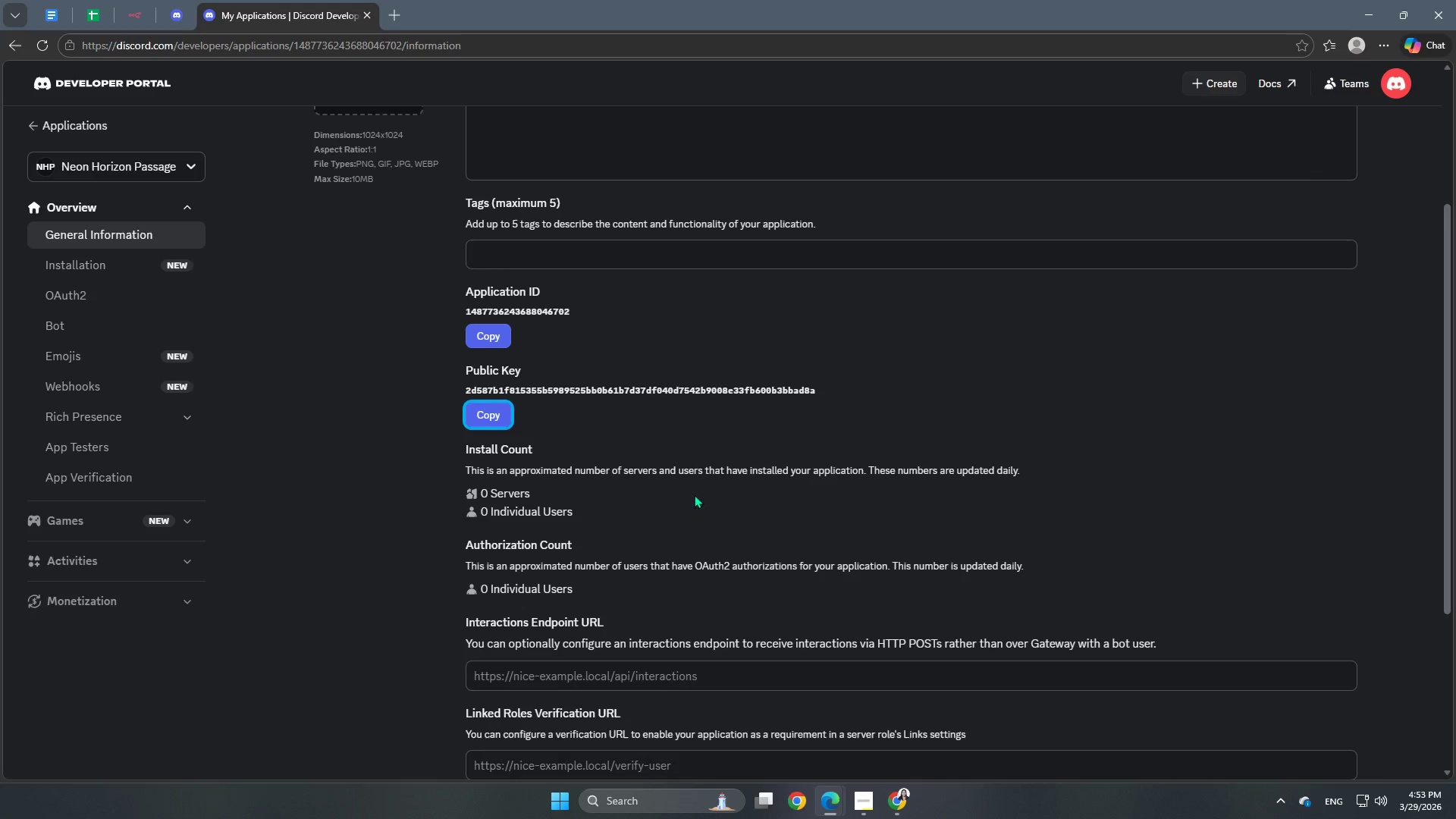 
left_click([767, 359])
 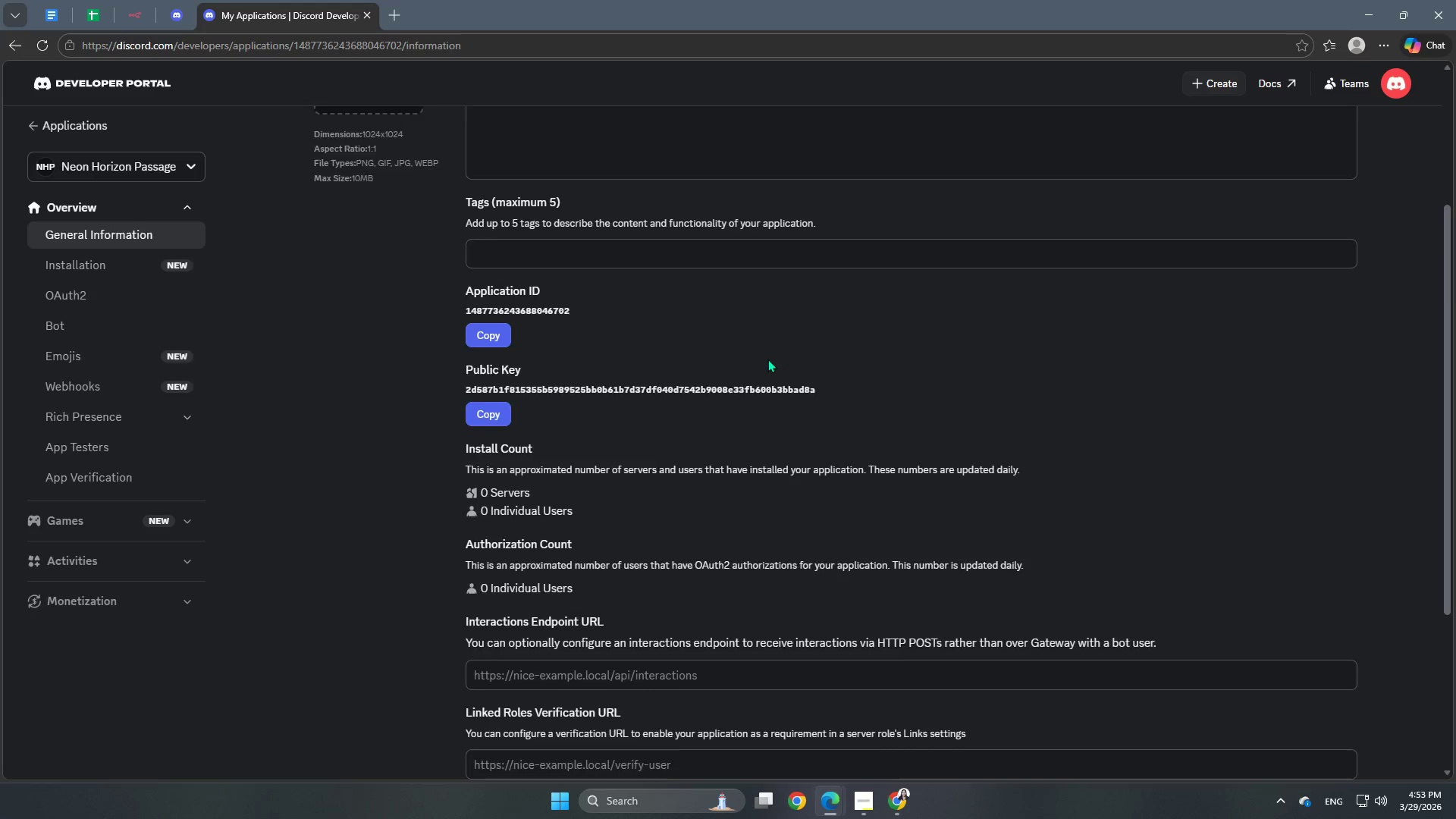 
scroll: coordinate [748, 395], scroll_direction: down, amount: 4.0
 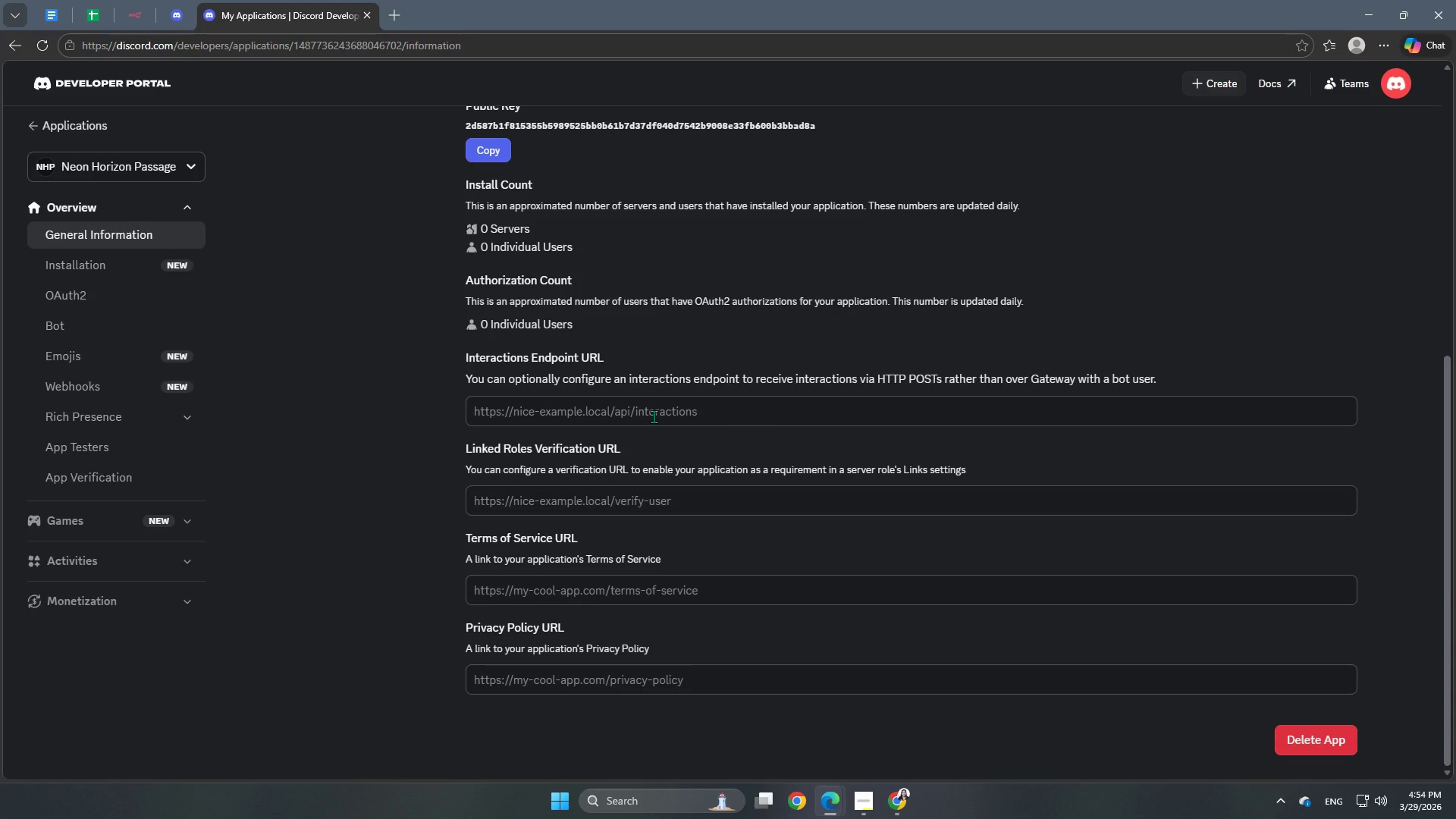 
scroll: coordinate [514, 403], scroll_direction: up, amount: 1.0
 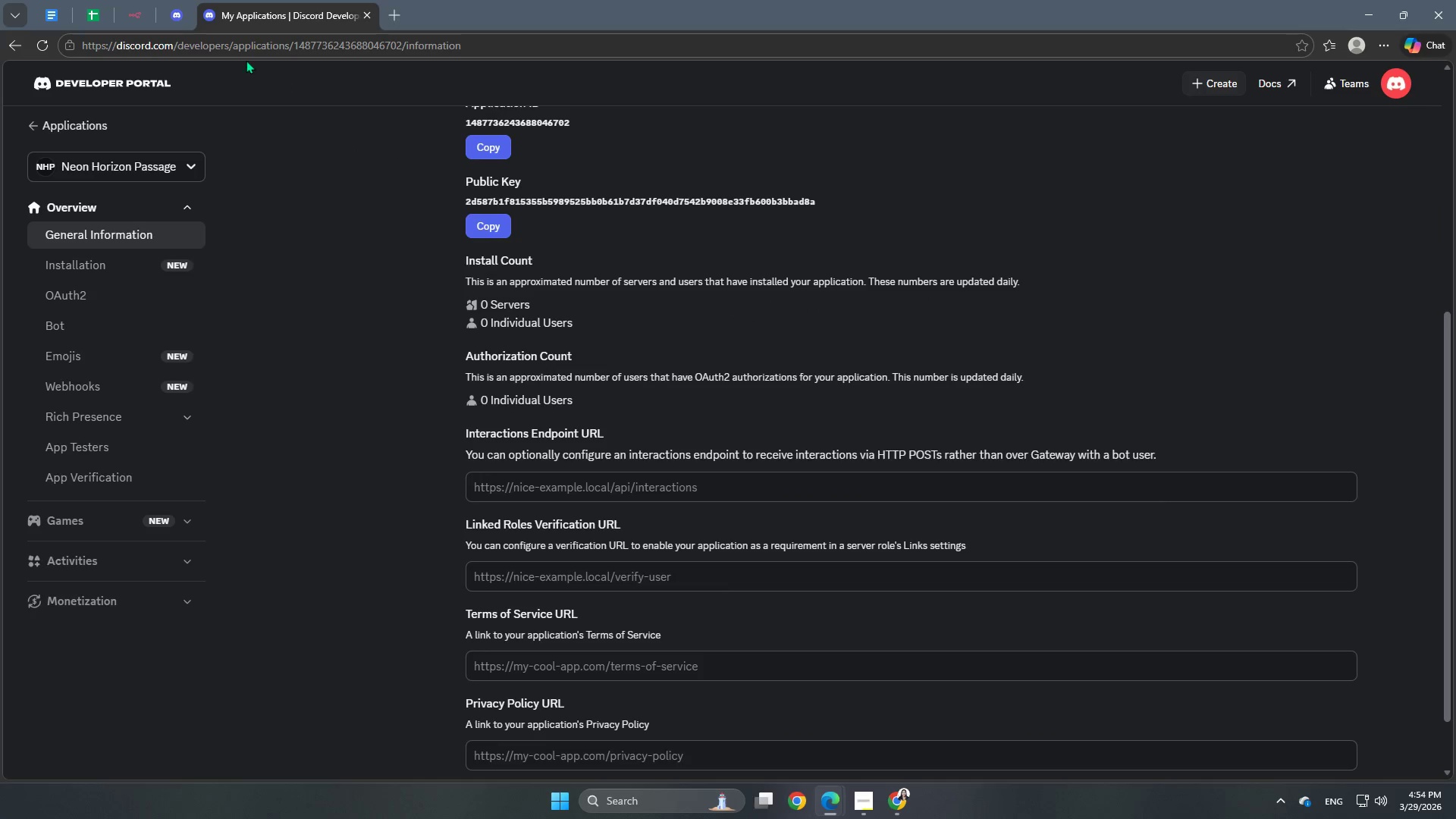 
left_click([177, 11])
 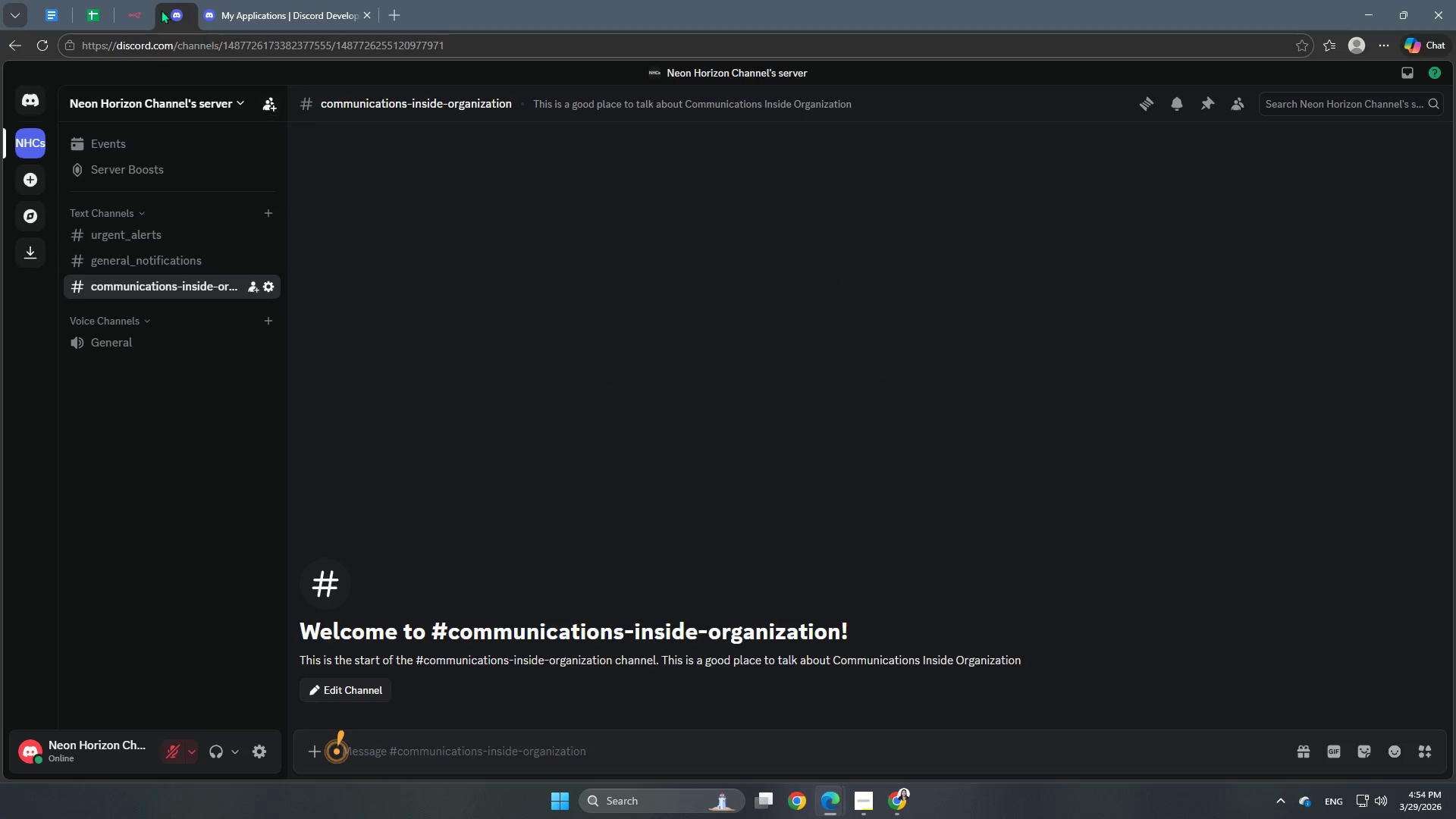 
left_click([143, 10])
 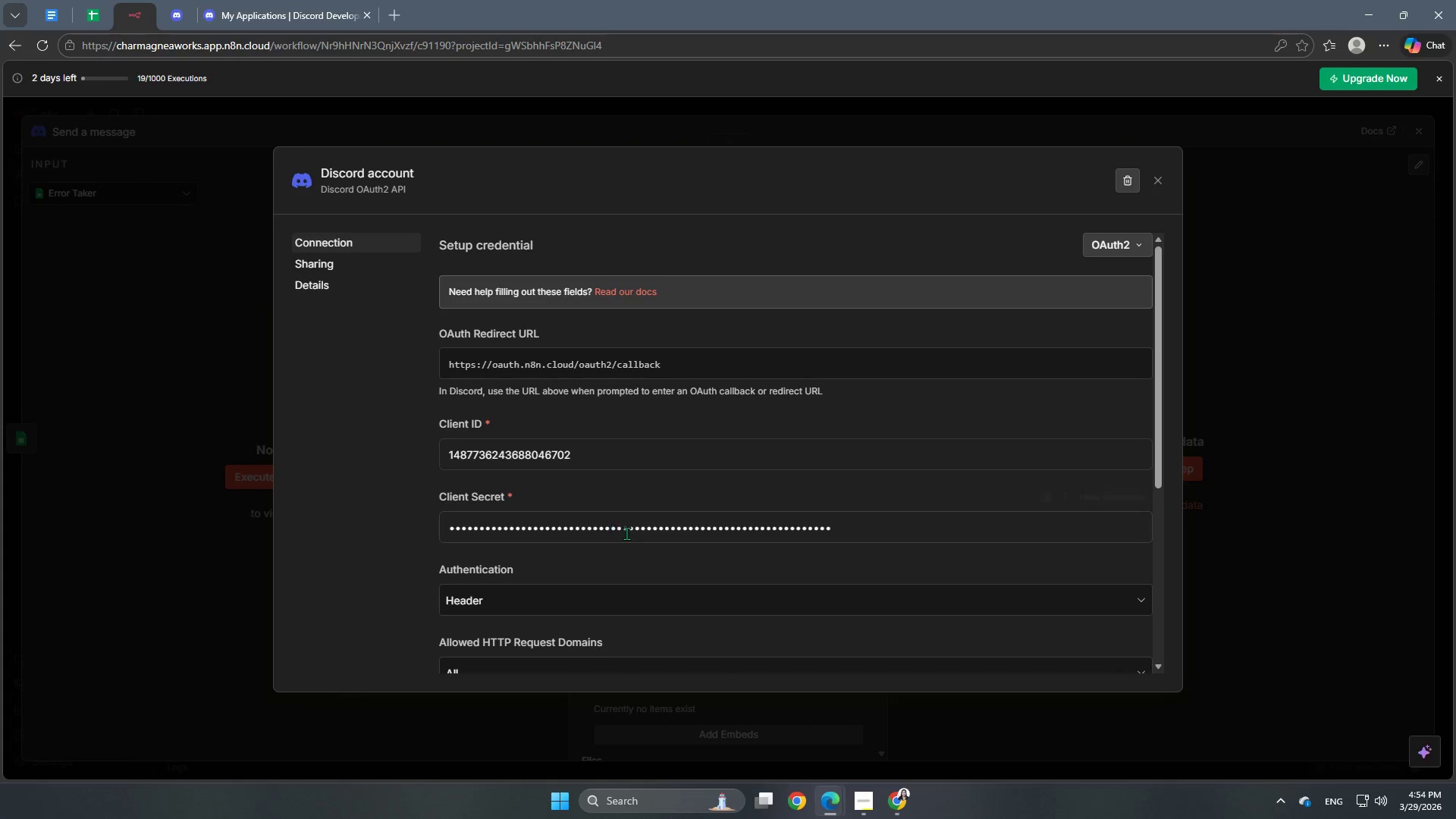 
scroll: coordinate [626, 533], scroll_direction: up, amount: 4.0
 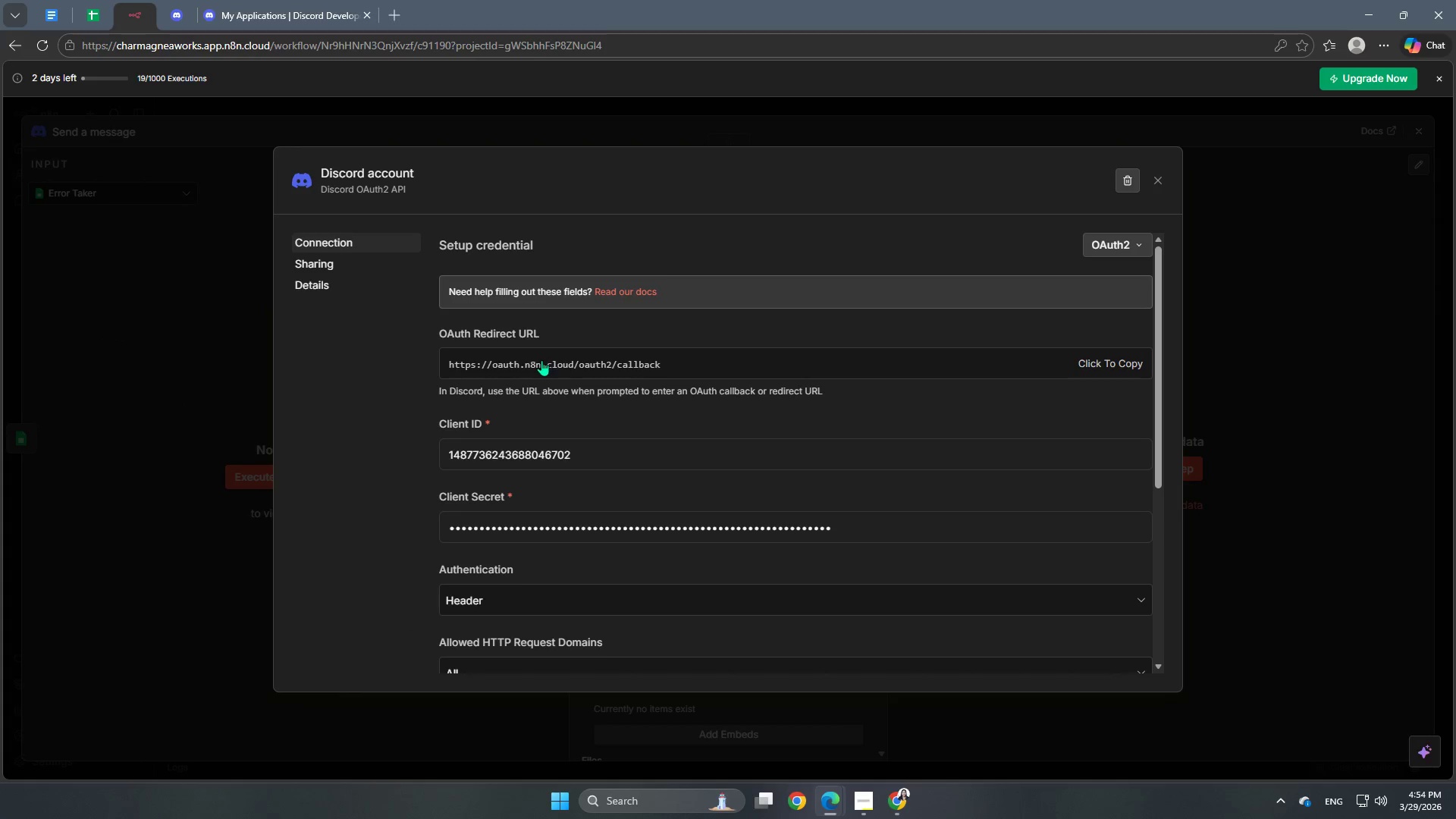 
left_click([541, 360])
 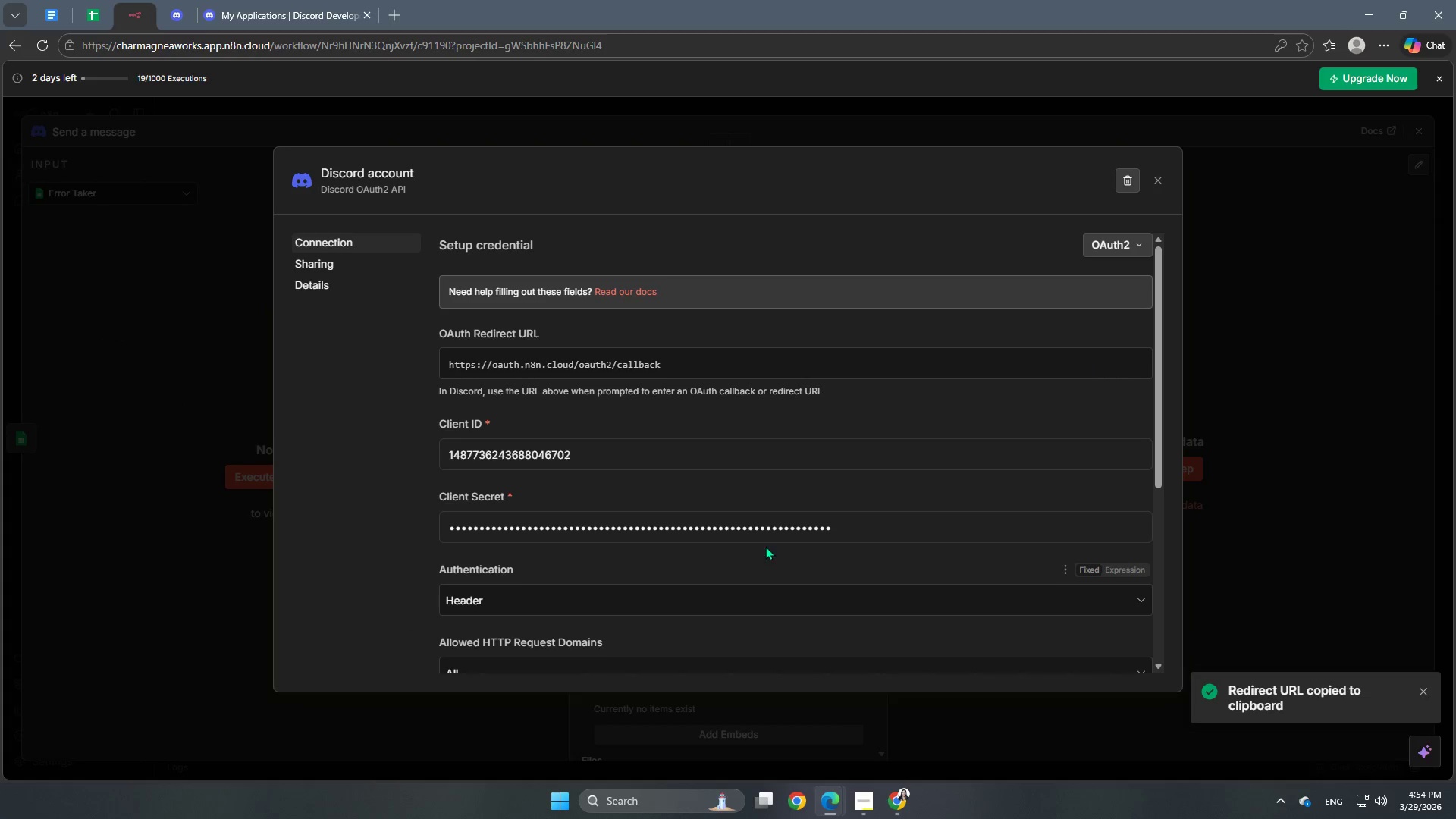 
scroll: coordinate [716, 529], scroll_direction: down, amount: 3.0
 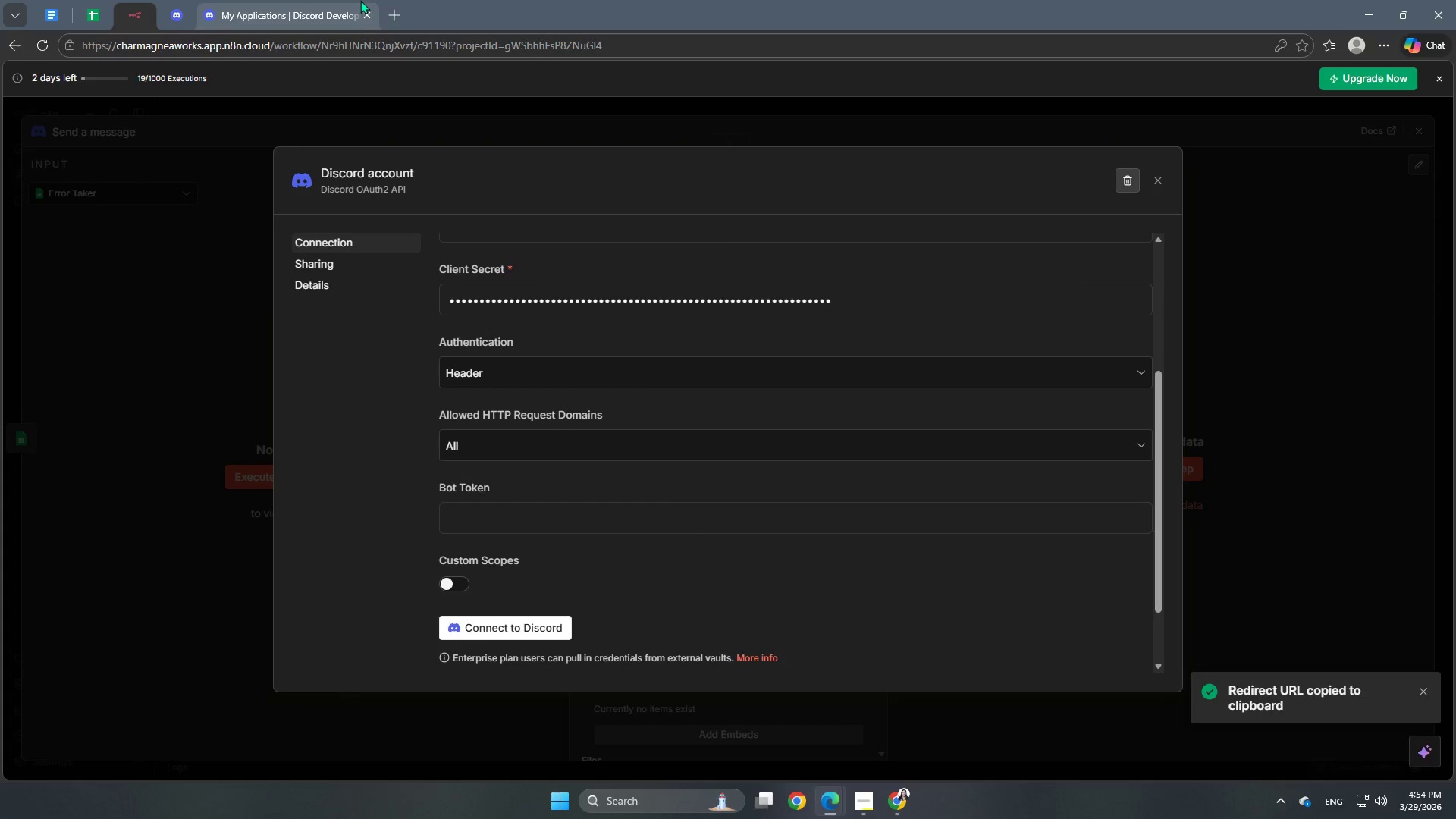 
left_click([322, 2])
 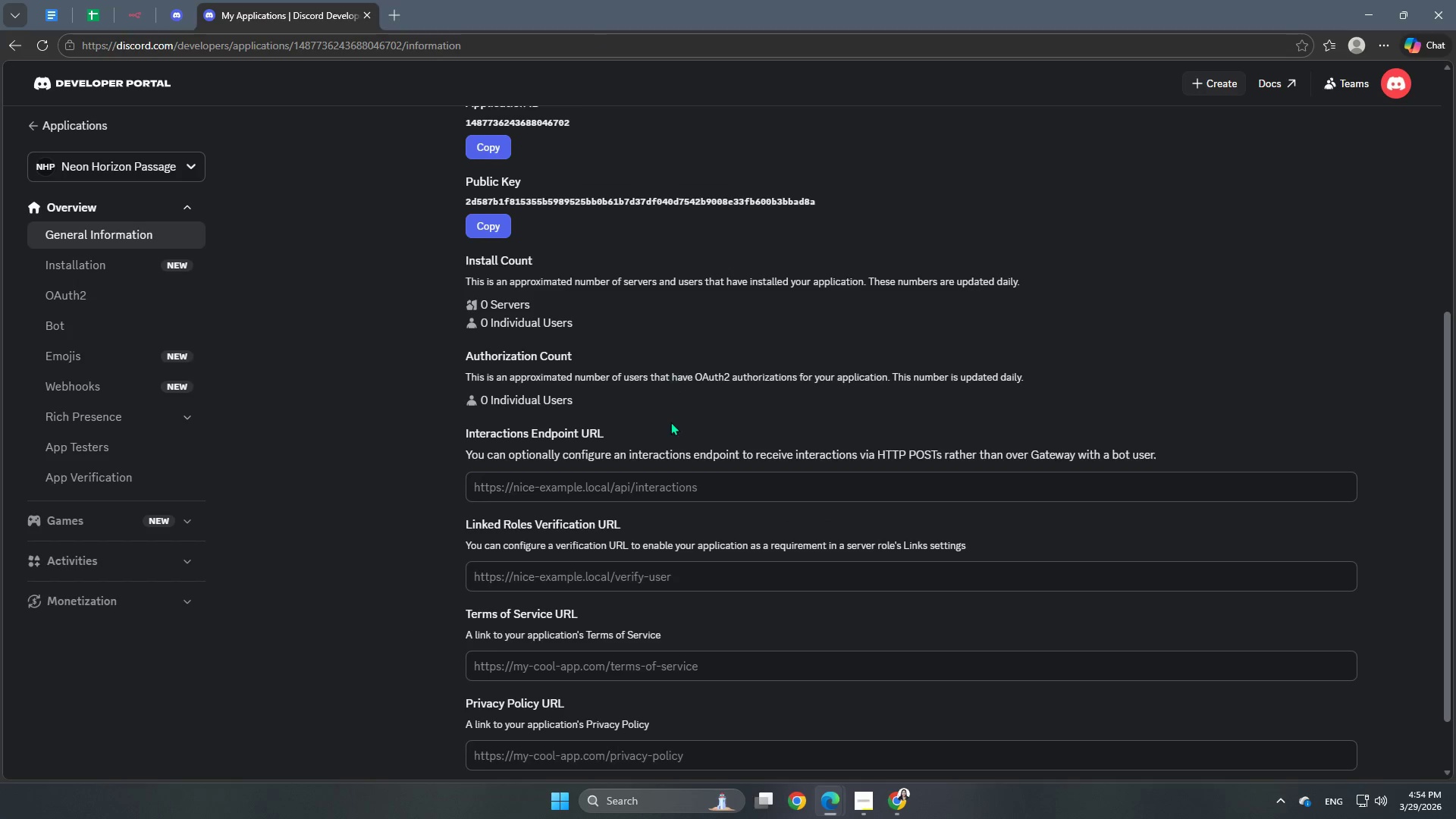 
scroll: coordinate [670, 432], scroll_direction: none, amount: 0.0
 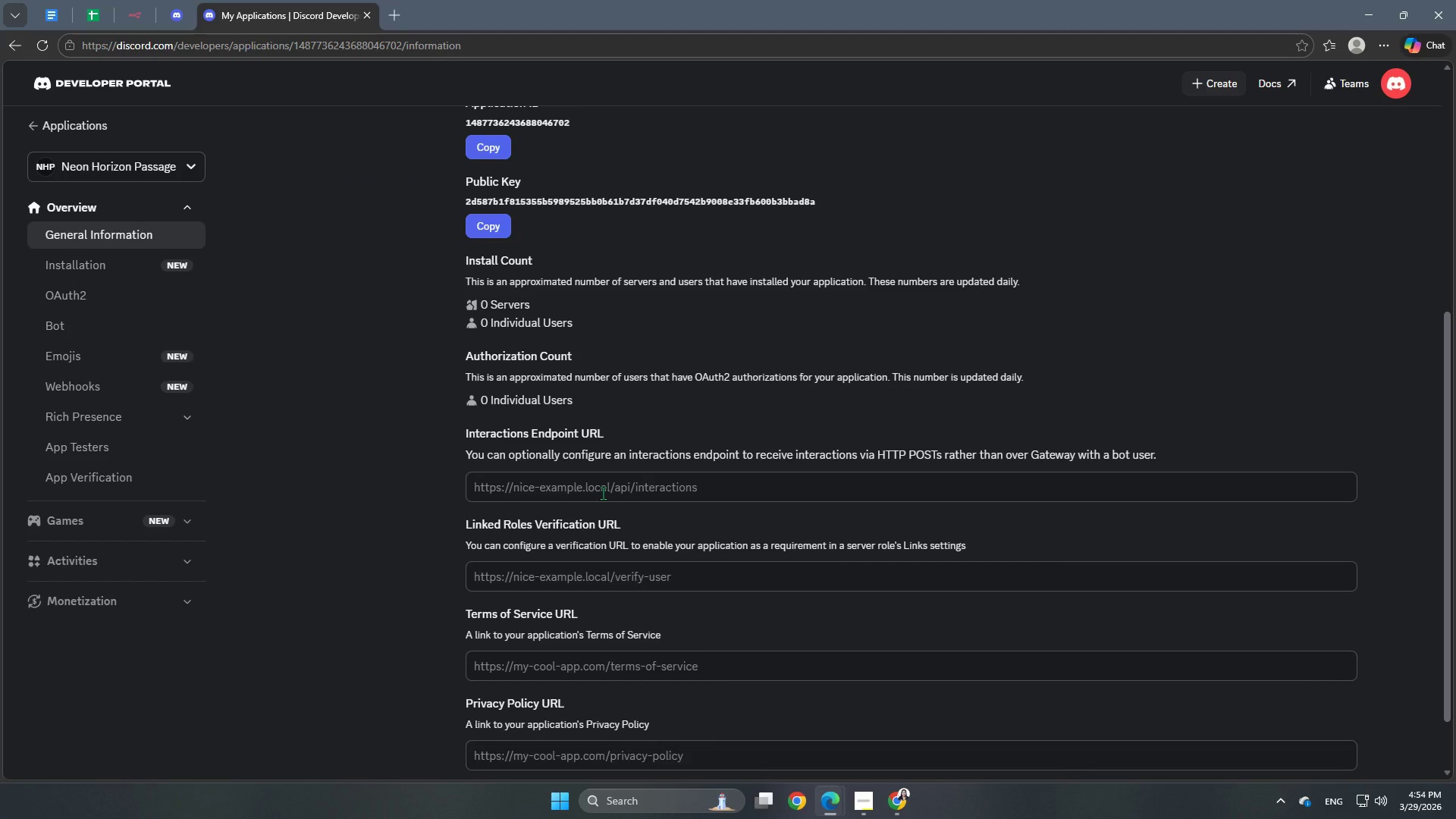 
left_click([610, 485])
 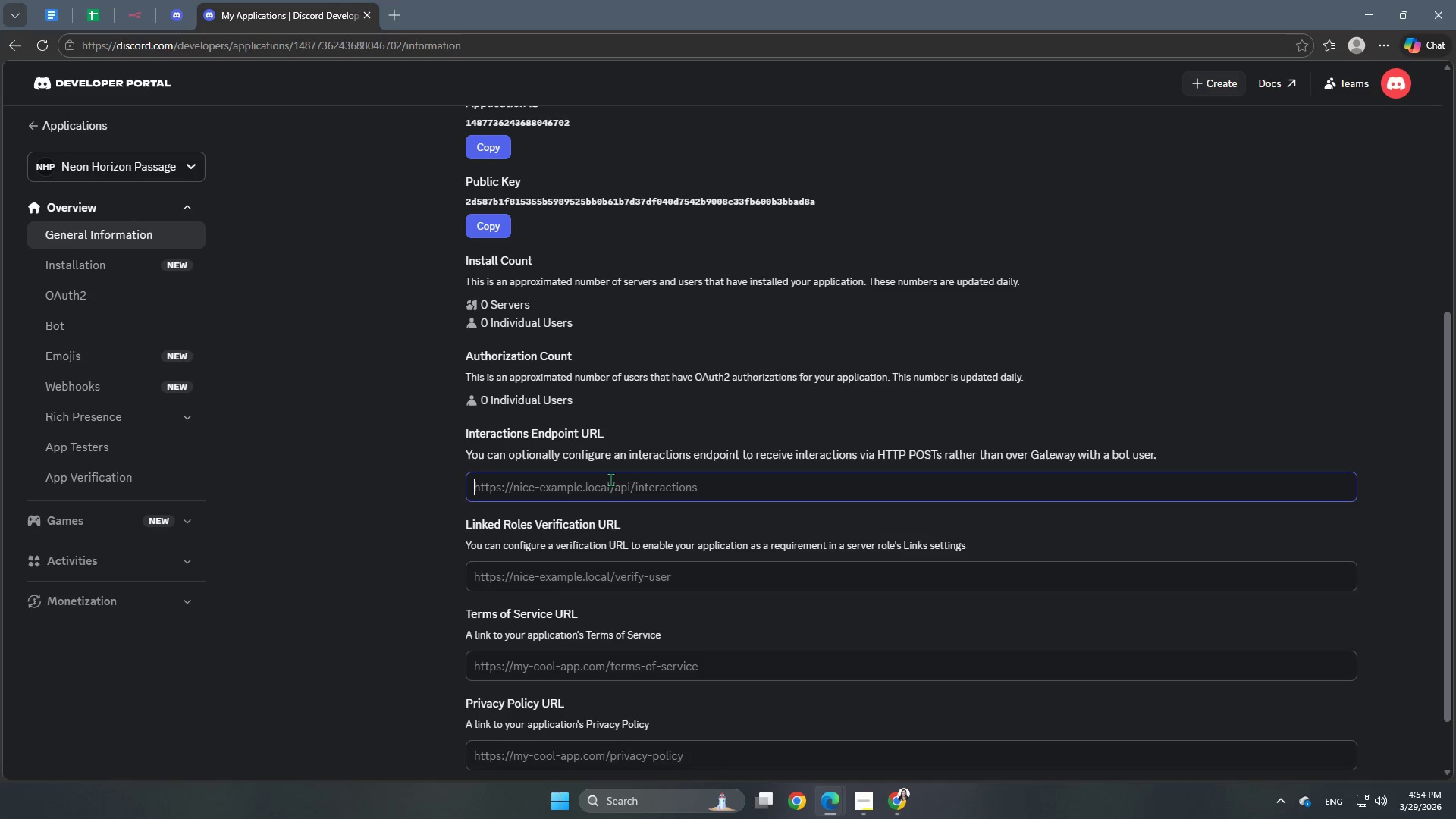 
key(Control+V)
 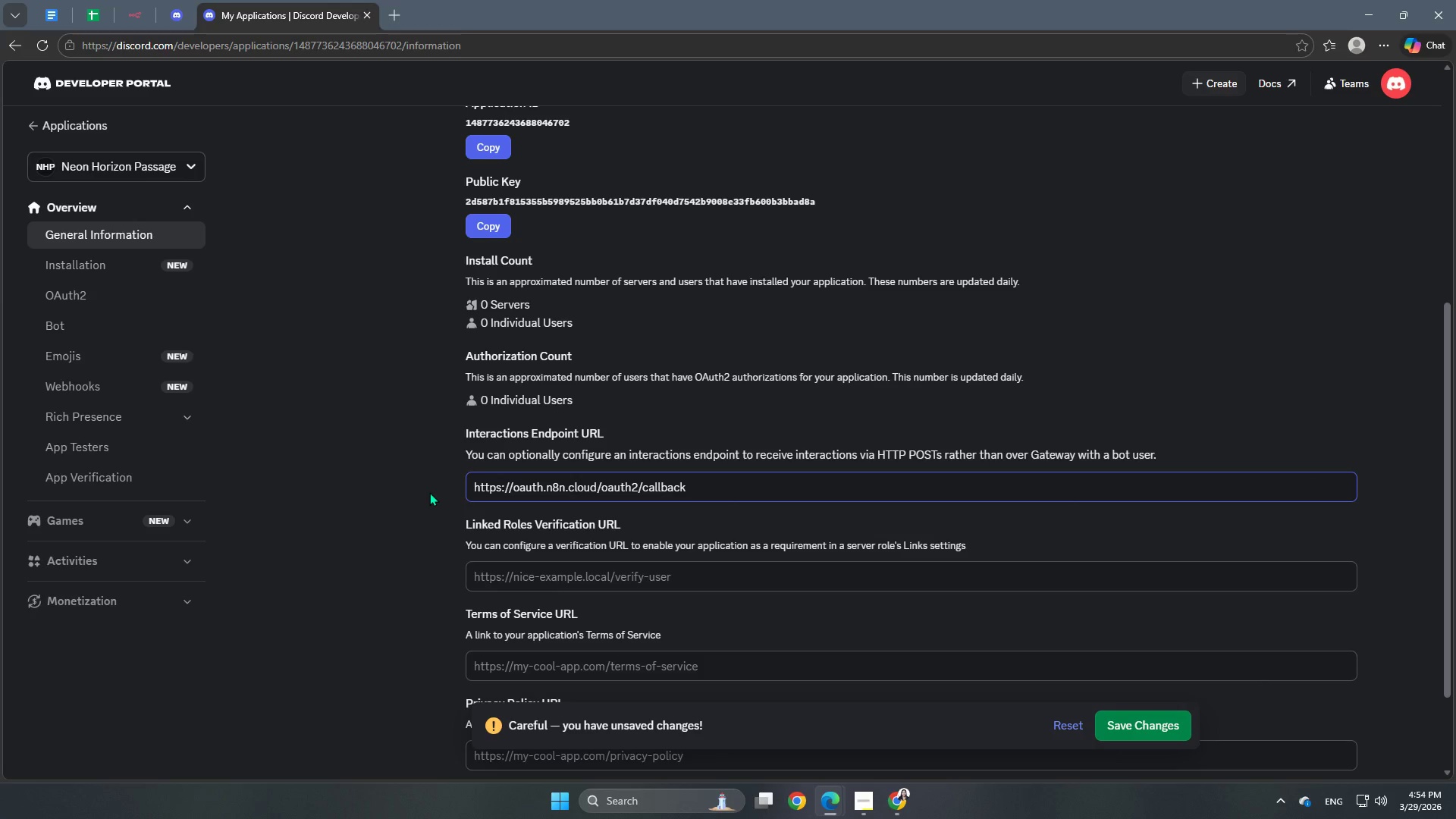 
left_click([429, 492])
 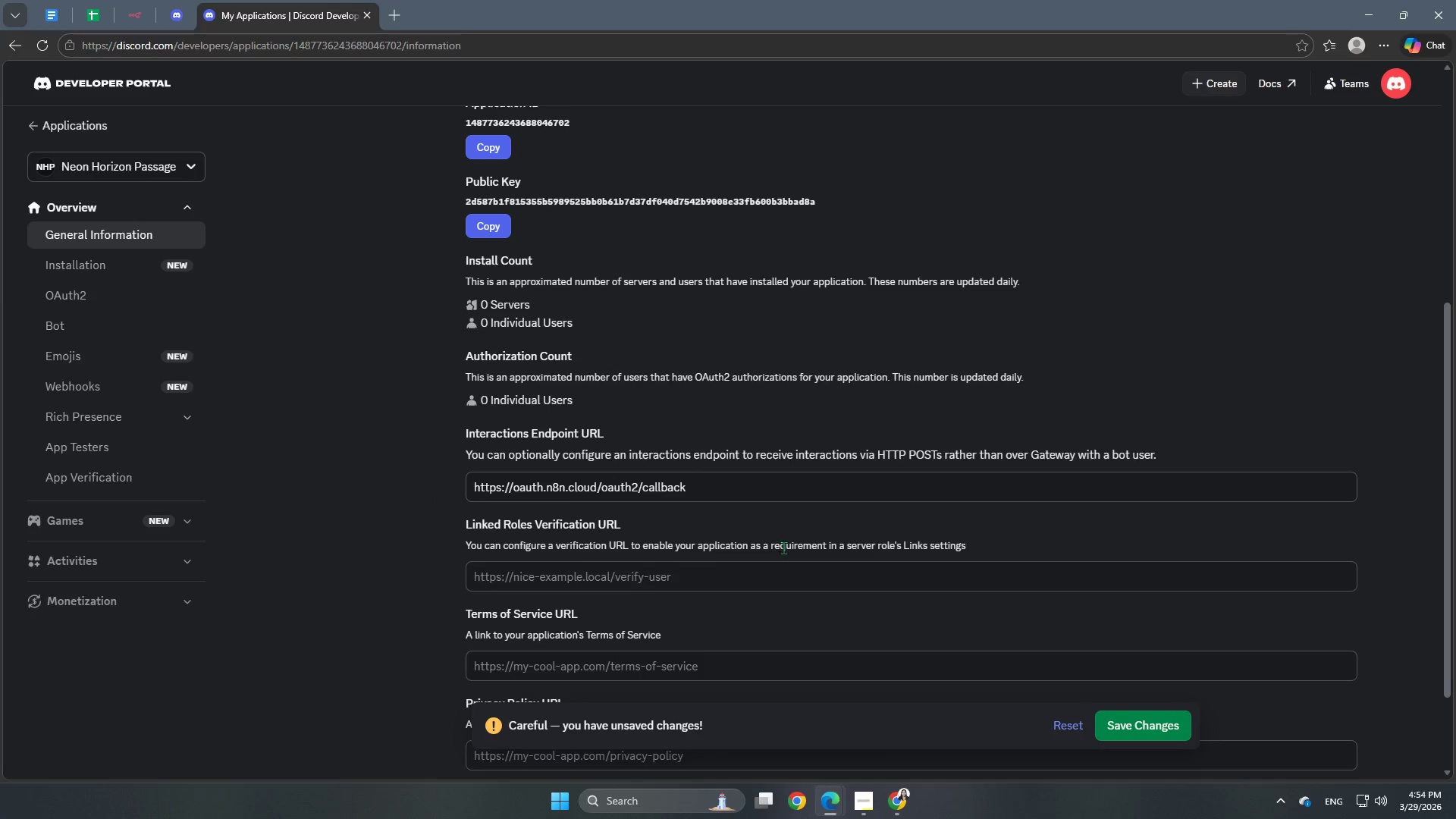 
scroll: coordinate [783, 548], scroll_direction: up, amount: 4.0
 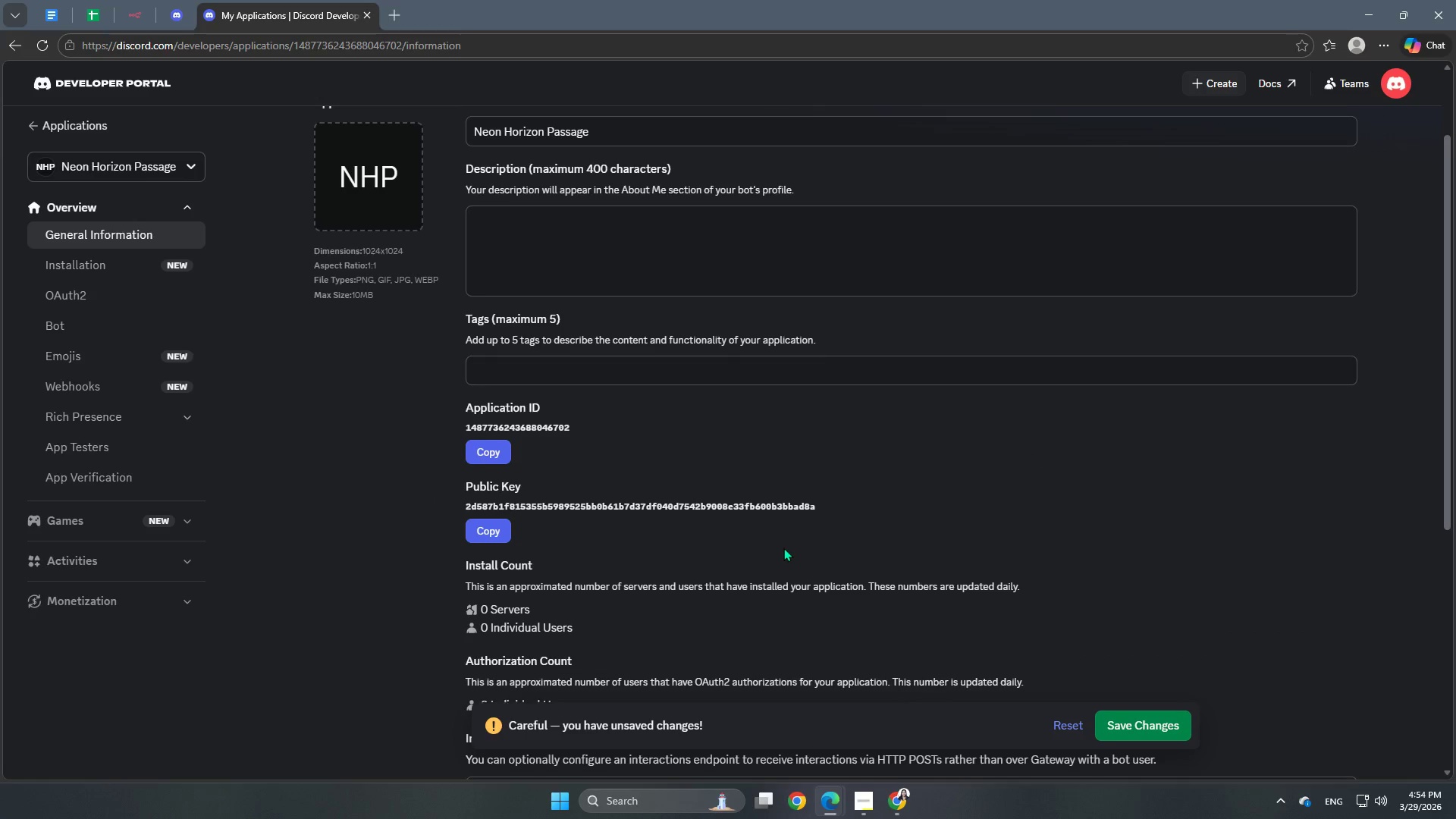 
scroll: coordinate [783, 548], scroll_direction: down, amount: 6.0
 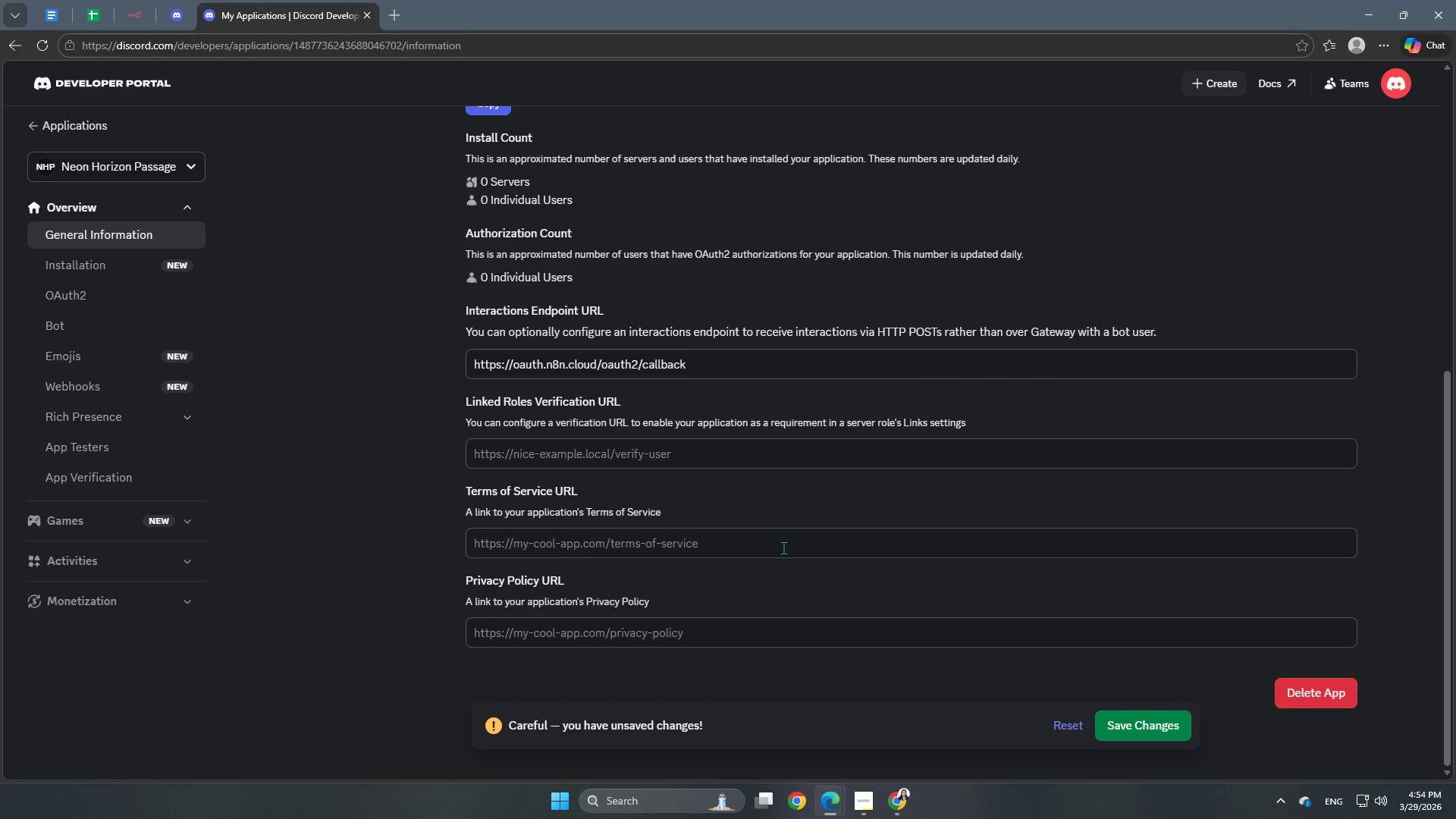 
wait(9.31)
 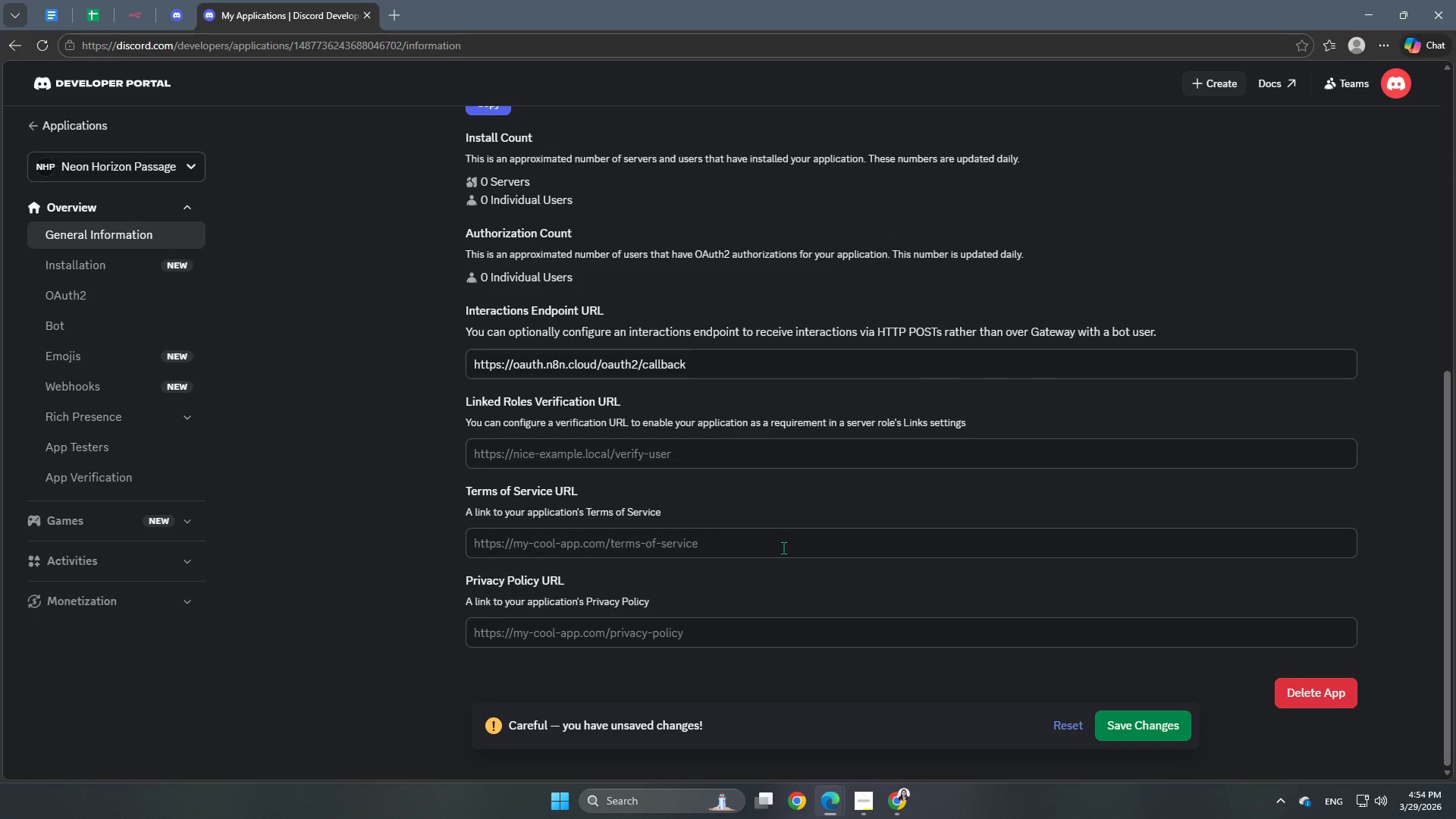 
left_click([1164, 724])
 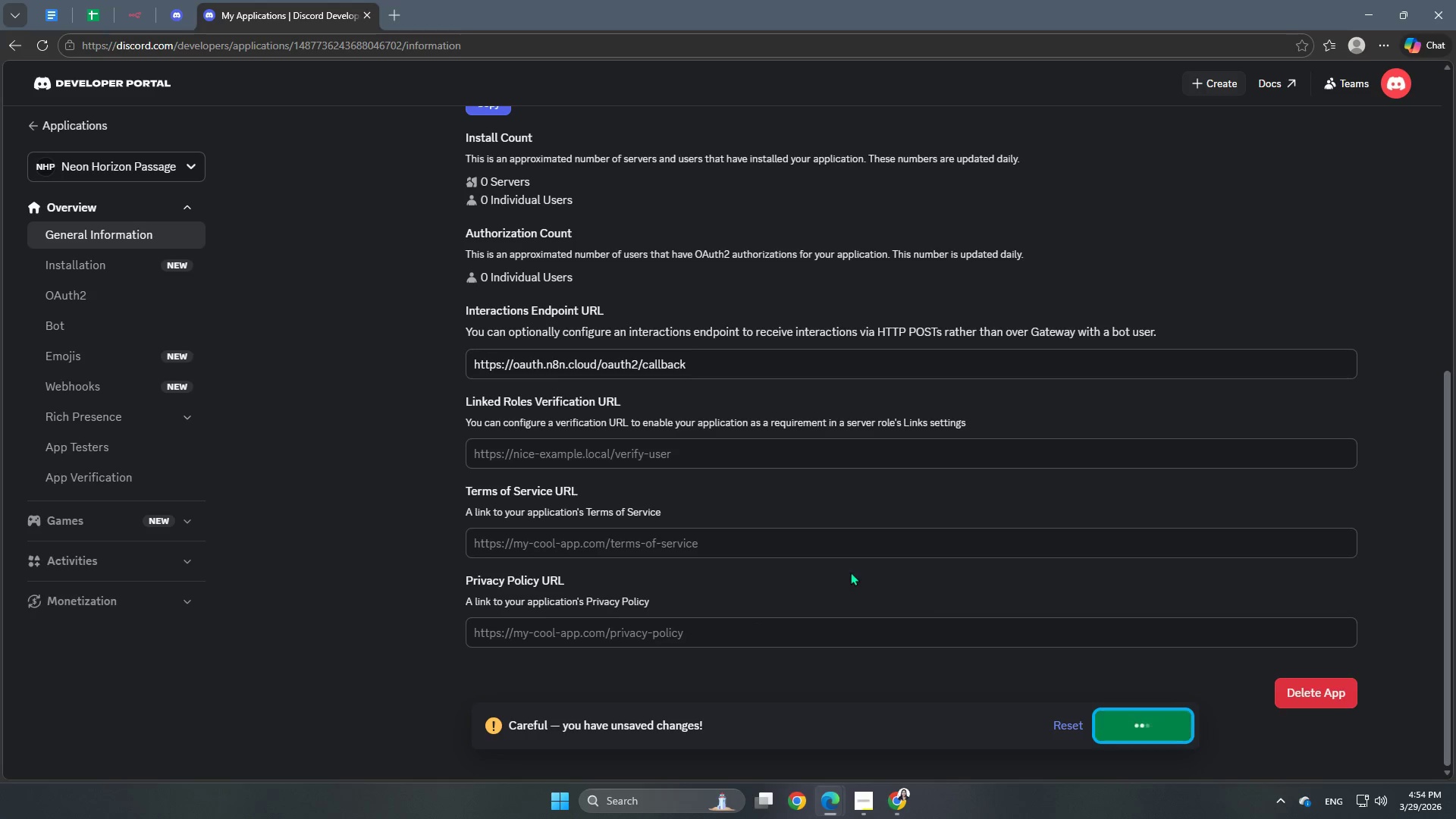 
scroll: coordinate [850, 572], scroll_direction: up, amount: 4.0
 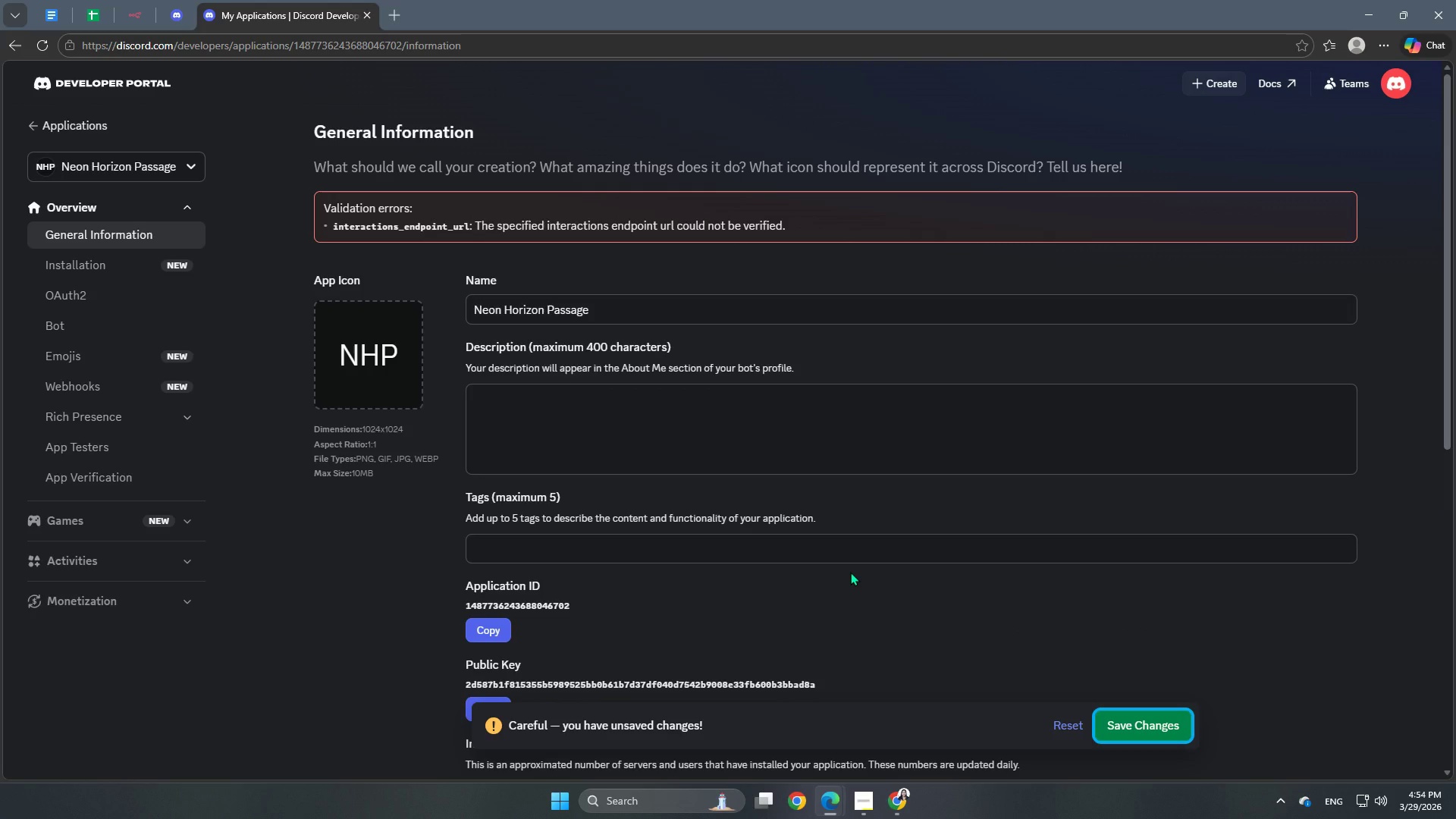 
scroll: coordinate [850, 572], scroll_direction: none, amount: 0.0
 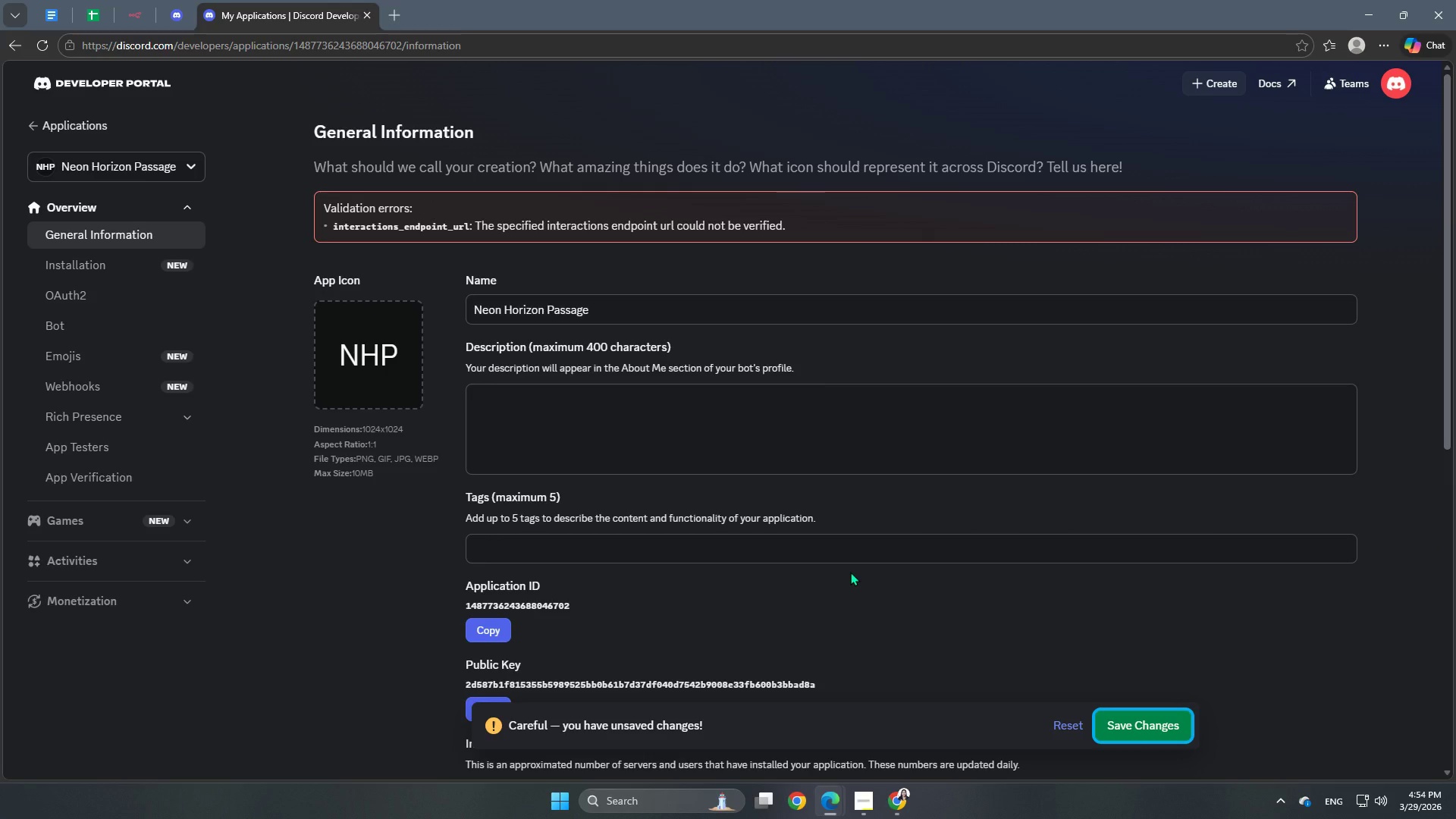 
scroll: coordinate [850, 572], scroll_direction: down, amount: 7.0
 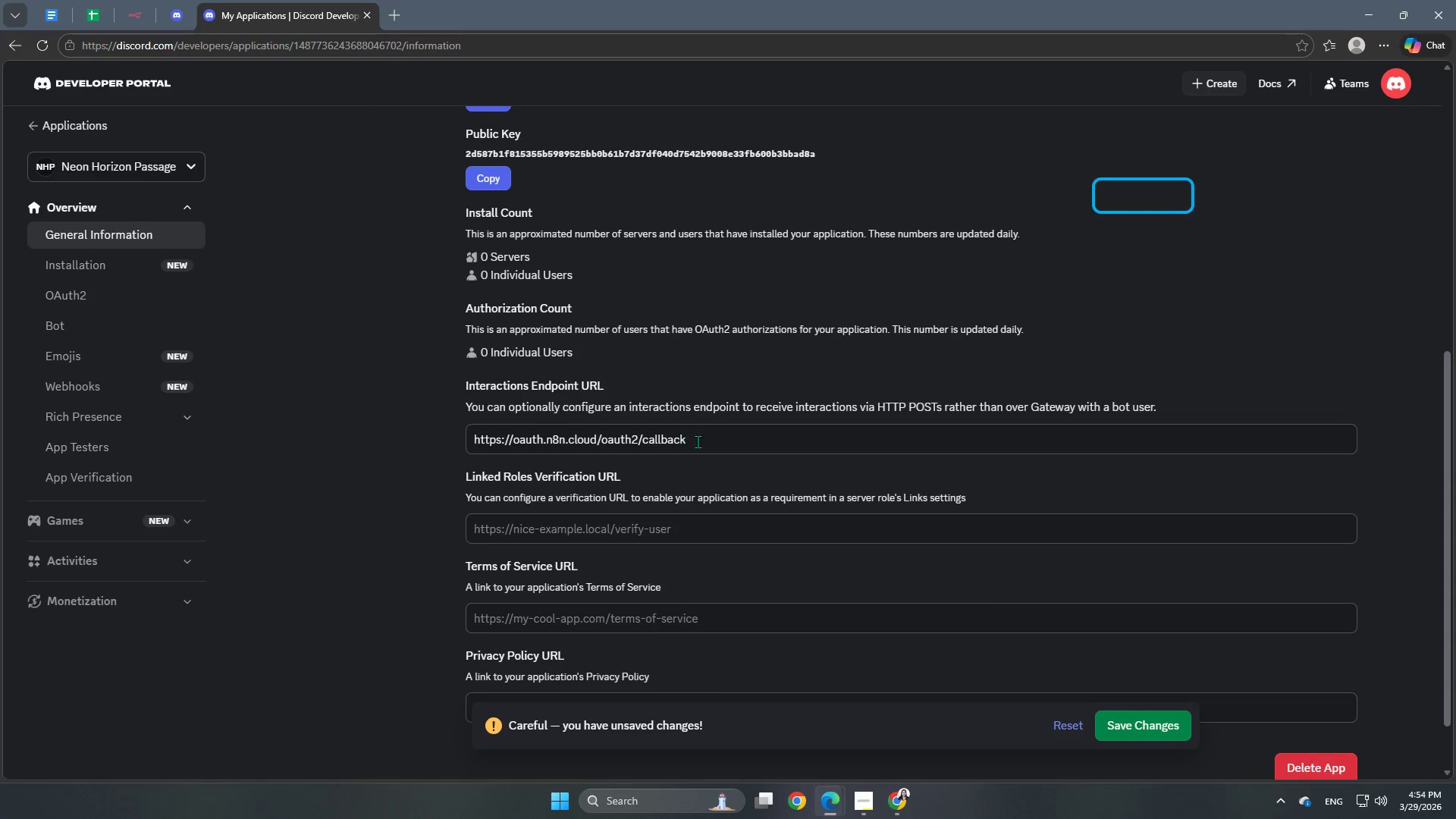 
left_click_drag(start_coordinate=[718, 440], to_coordinate=[291, 415])
 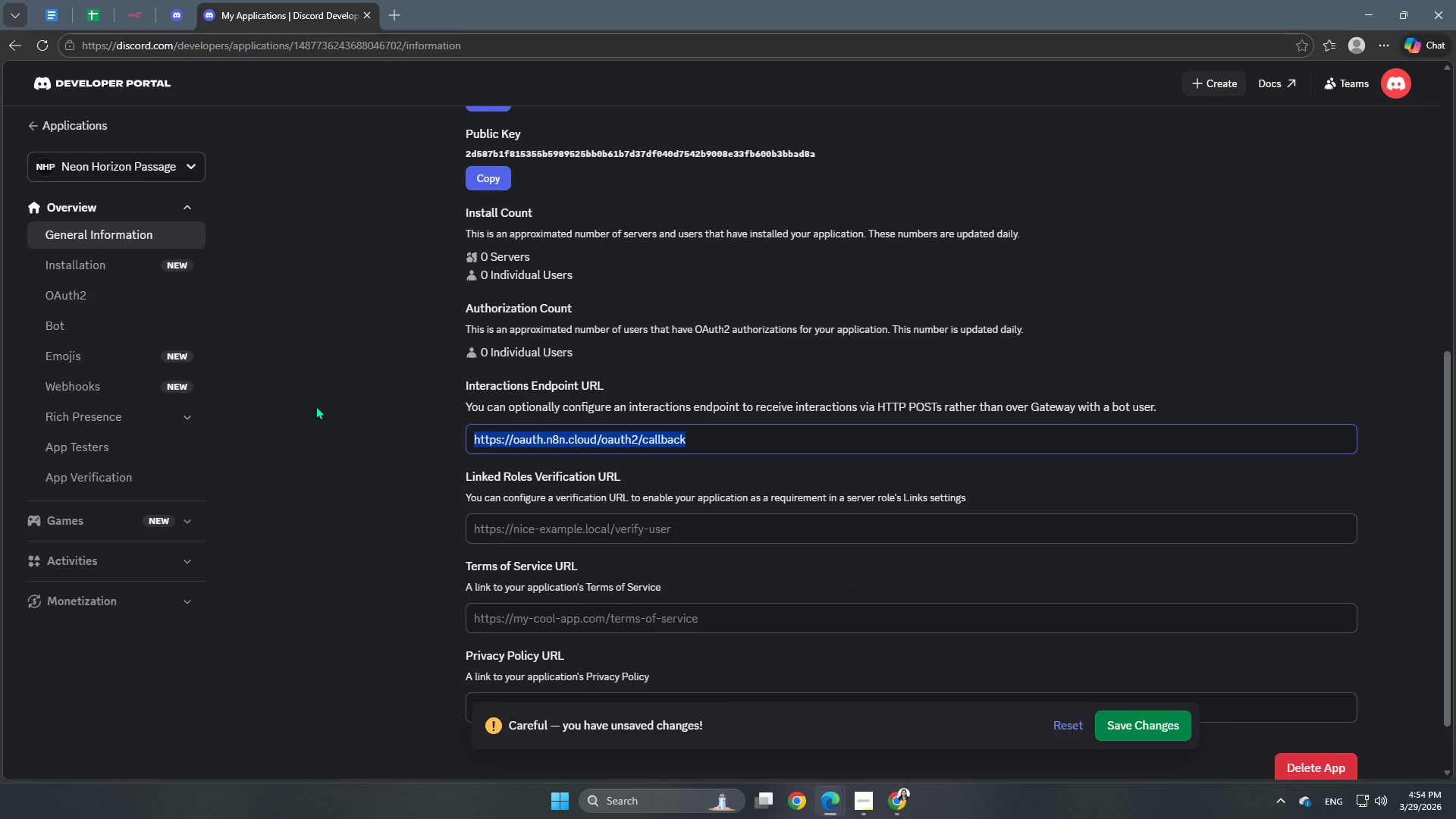 
key(Control+Backspace)
 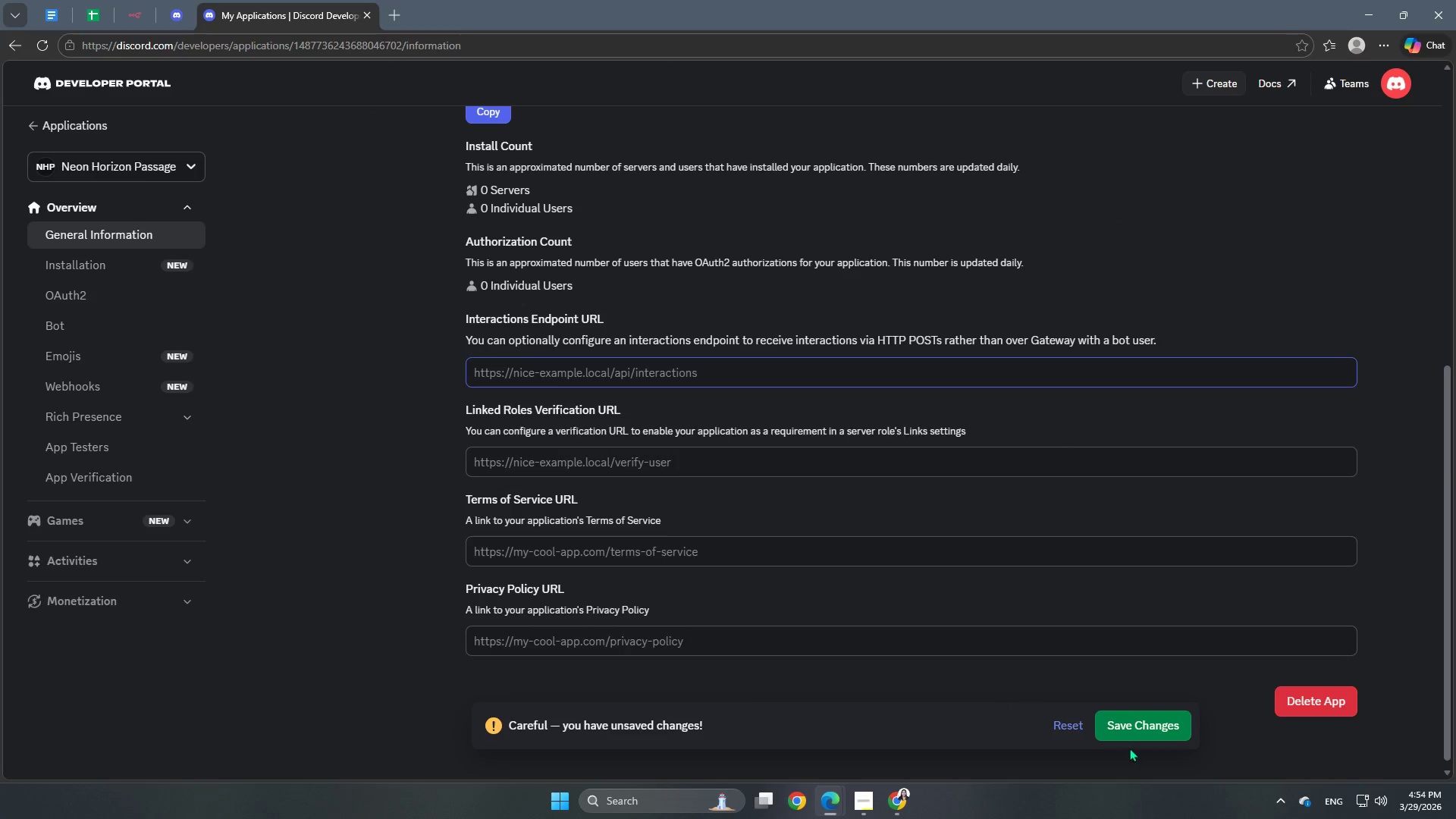 
left_click([1156, 732])
 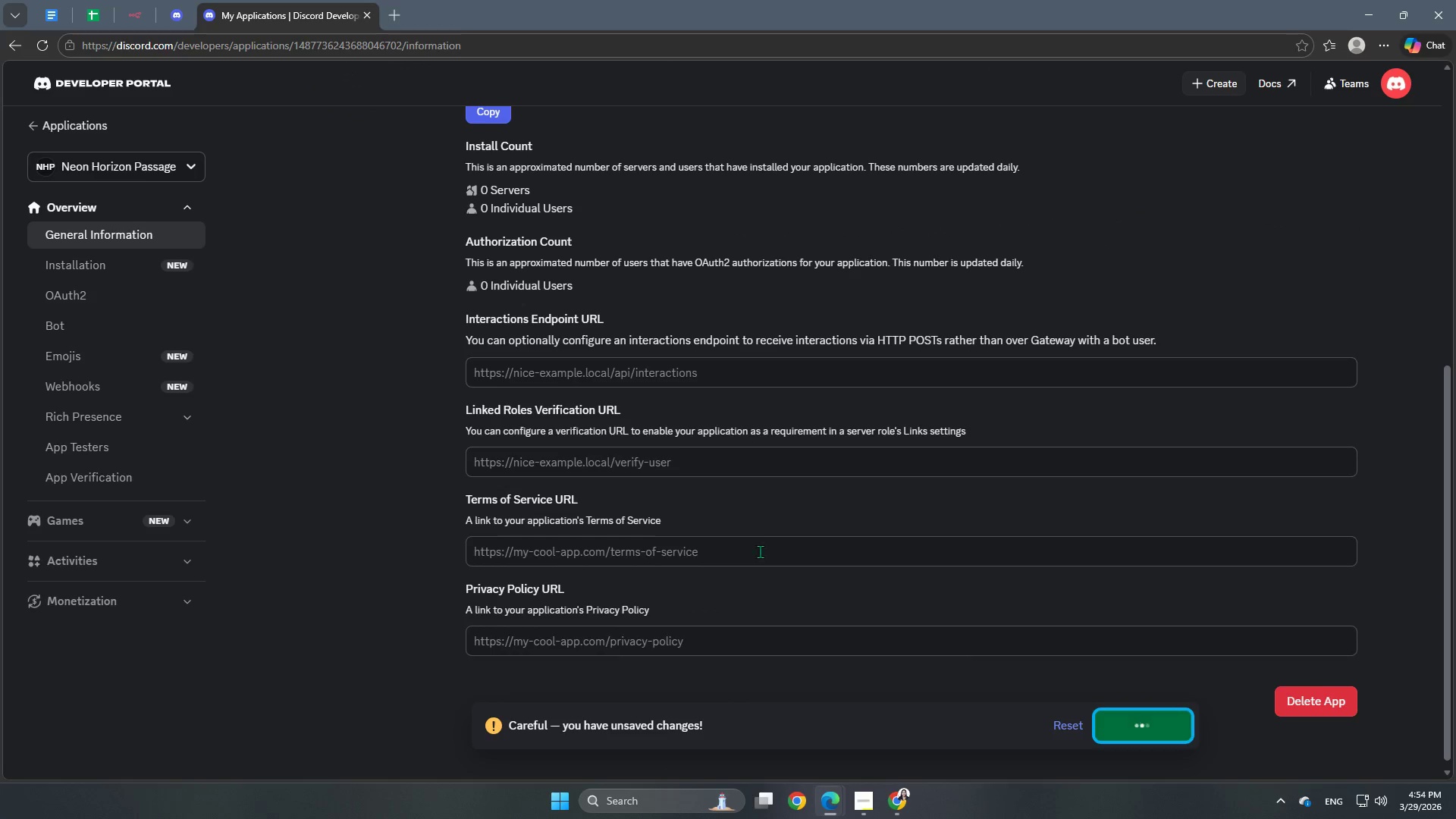 
scroll: coordinate [1061, 670], scroll_direction: up, amount: 14.0
 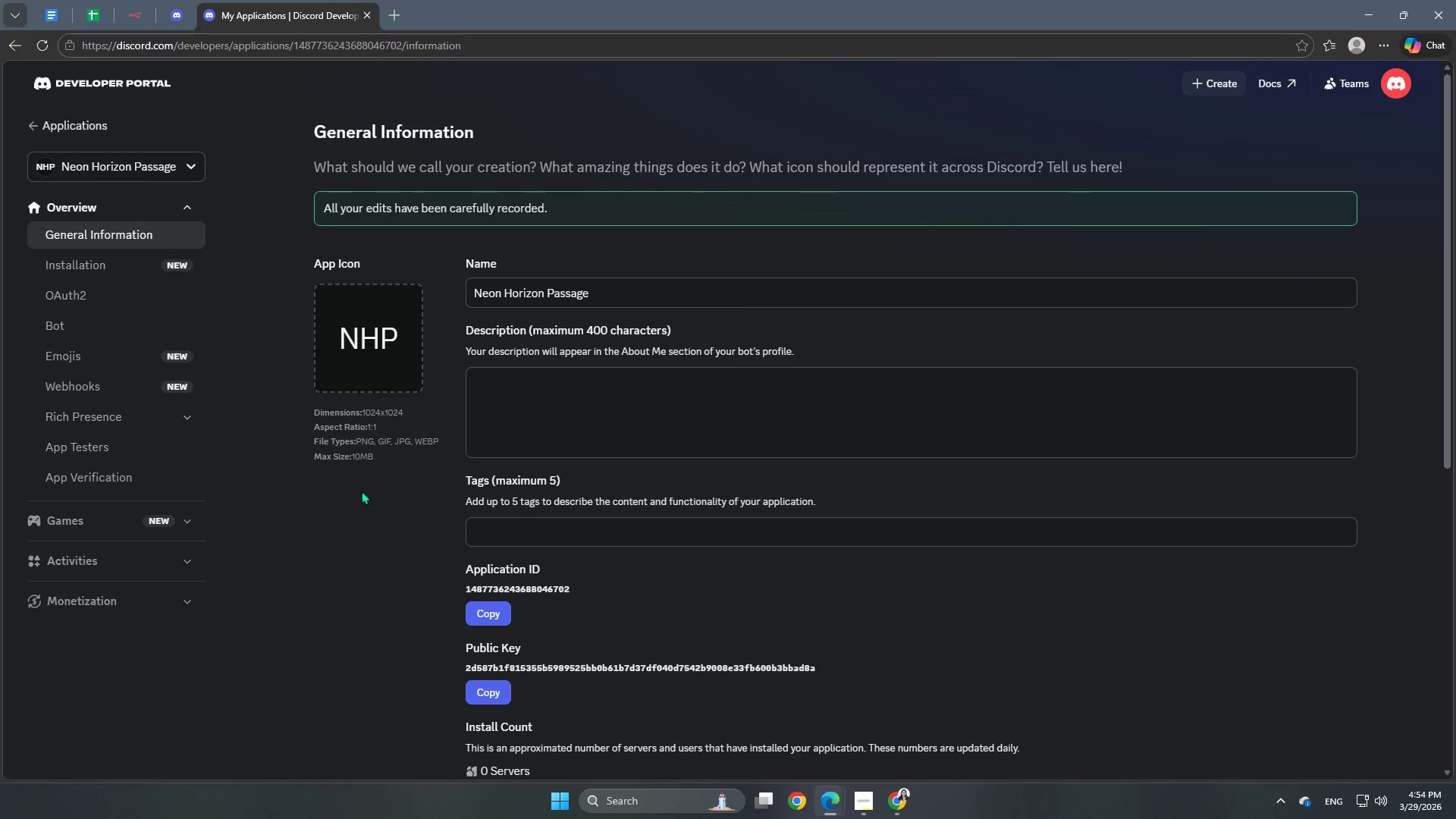 
left_click([85, 295])
 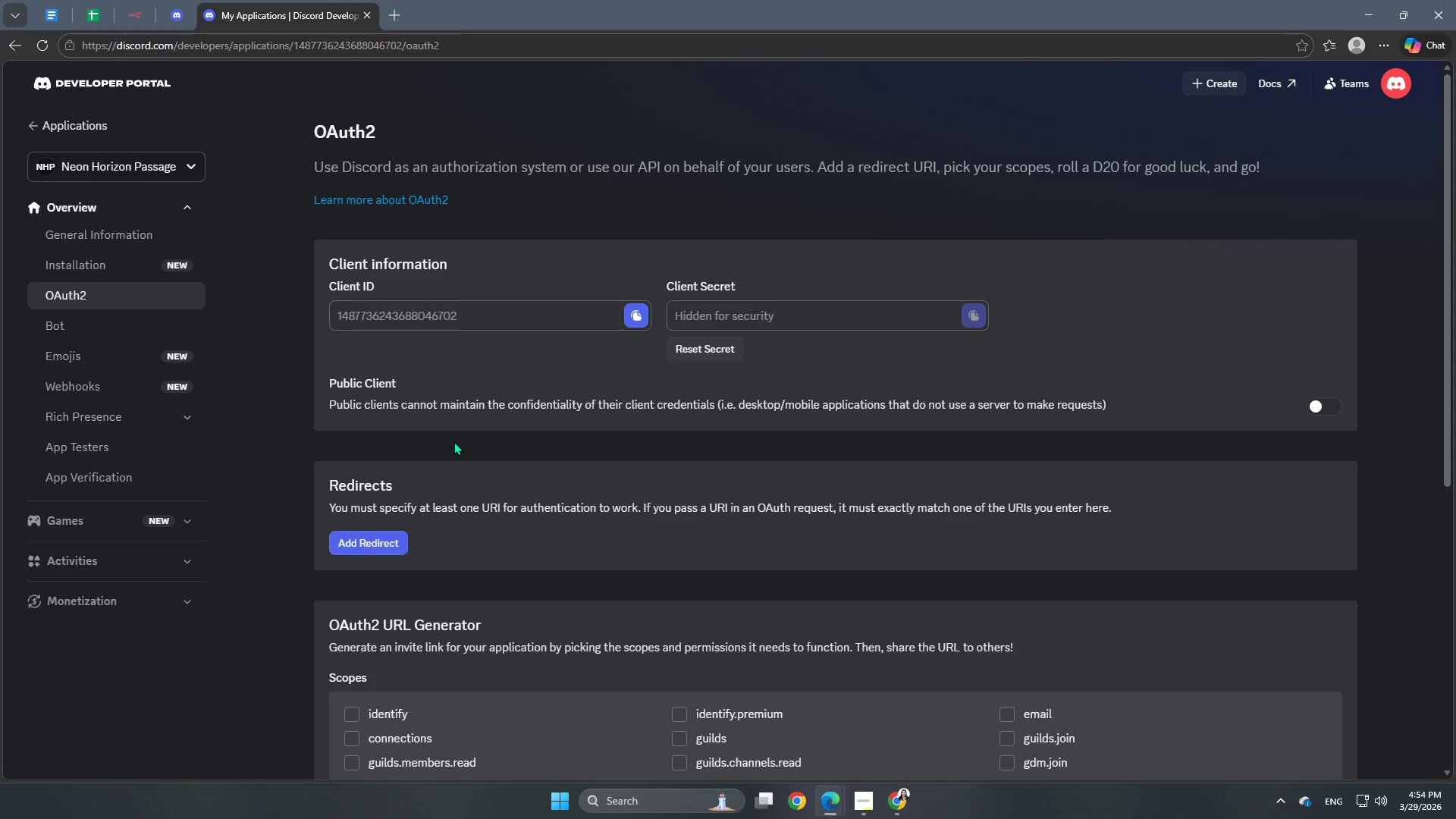 
scroll: coordinate [453, 441], scroll_direction: down, amount: 1.0
 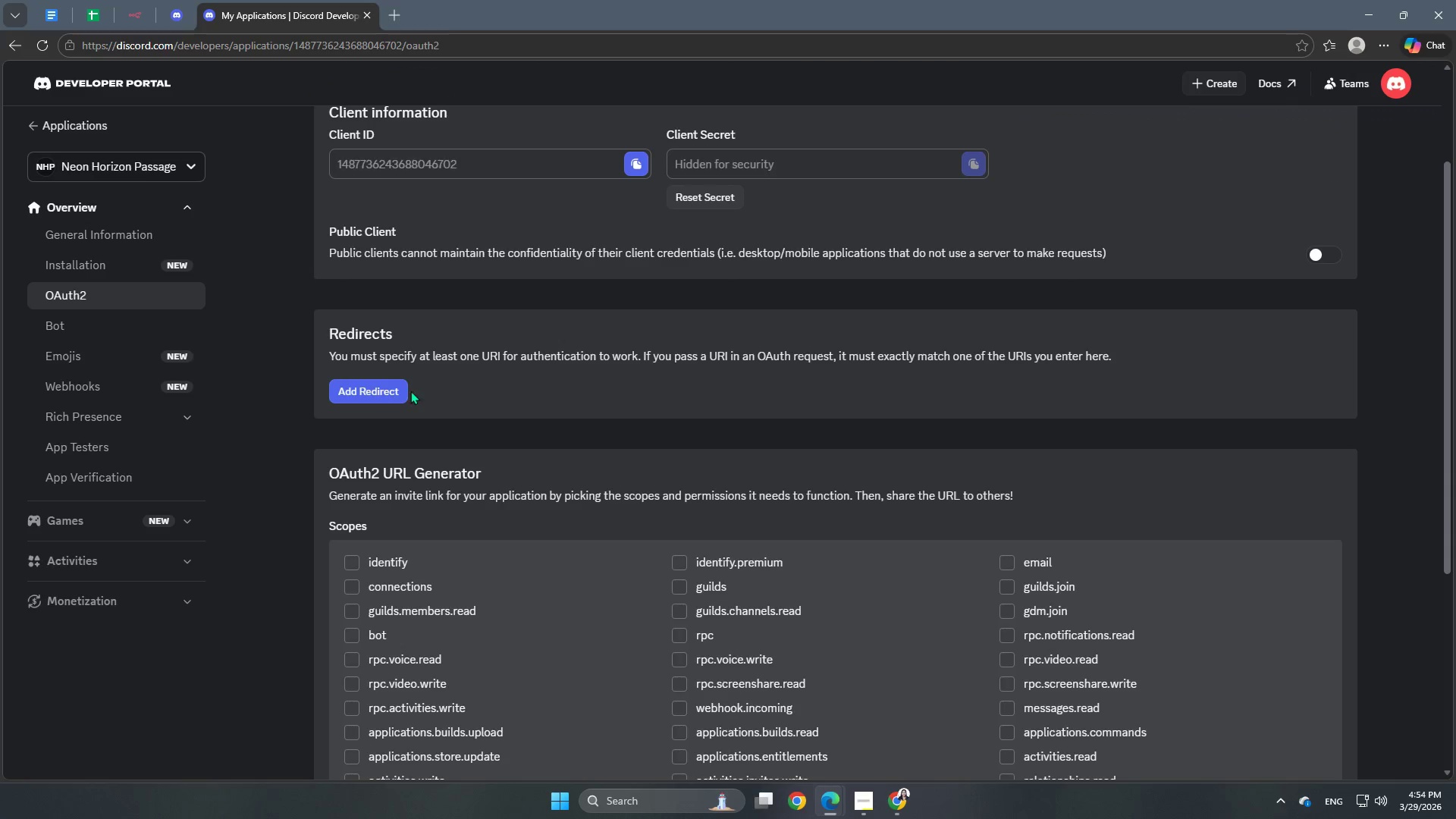 
left_click([381, 379])
 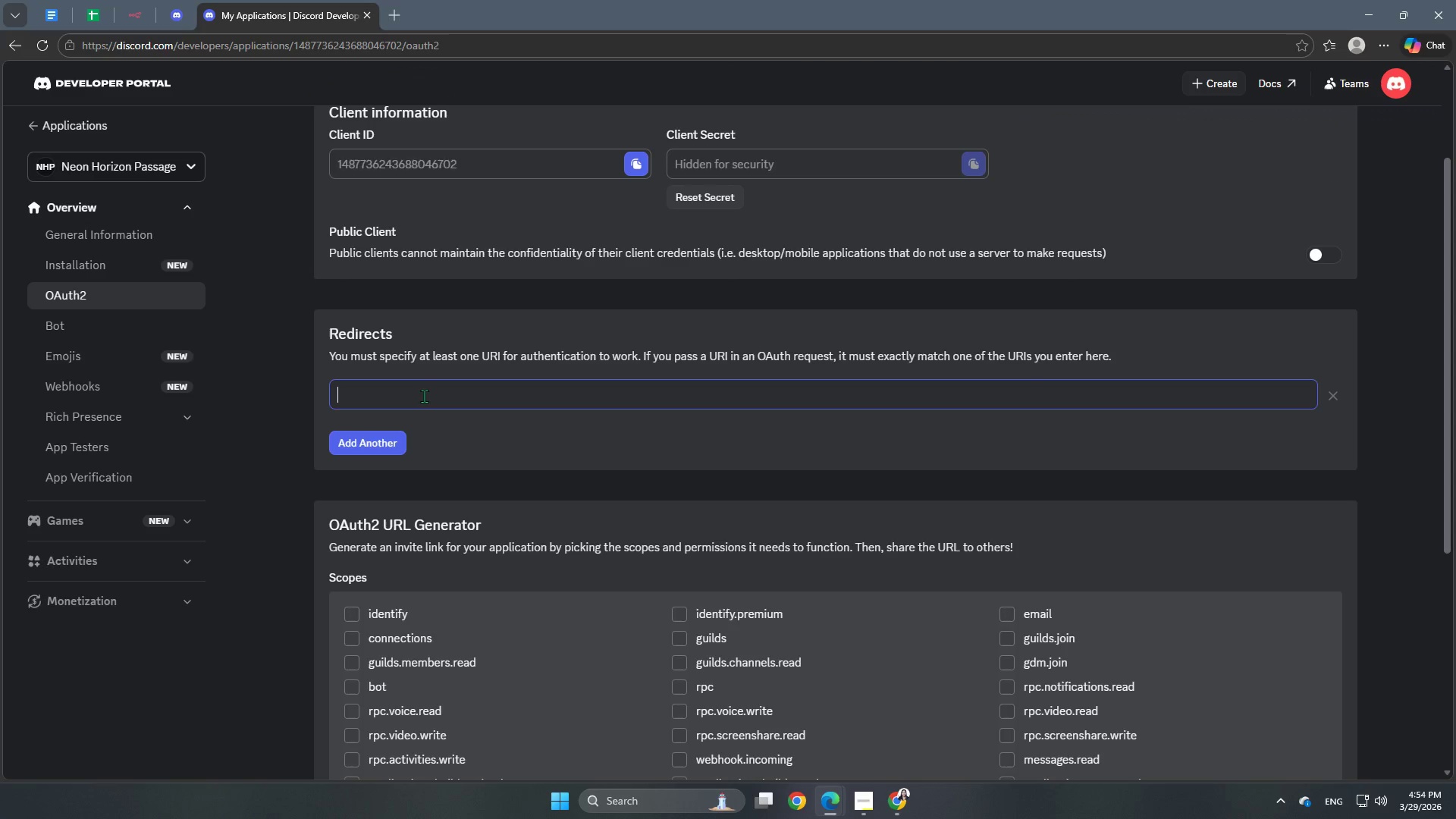 
key(Control+V)
 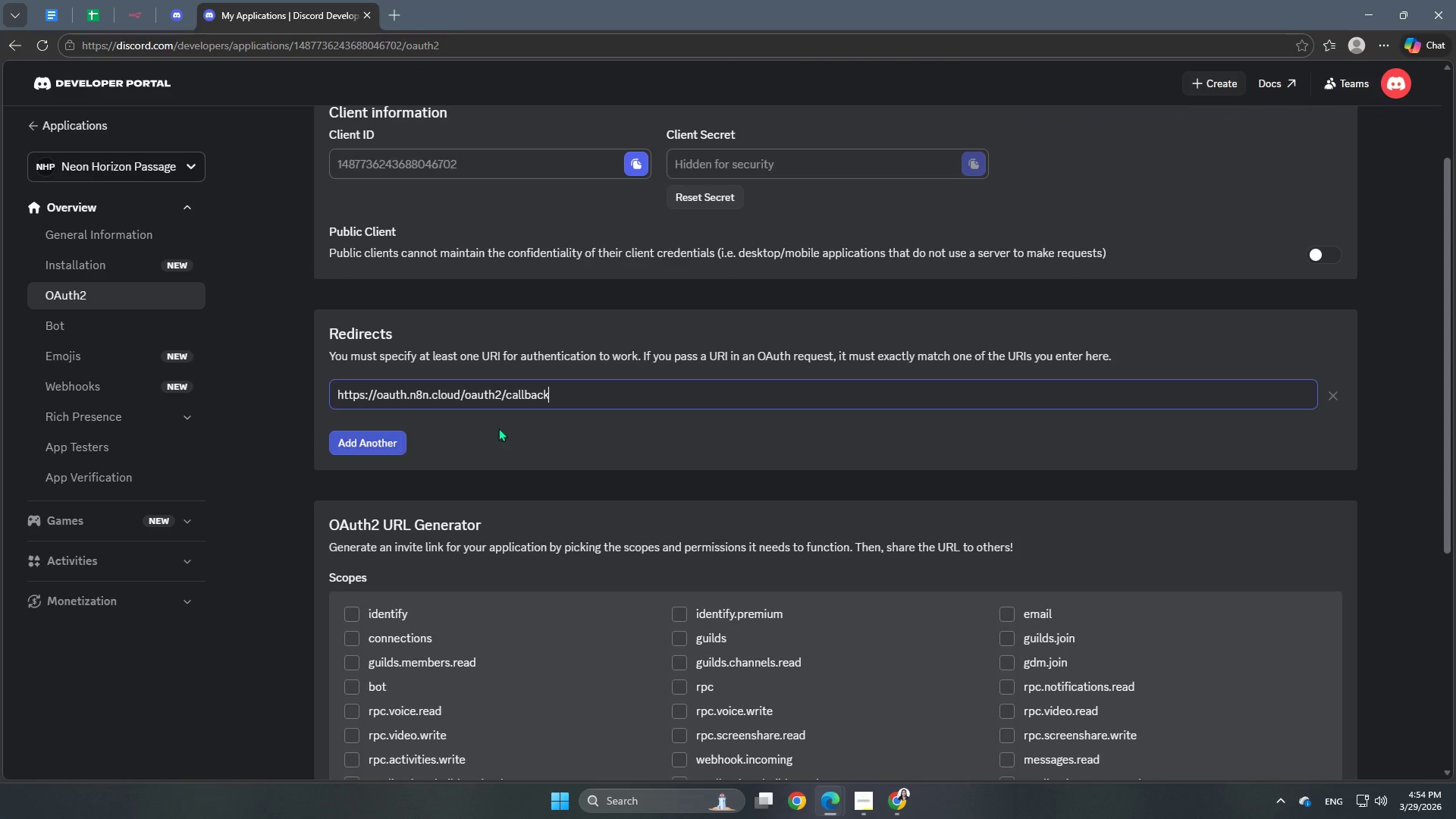 
left_click([634, 416])
 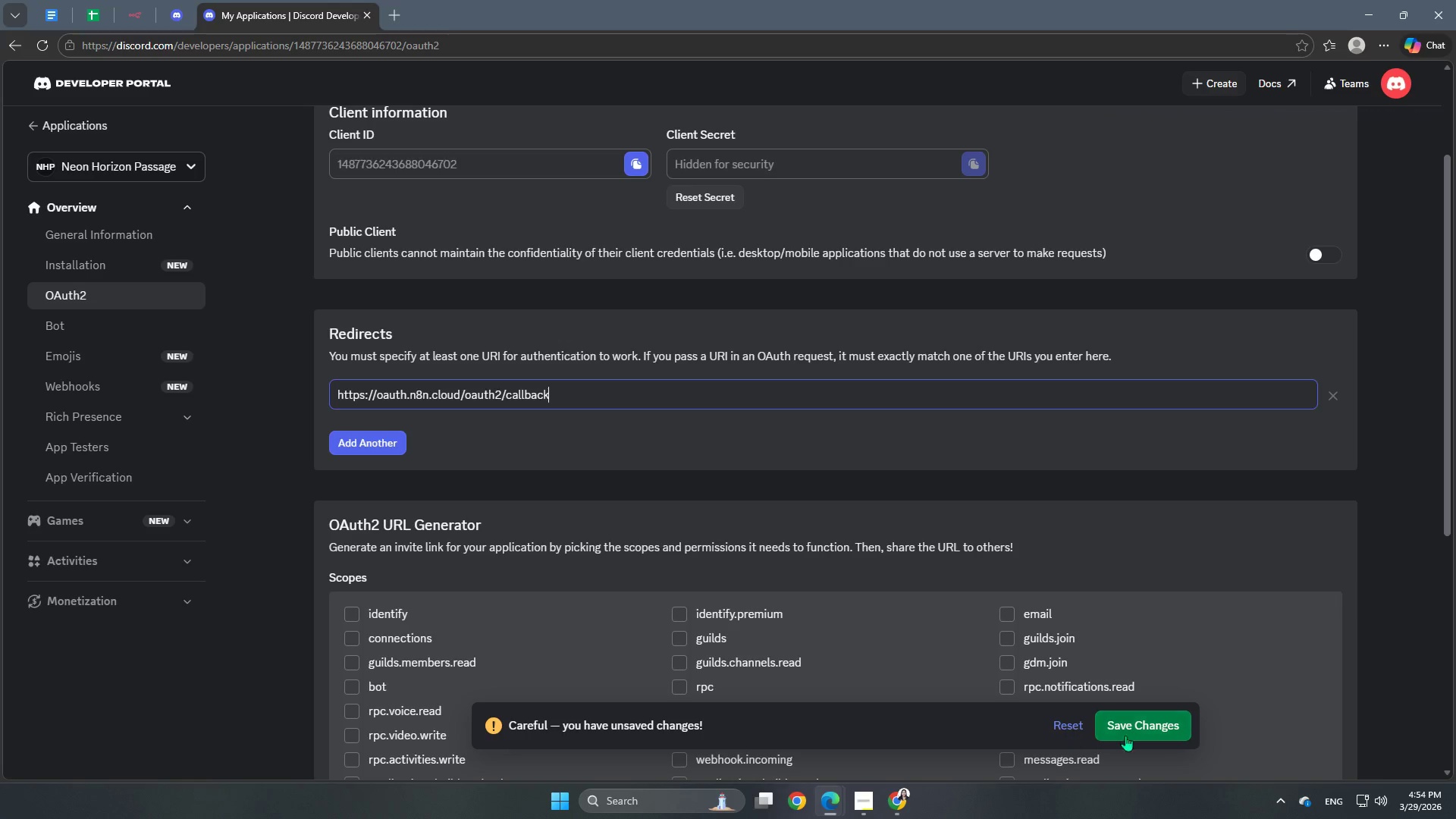 
left_click([1161, 731])
 